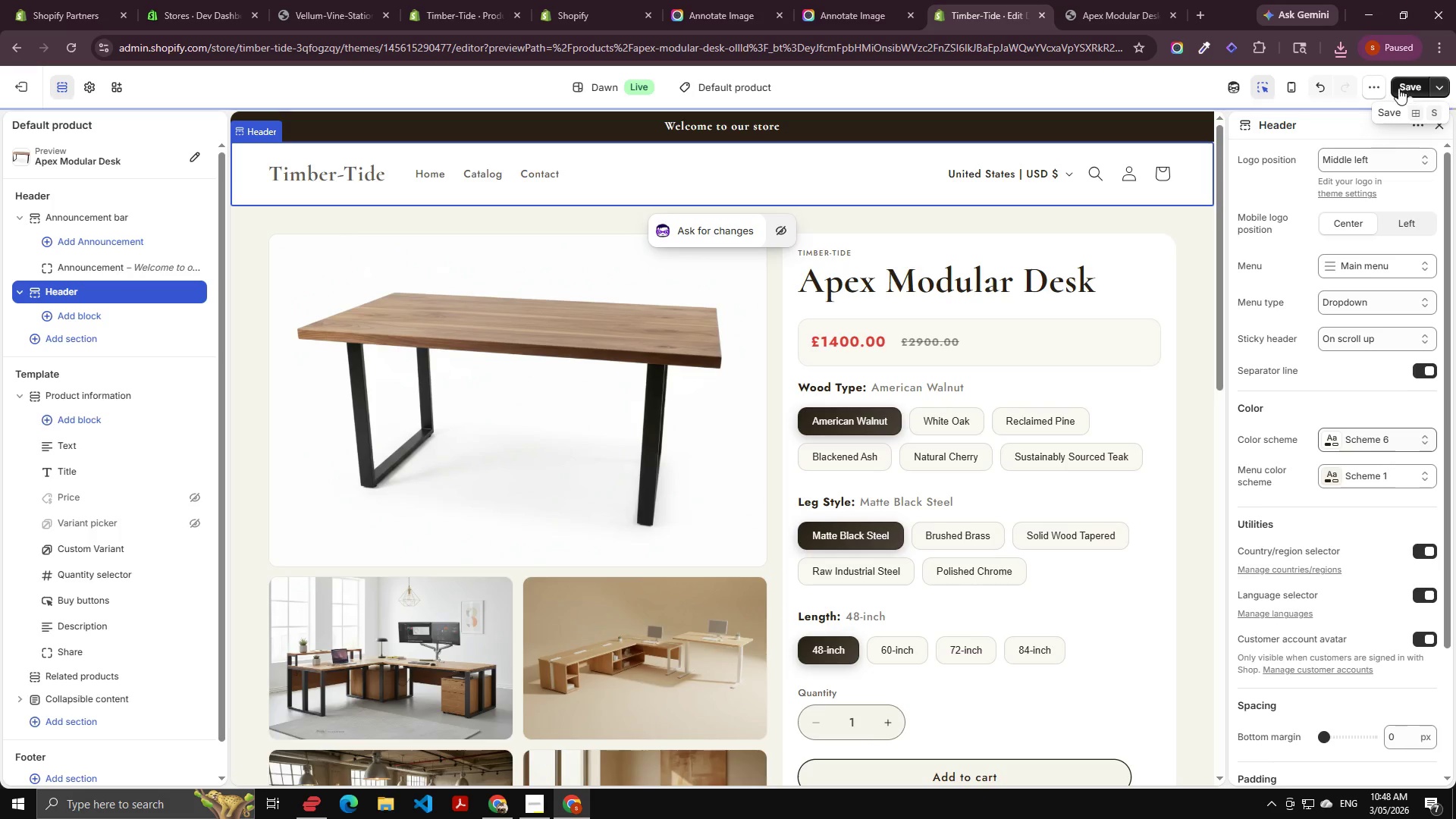 
left_click([1410, 83])
 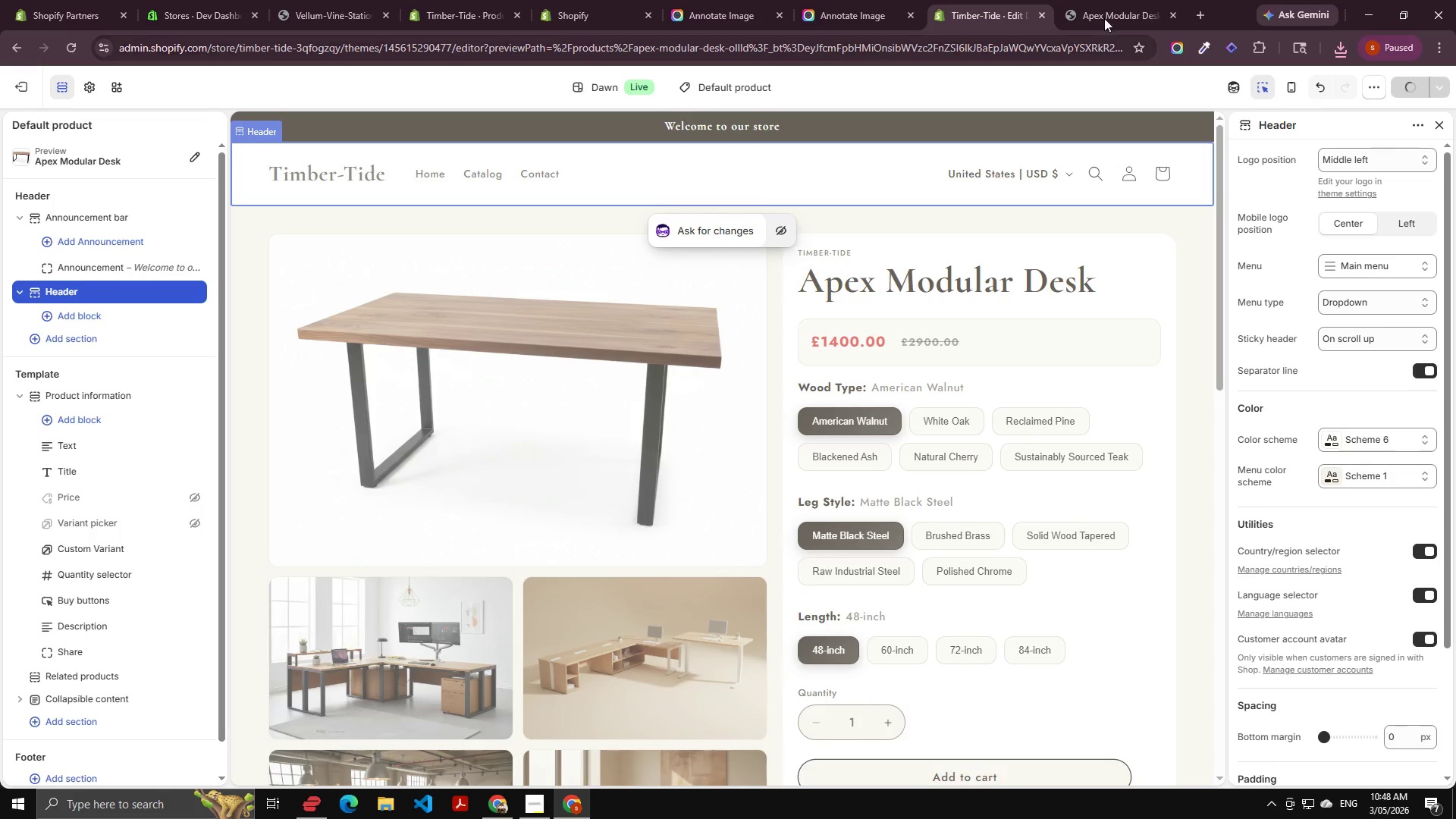 
left_click([1106, 5])
 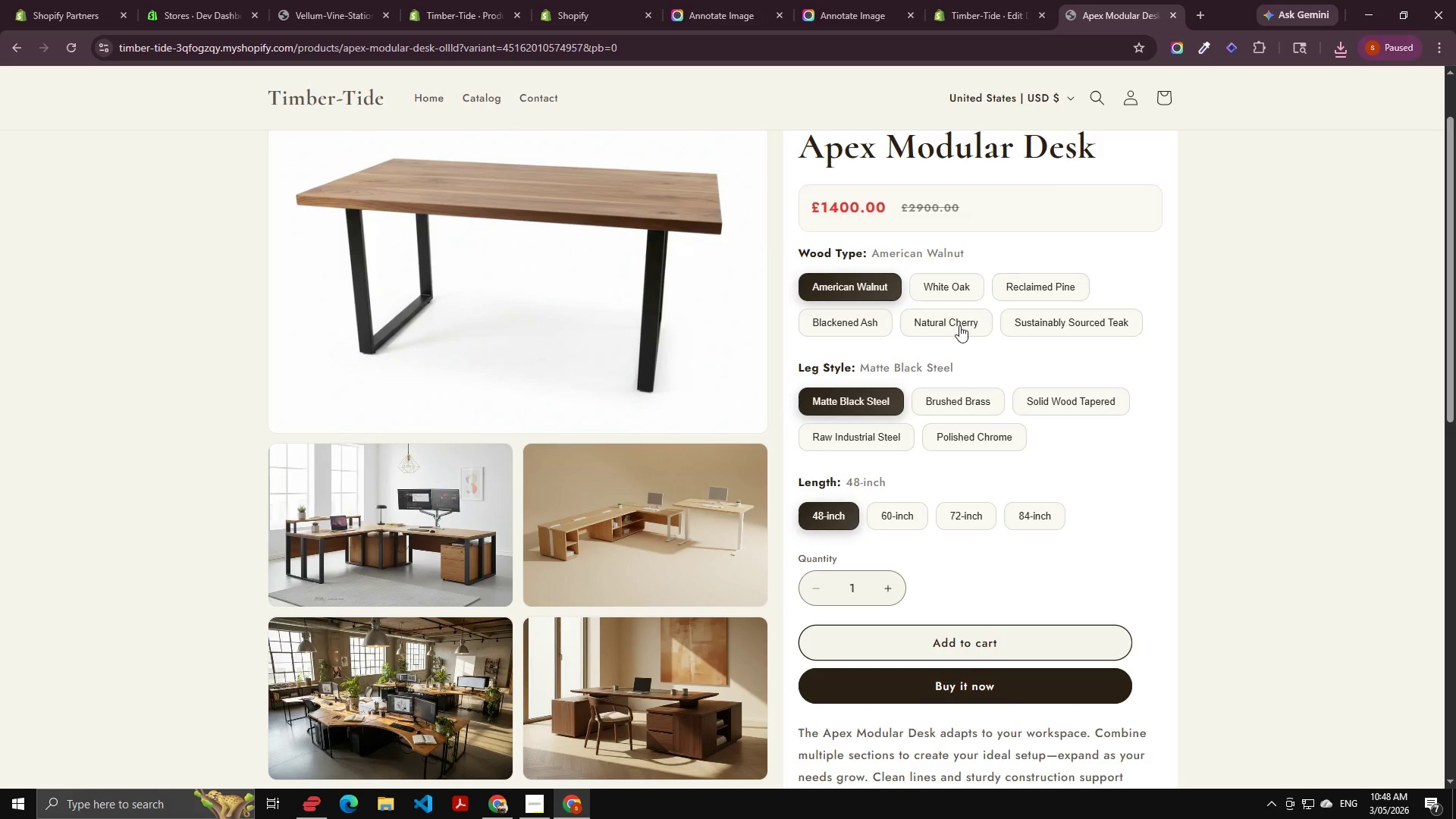 
key(Control+Shift+R)
 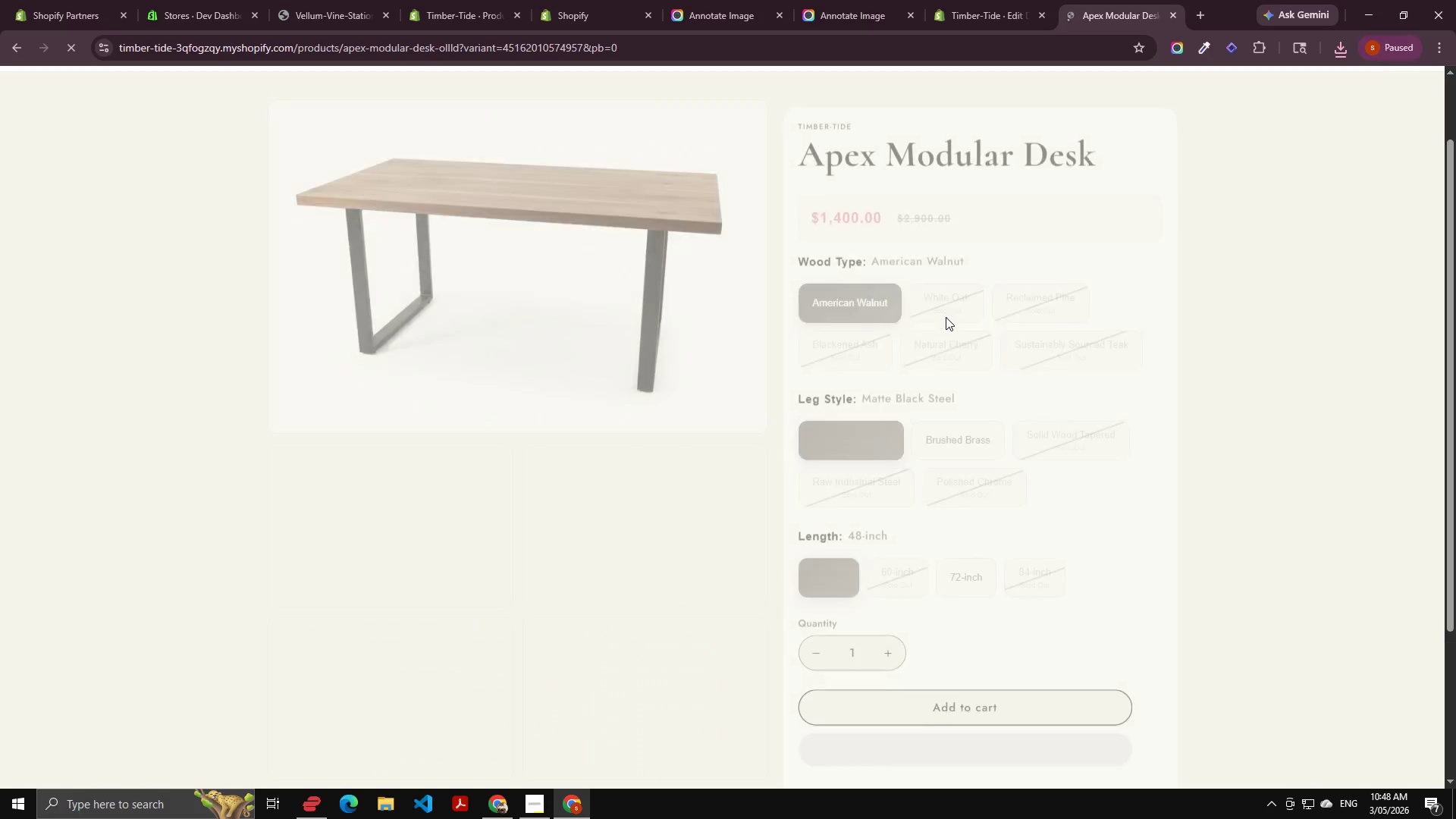 
key(Control+Shift+F)
 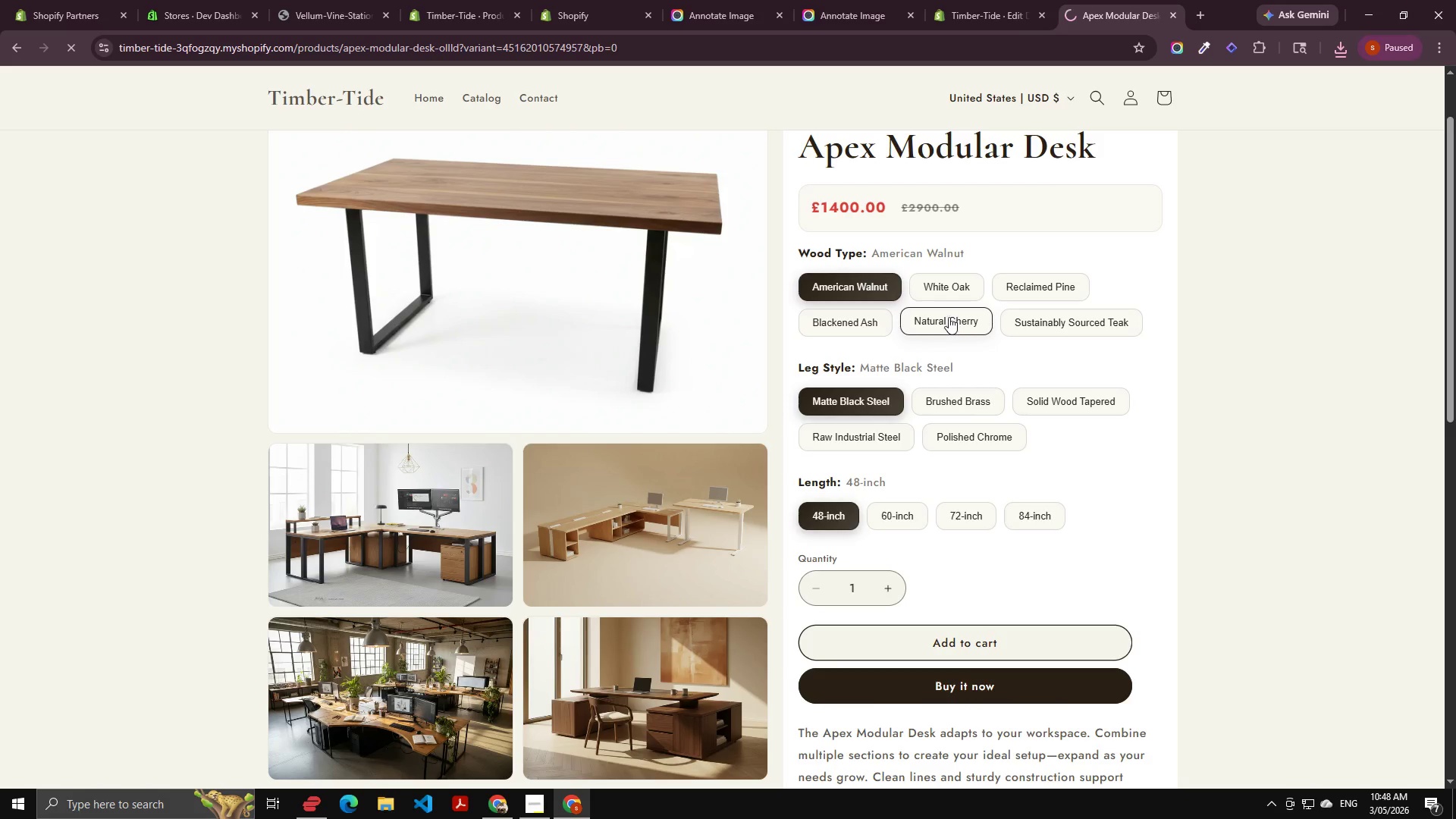 
scroll: coordinate [946, 317], scroll_direction: up, amount: 11.0
 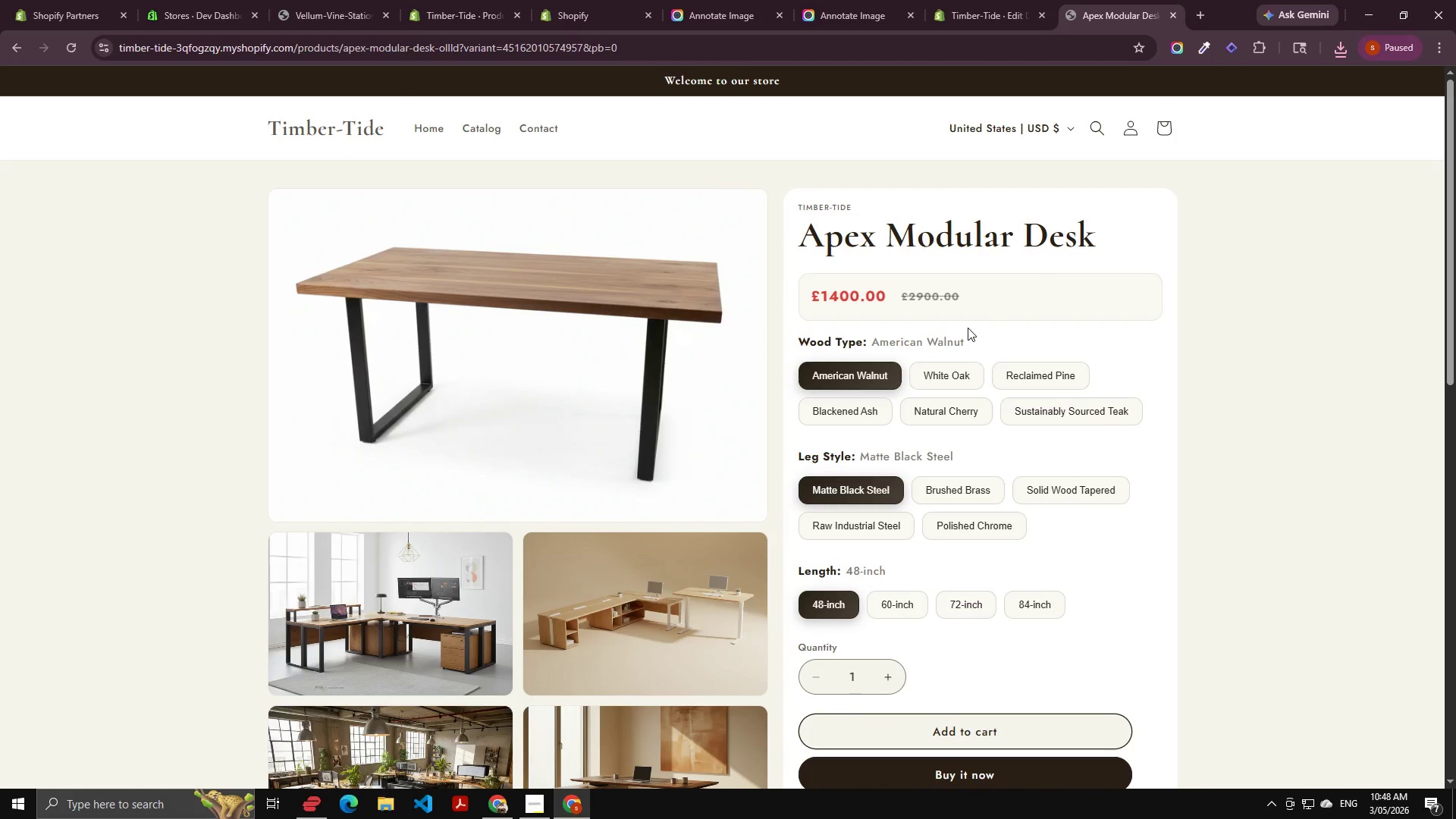 
scroll: coordinate [966, 322], scroll_direction: down, amount: 2.0
 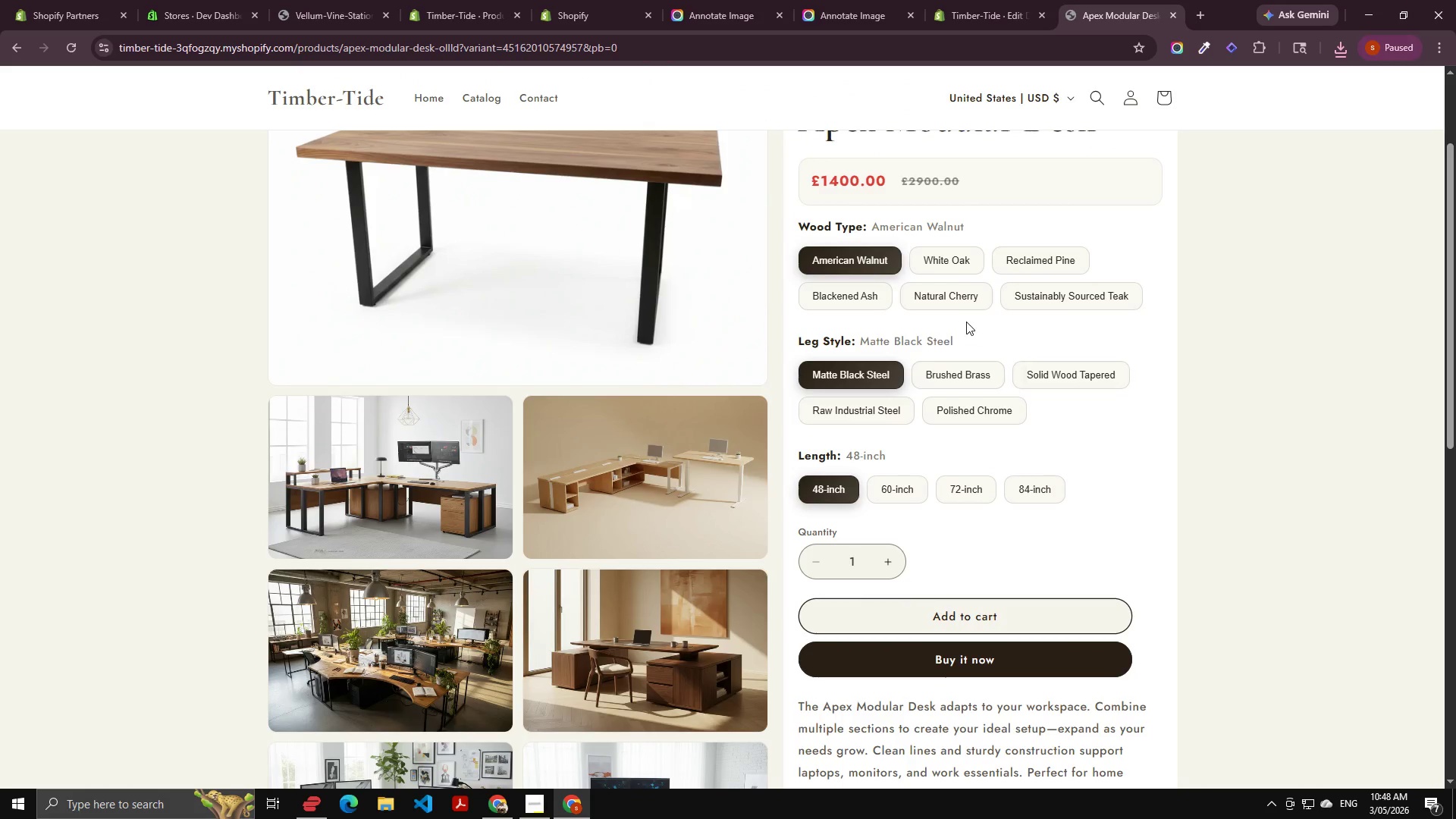 
scroll: coordinate [966, 322], scroll_direction: up, amount: 3.0
 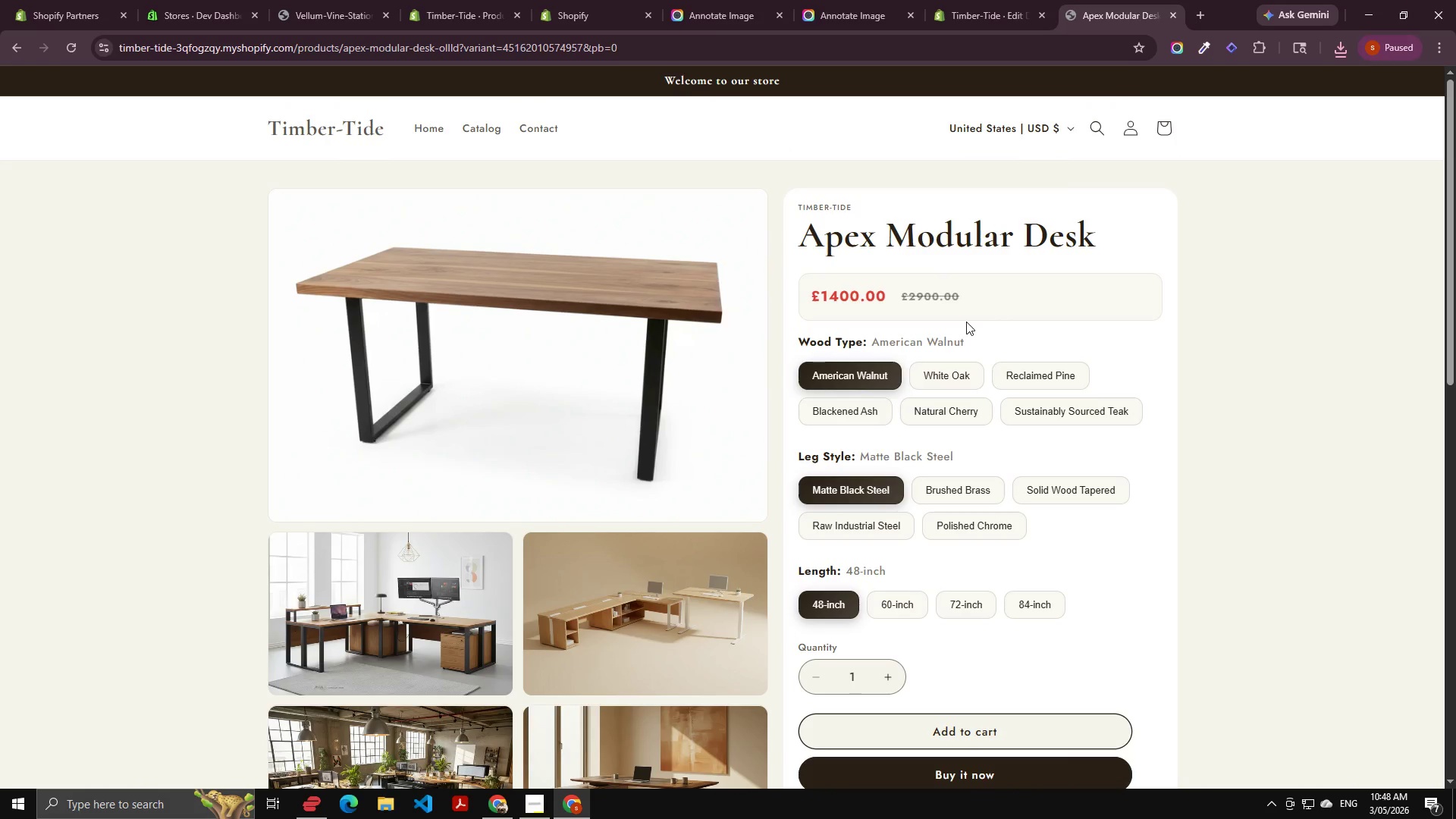 
hold_key(key=ControlLeft, duration=0.33)
 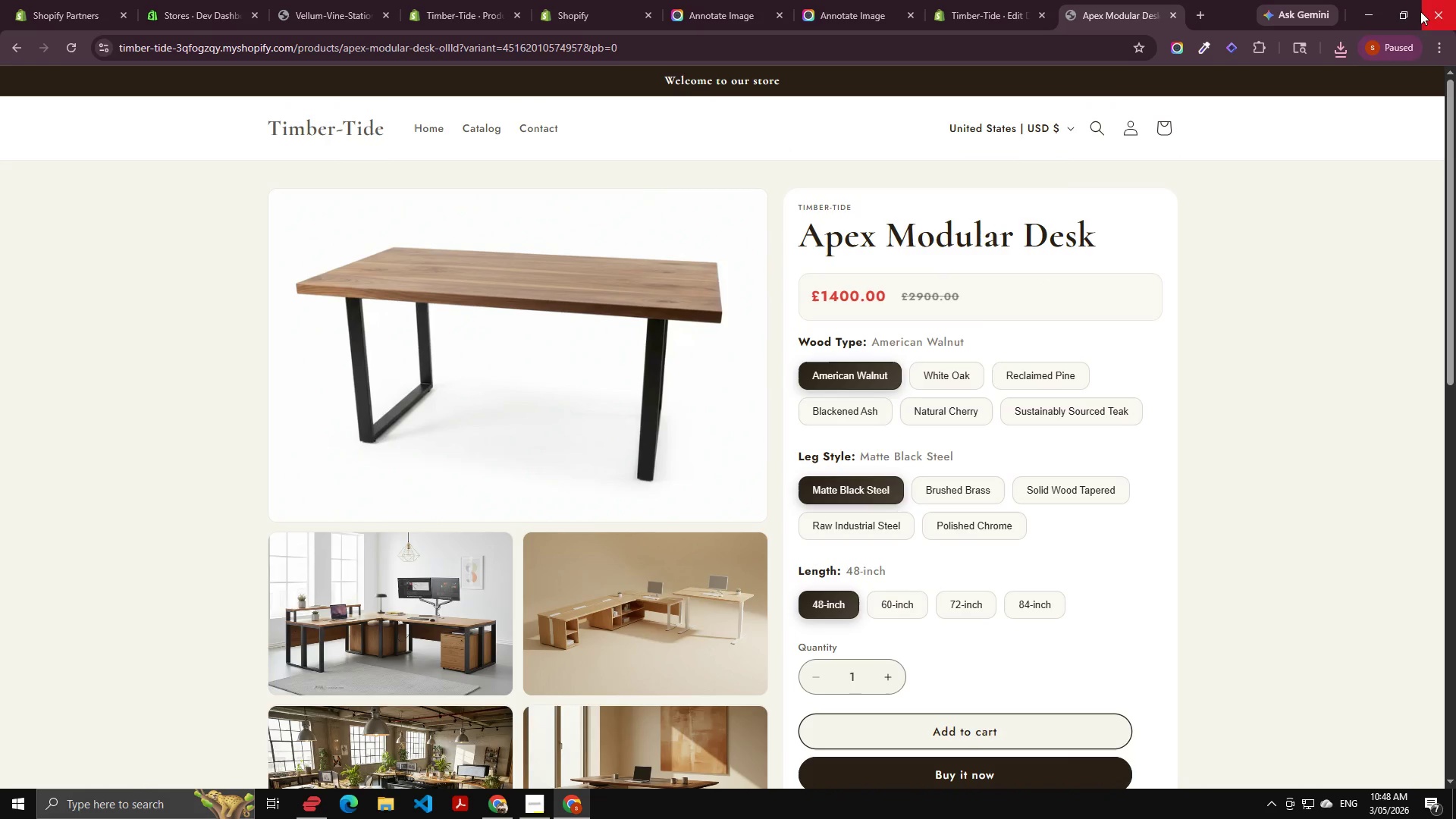 
left_click([1414, 9])
 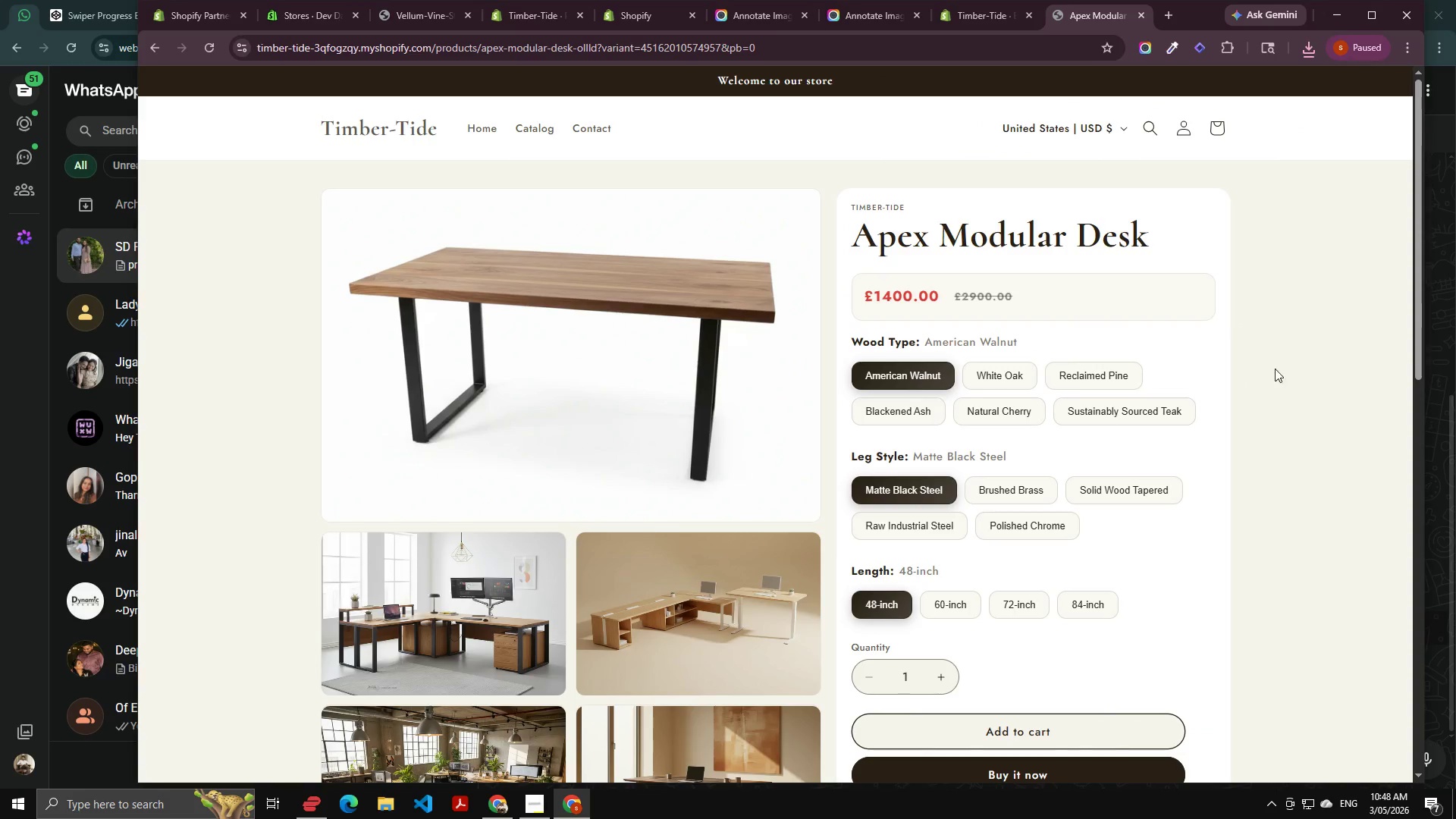 
scroll: coordinate [1156, 356], scroll_direction: up, amount: 1.0
 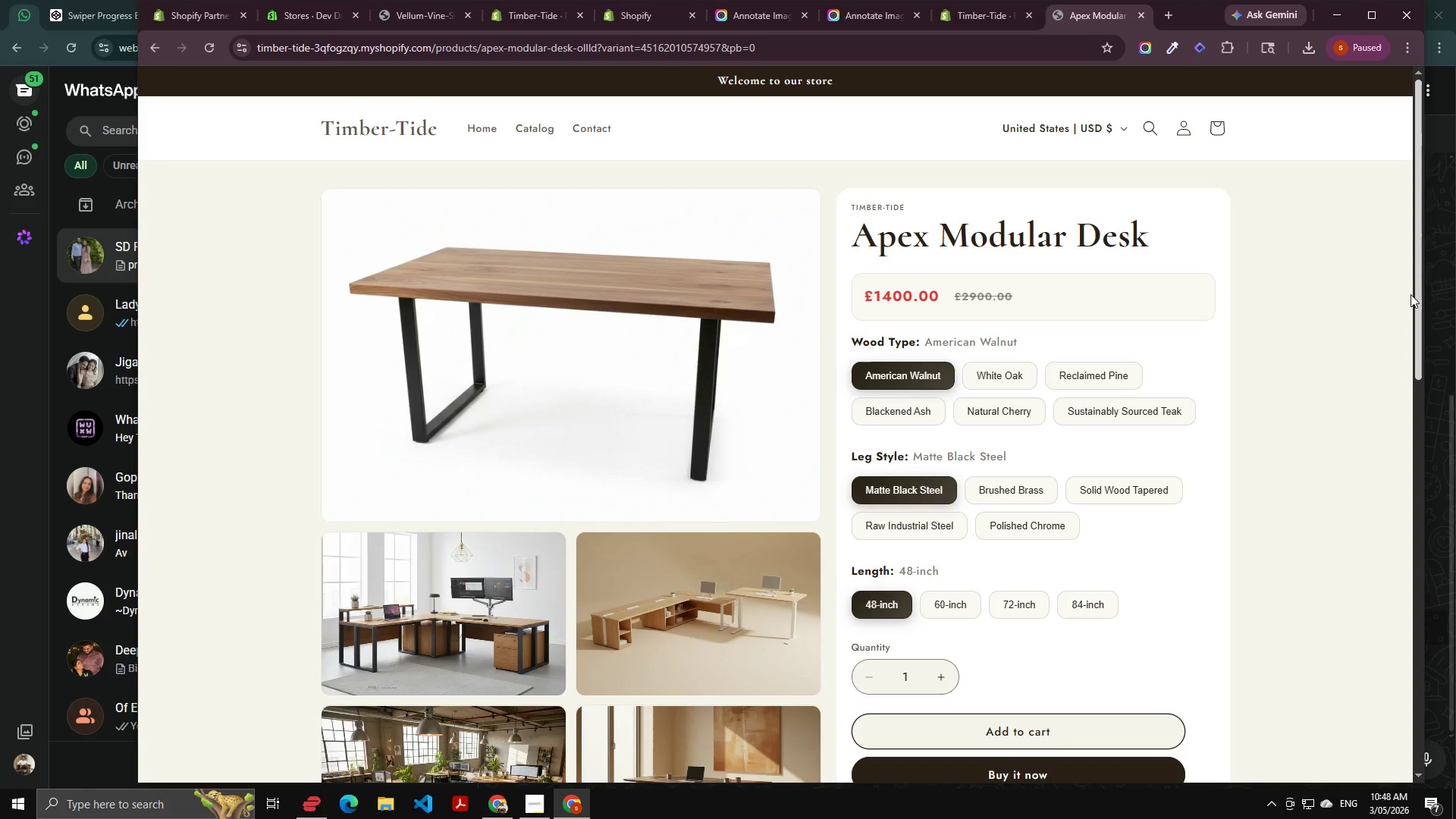 
wait(5.13)
 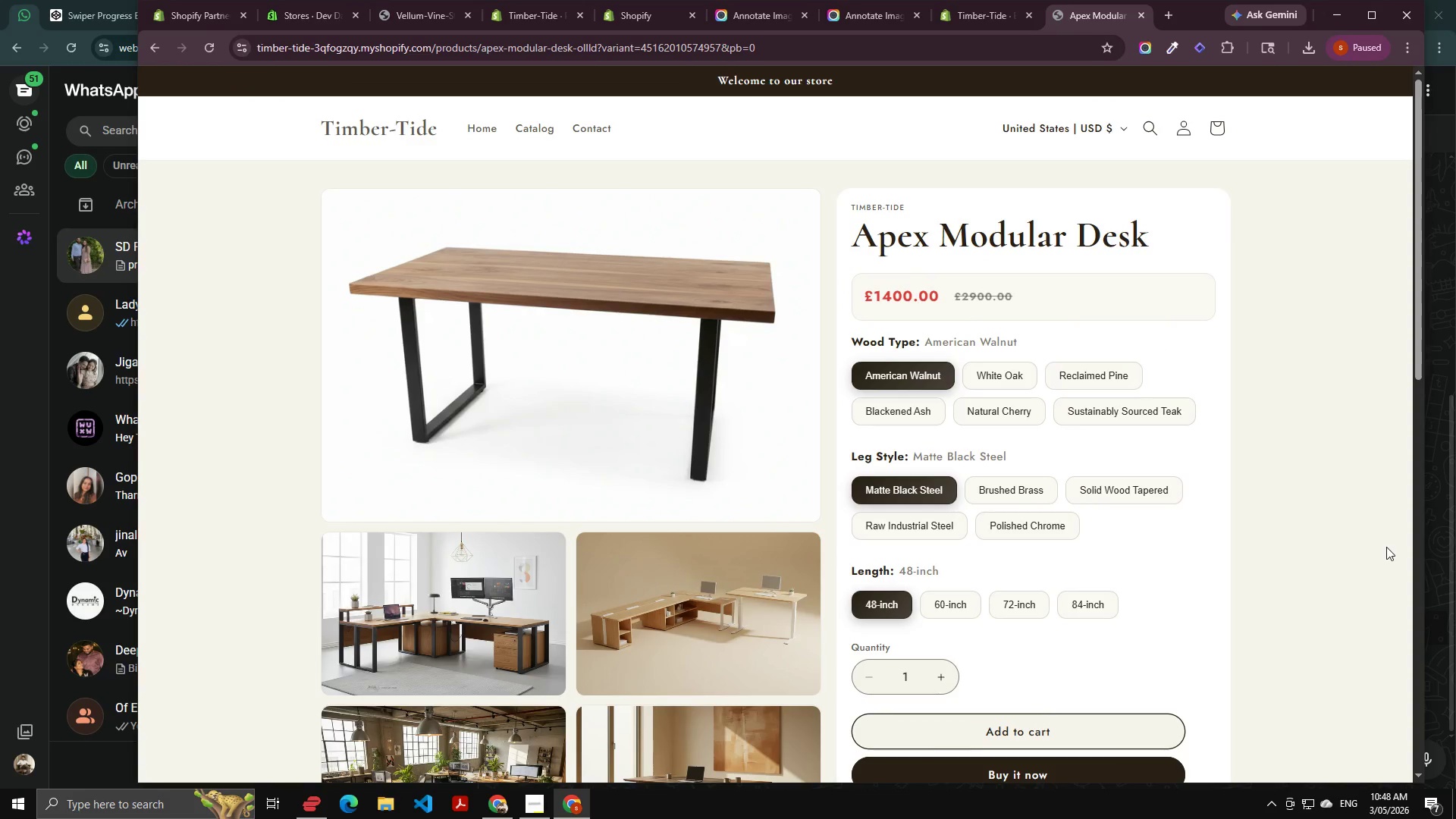 
left_click([1373, 5])
 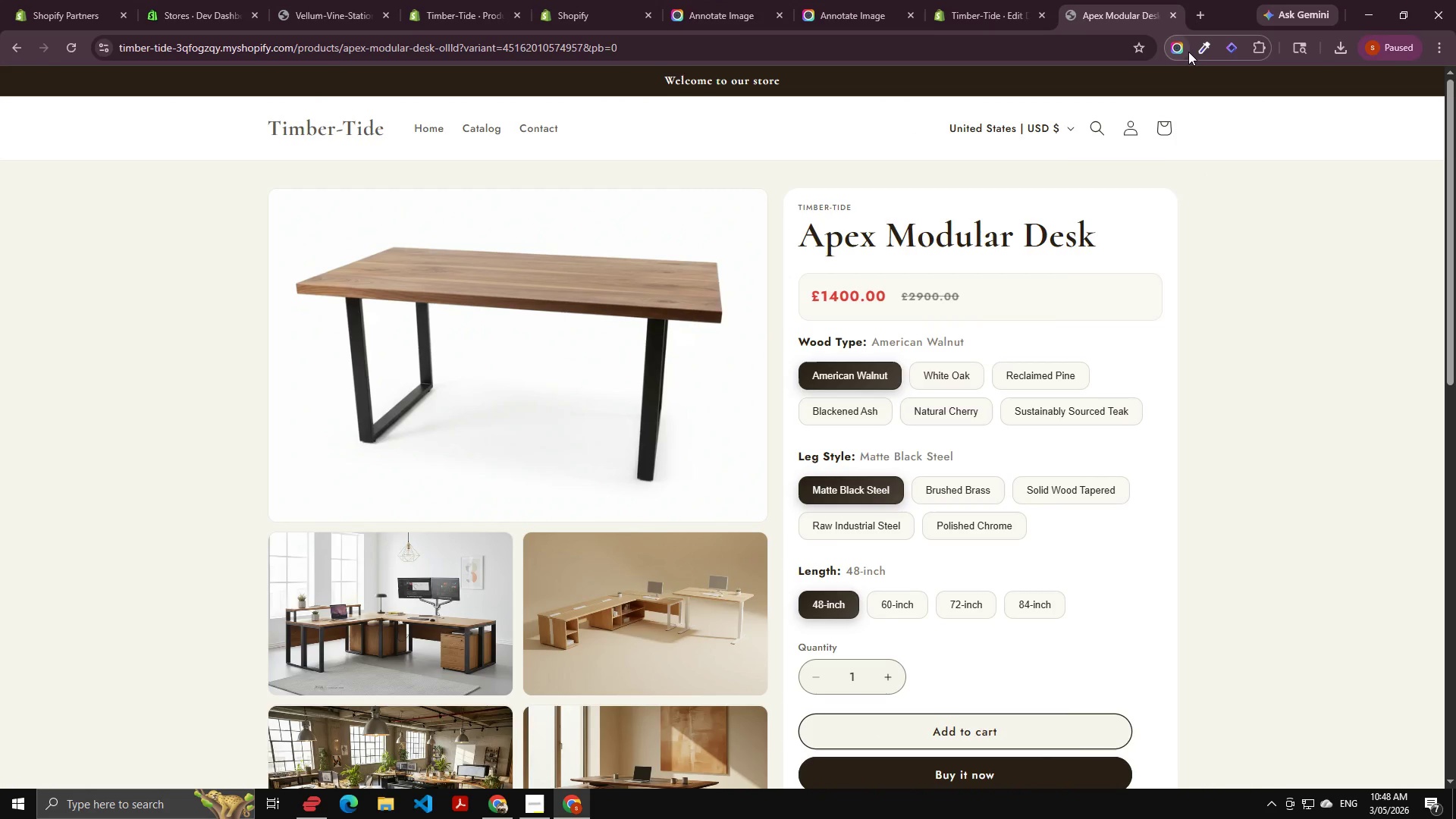 
left_click([1185, 50])
 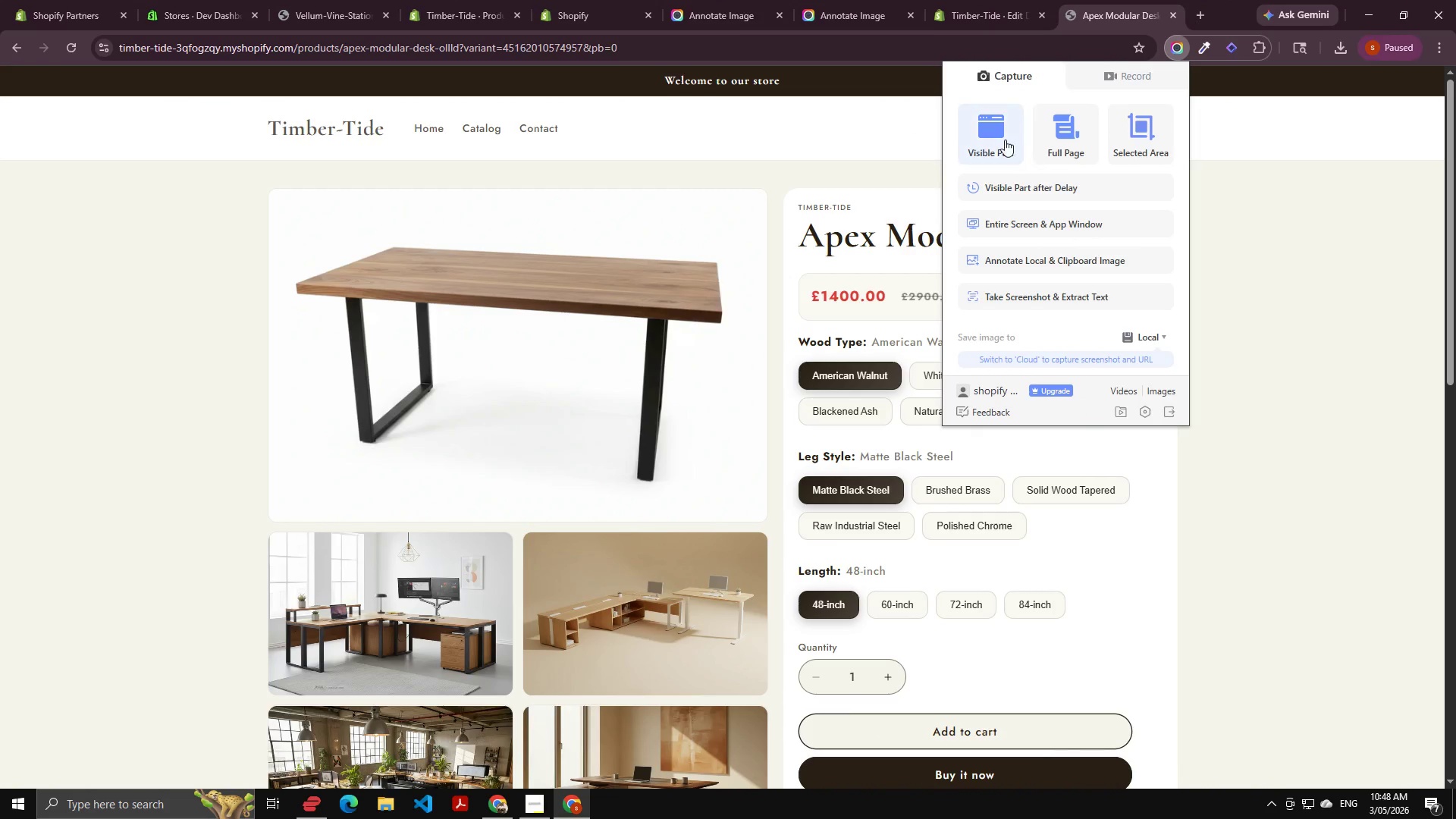 
left_click([1074, 124])
 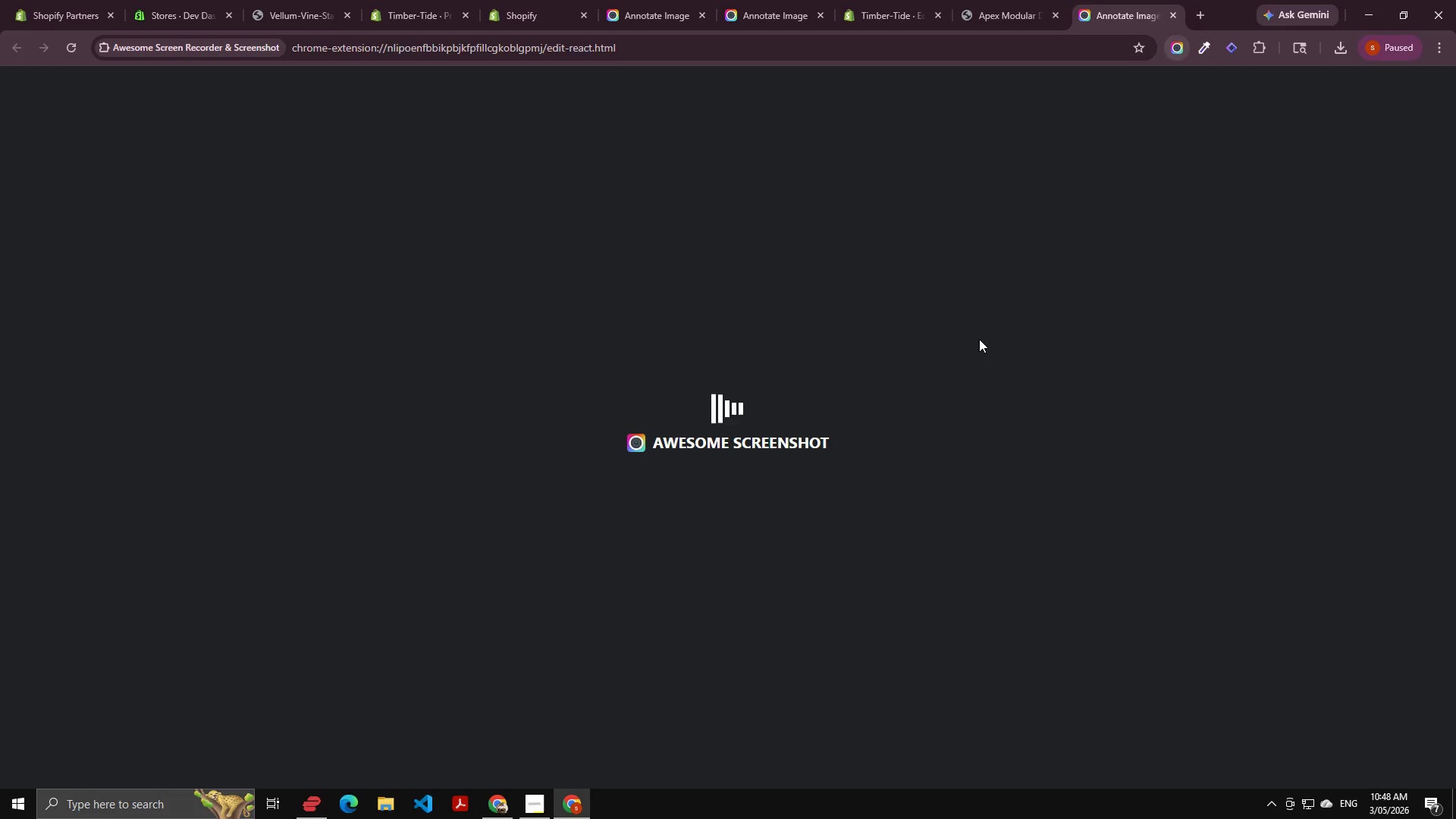 
scroll: coordinate [807, 384], scroll_direction: down, amount: 2.0
 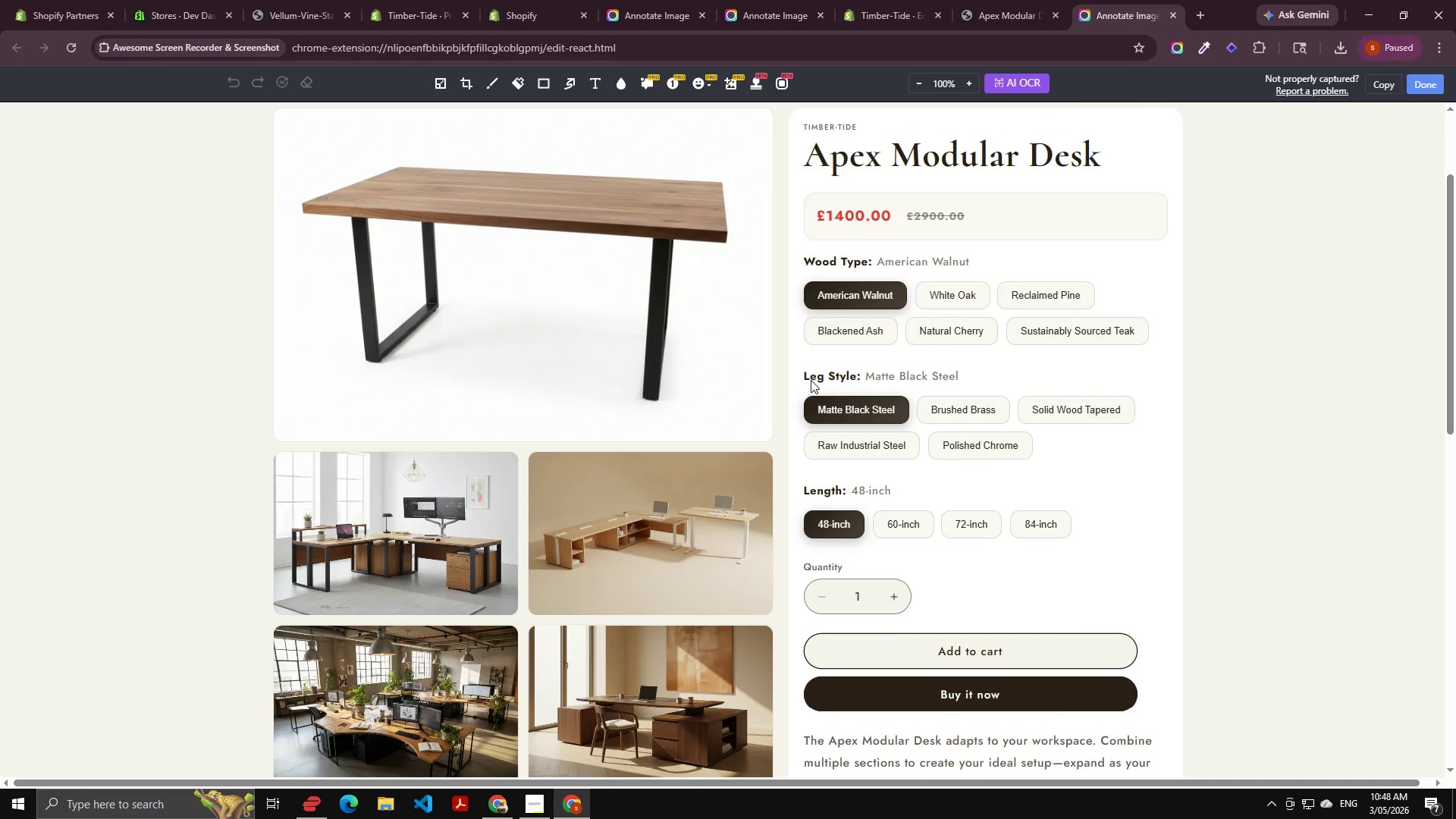 
hold_key(key=ControlLeft, duration=0.91)
scroll: coordinate [811, 380], scroll_direction: down, amount: 5.0
 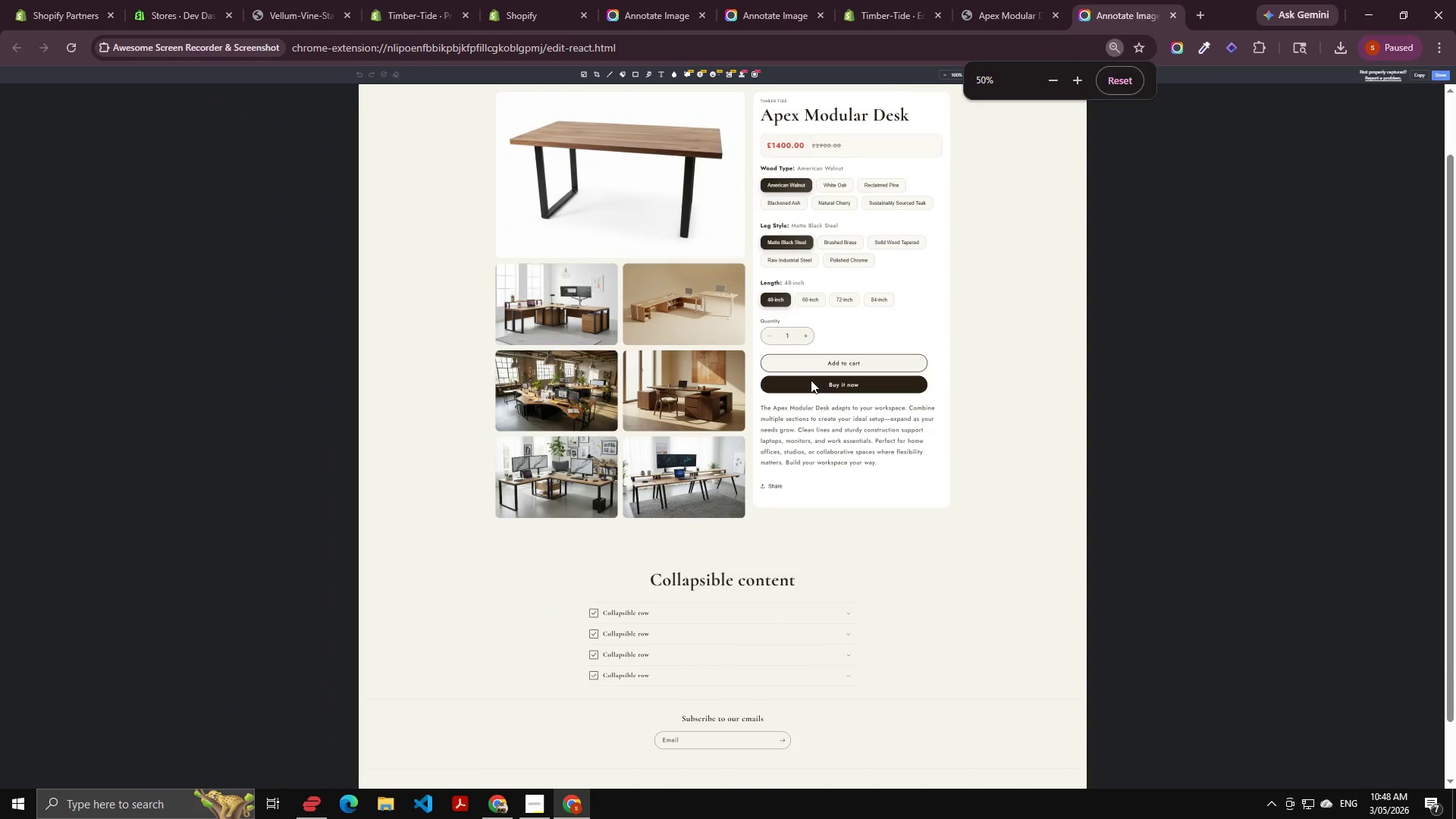 
scroll: coordinate [811, 380], scroll_direction: up, amount: 3.0
 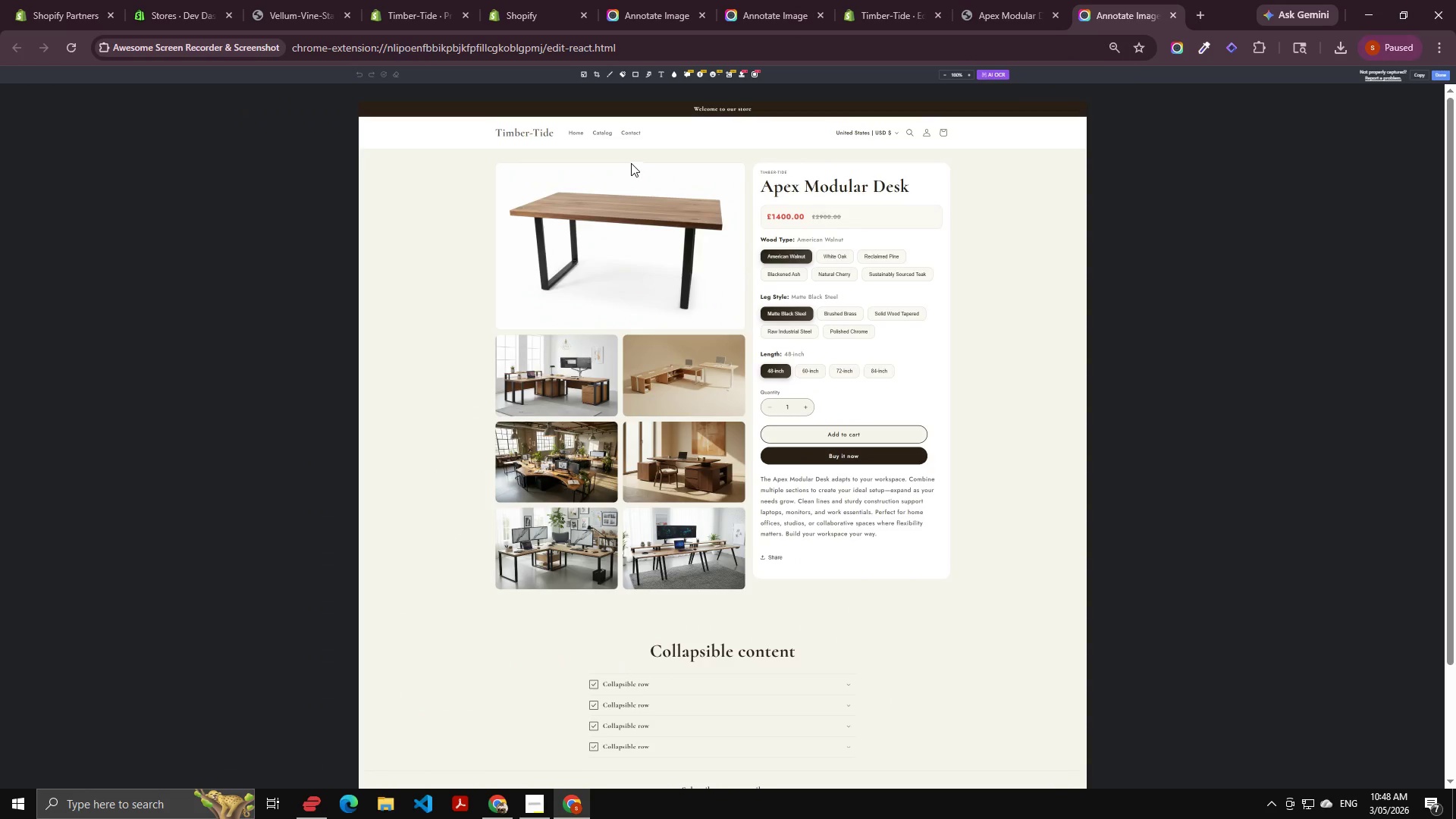 
left_click_drag(start_coordinate=[481, 156], to_coordinate=[532, 196])
 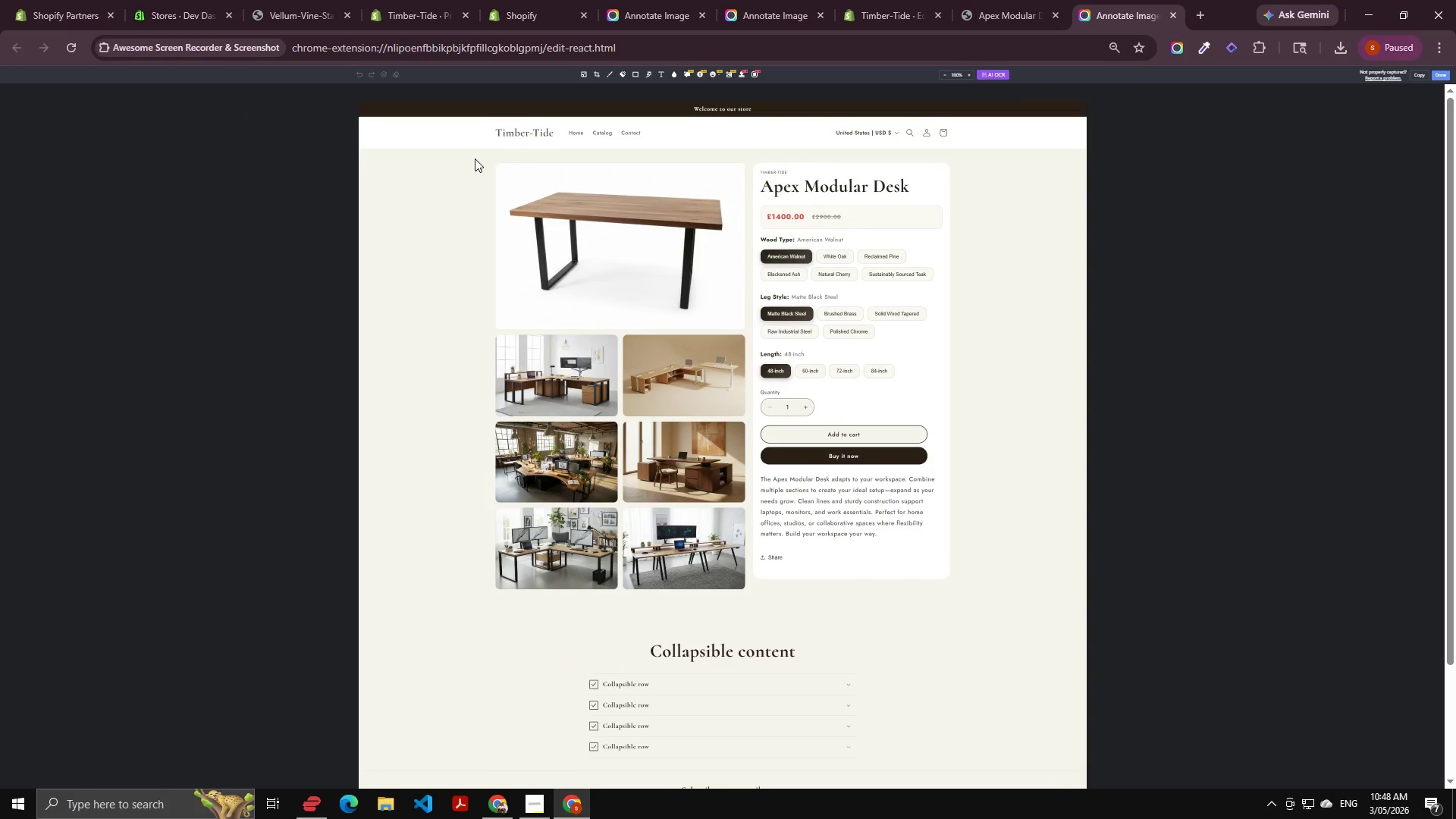 
left_click_drag(start_coordinate=[475, 158], to_coordinate=[539, 202])
 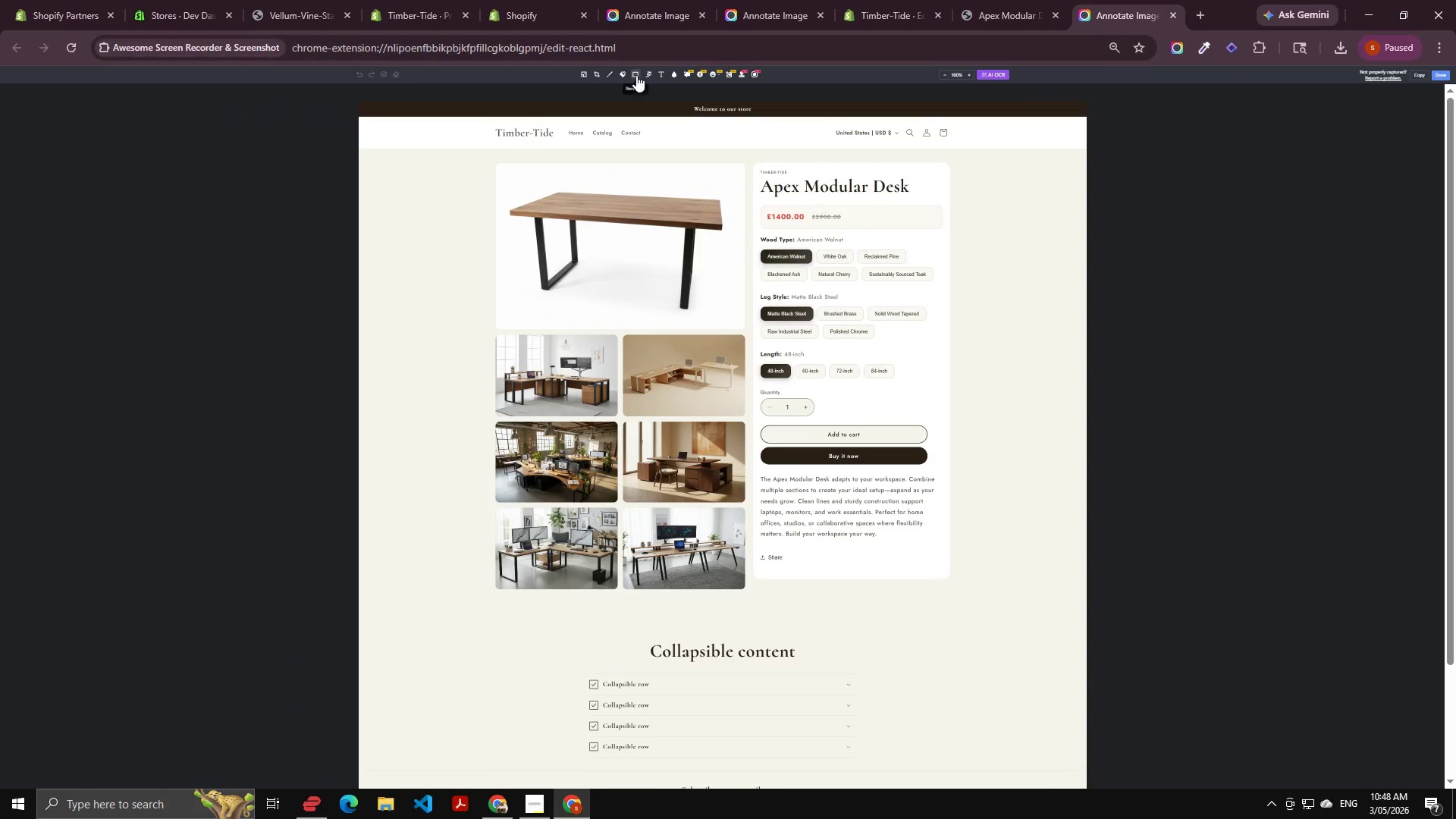 
left_click([635, 71])
 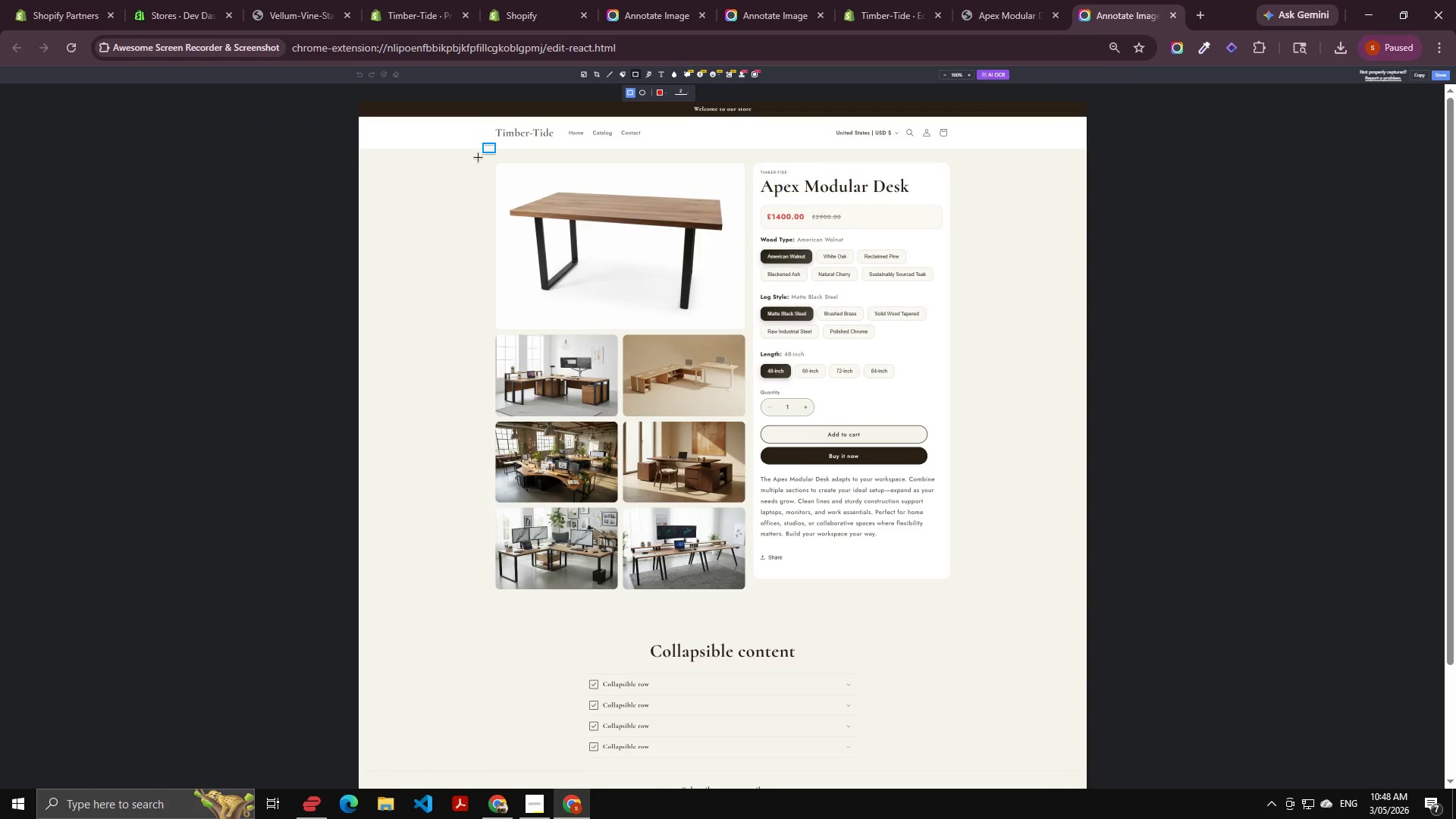 
left_click_drag(start_coordinate=[479, 158], to_coordinate=[743, 337])
 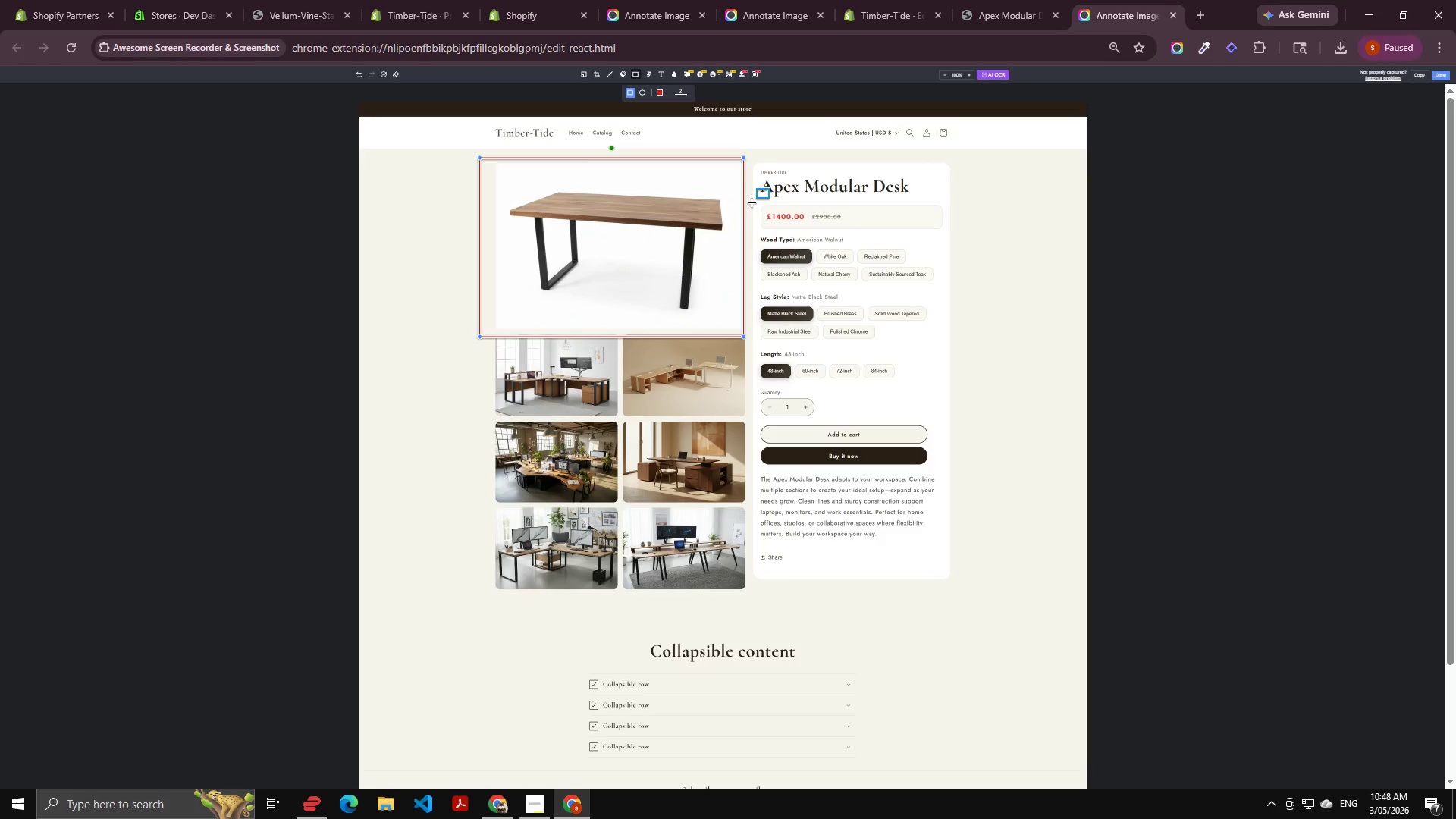 
left_click_drag(start_coordinate=[754, 201], to_coordinate=[952, 396])
 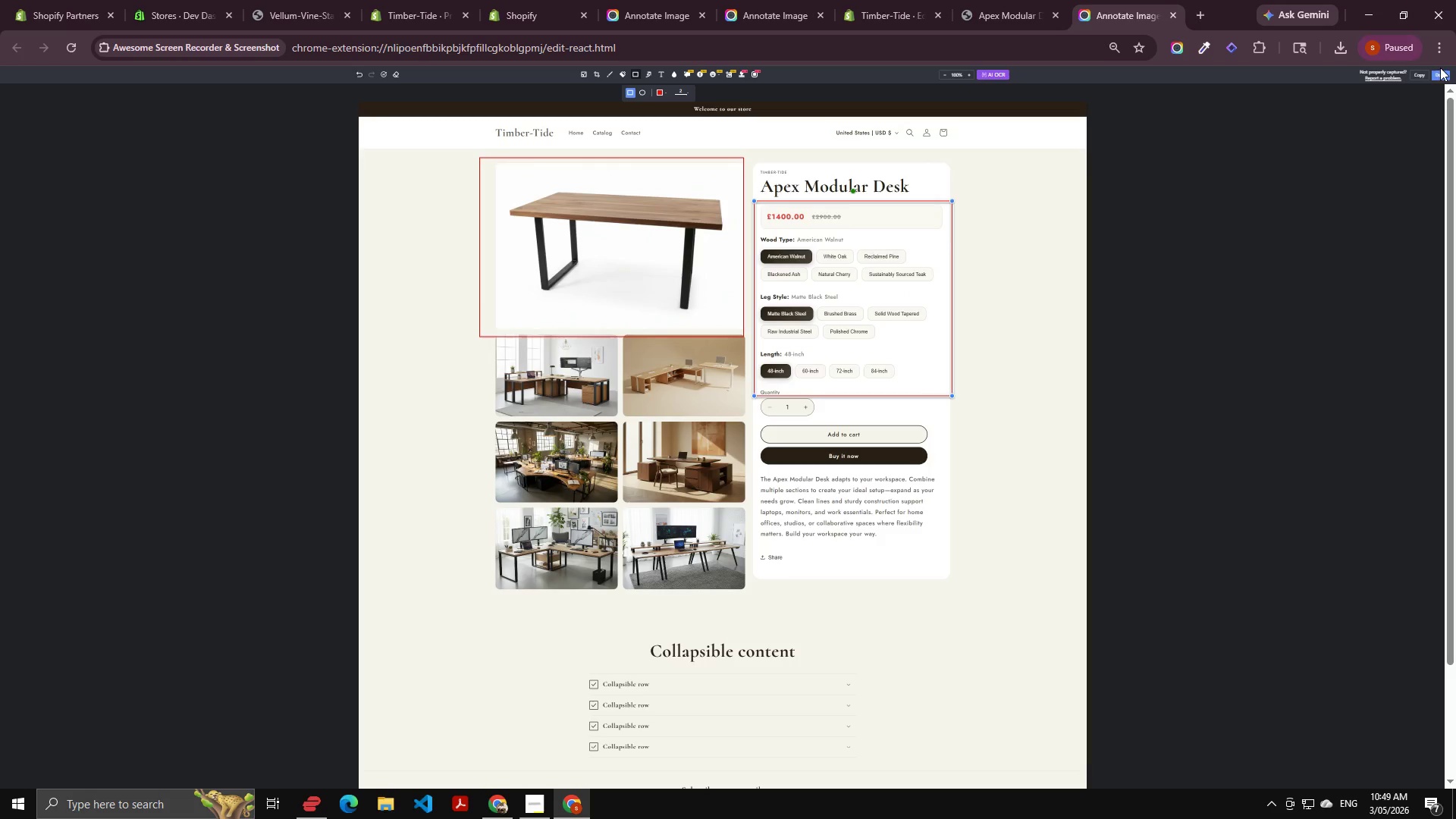 
left_click([1442, 71])
 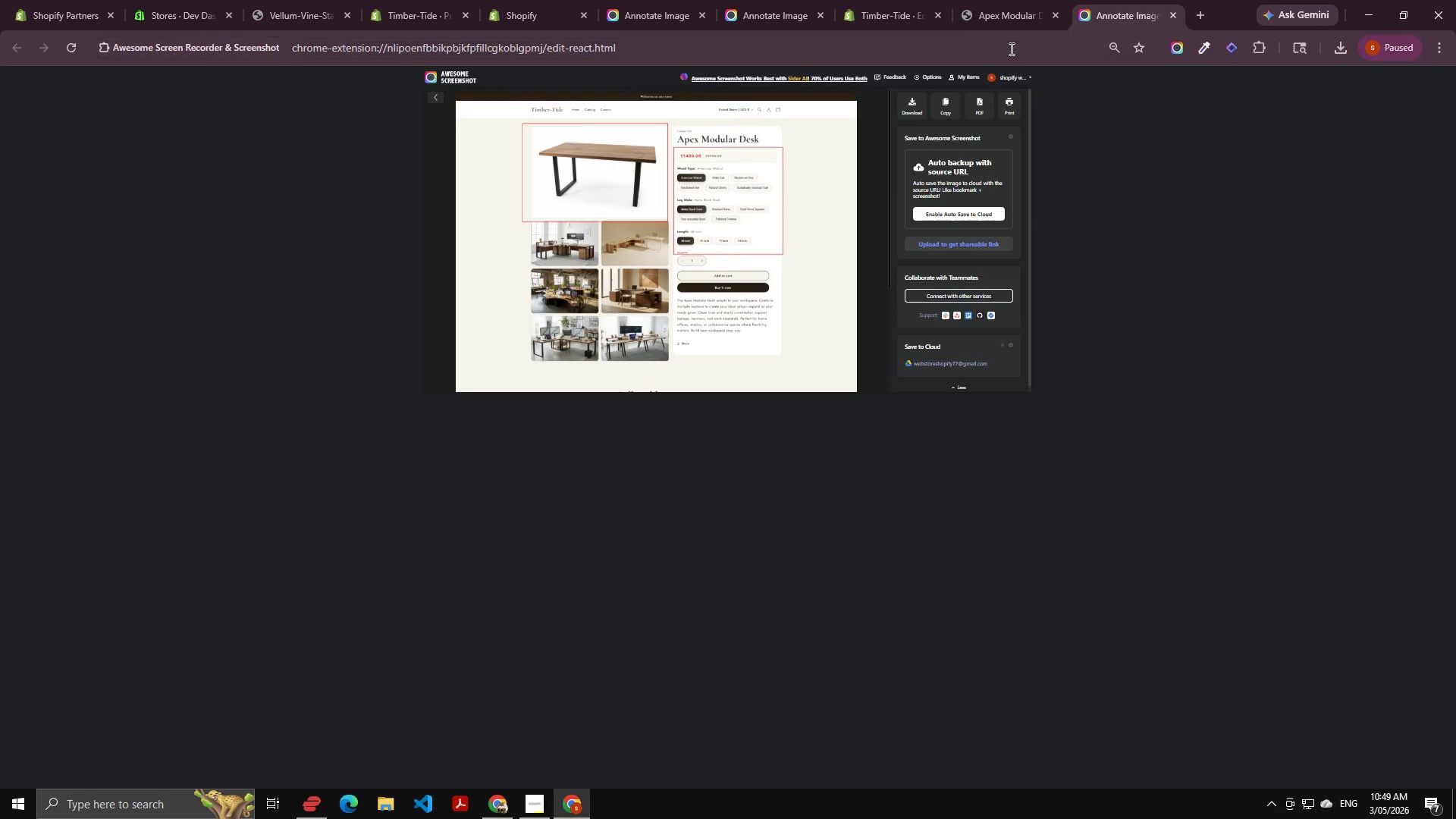 
key(Control+Numpad0)
 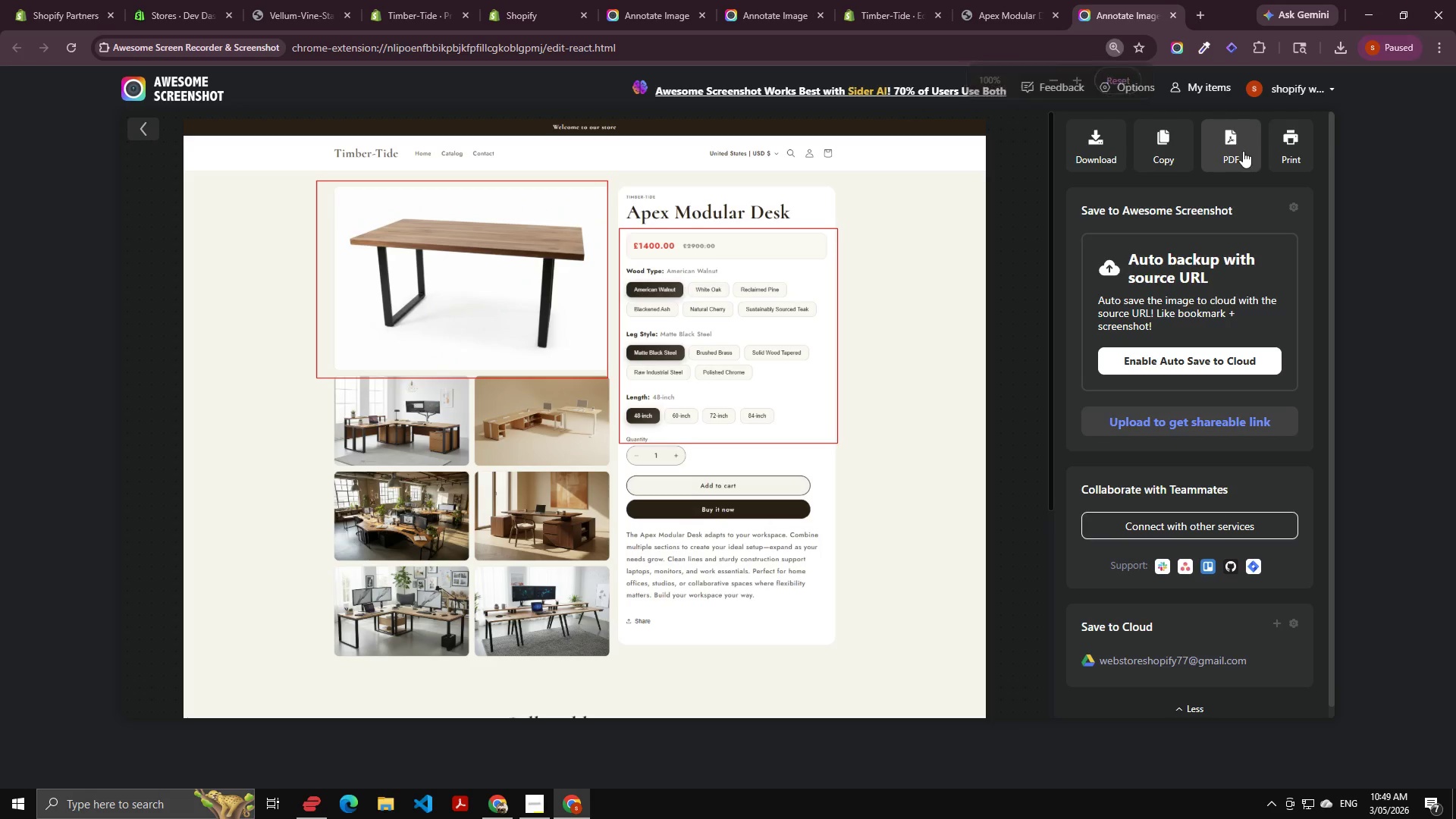 
left_click([1243, 151])
 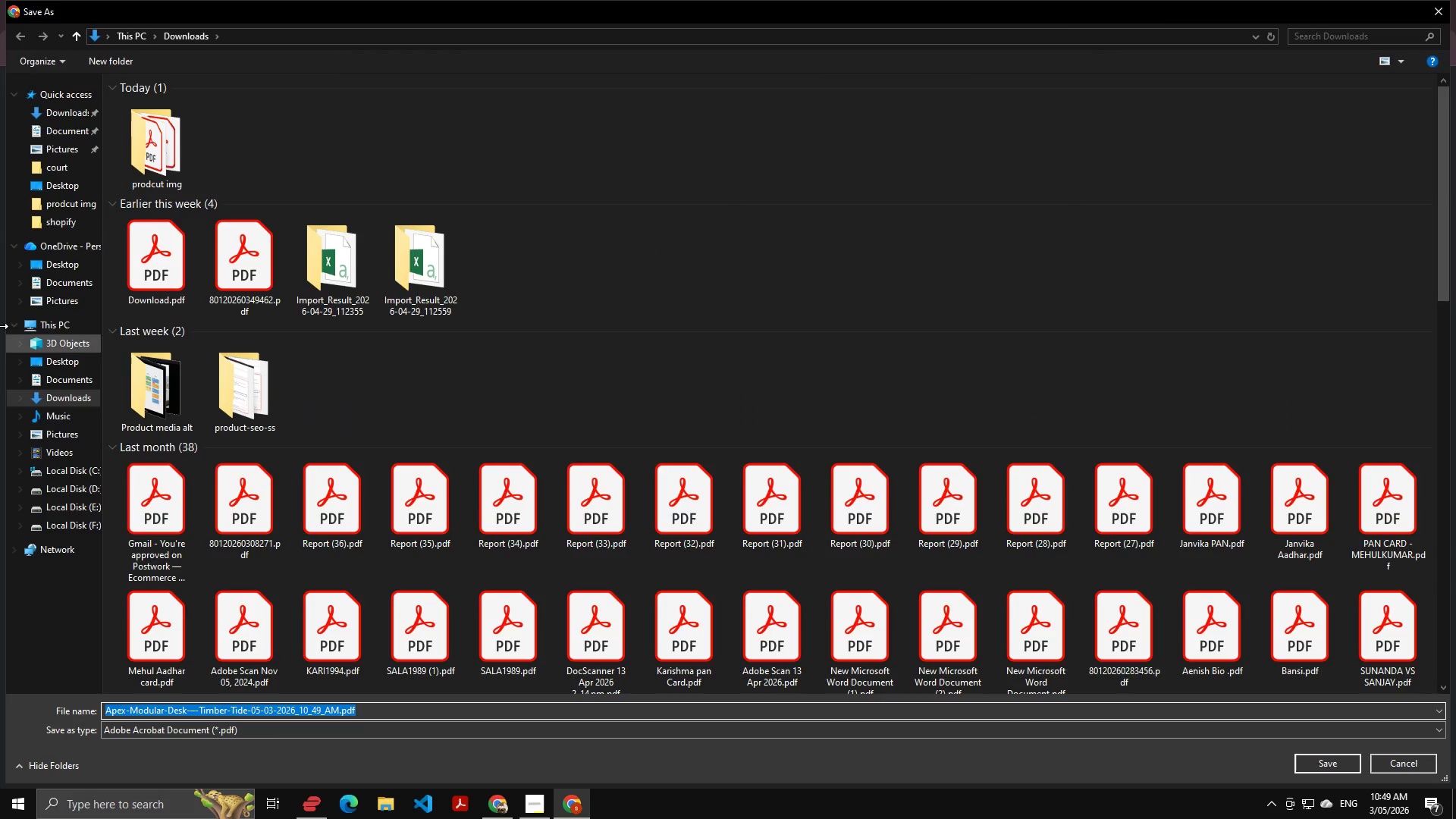 
left_click([185, 139])
 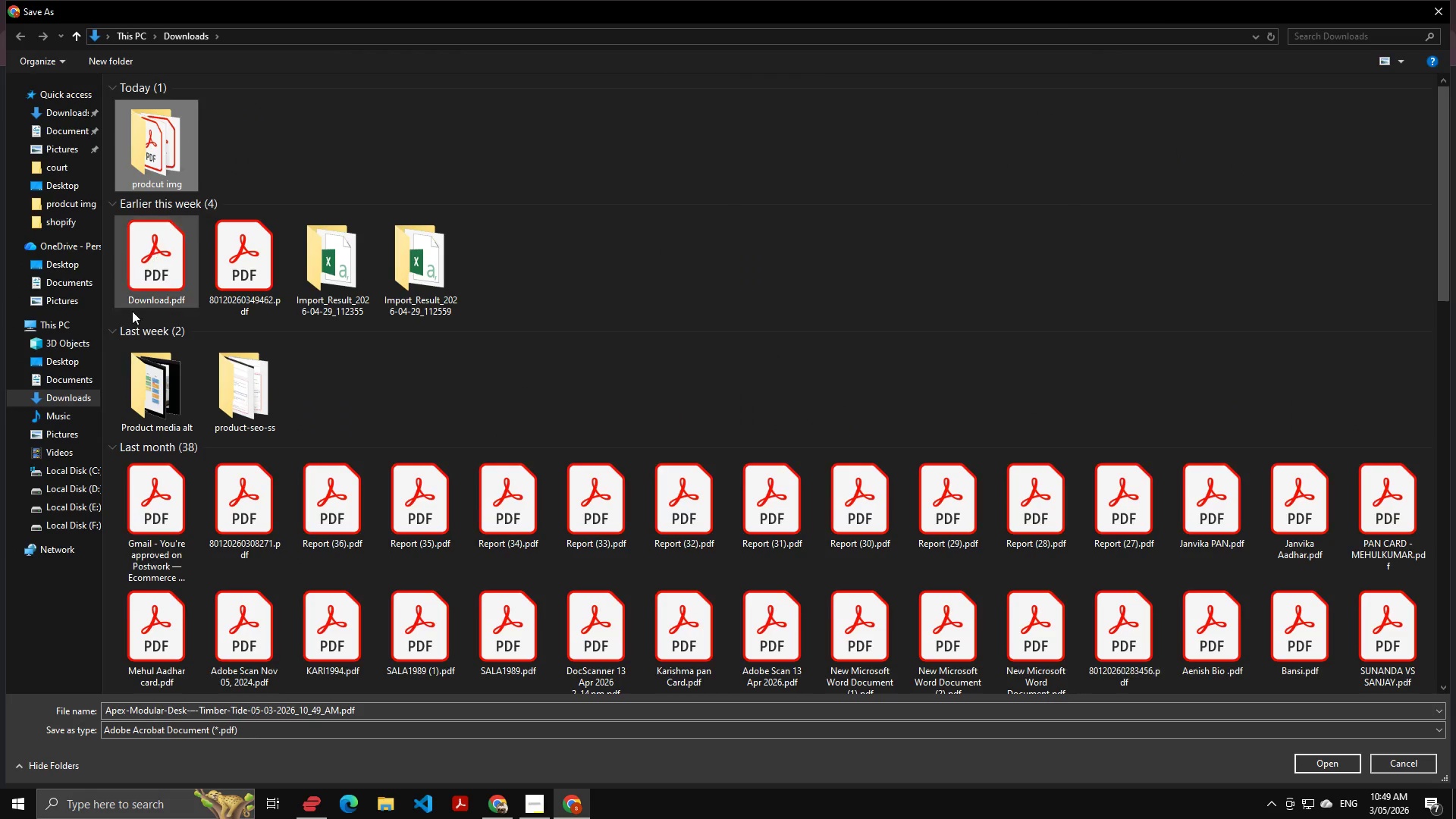 
double_click([146, 151])
 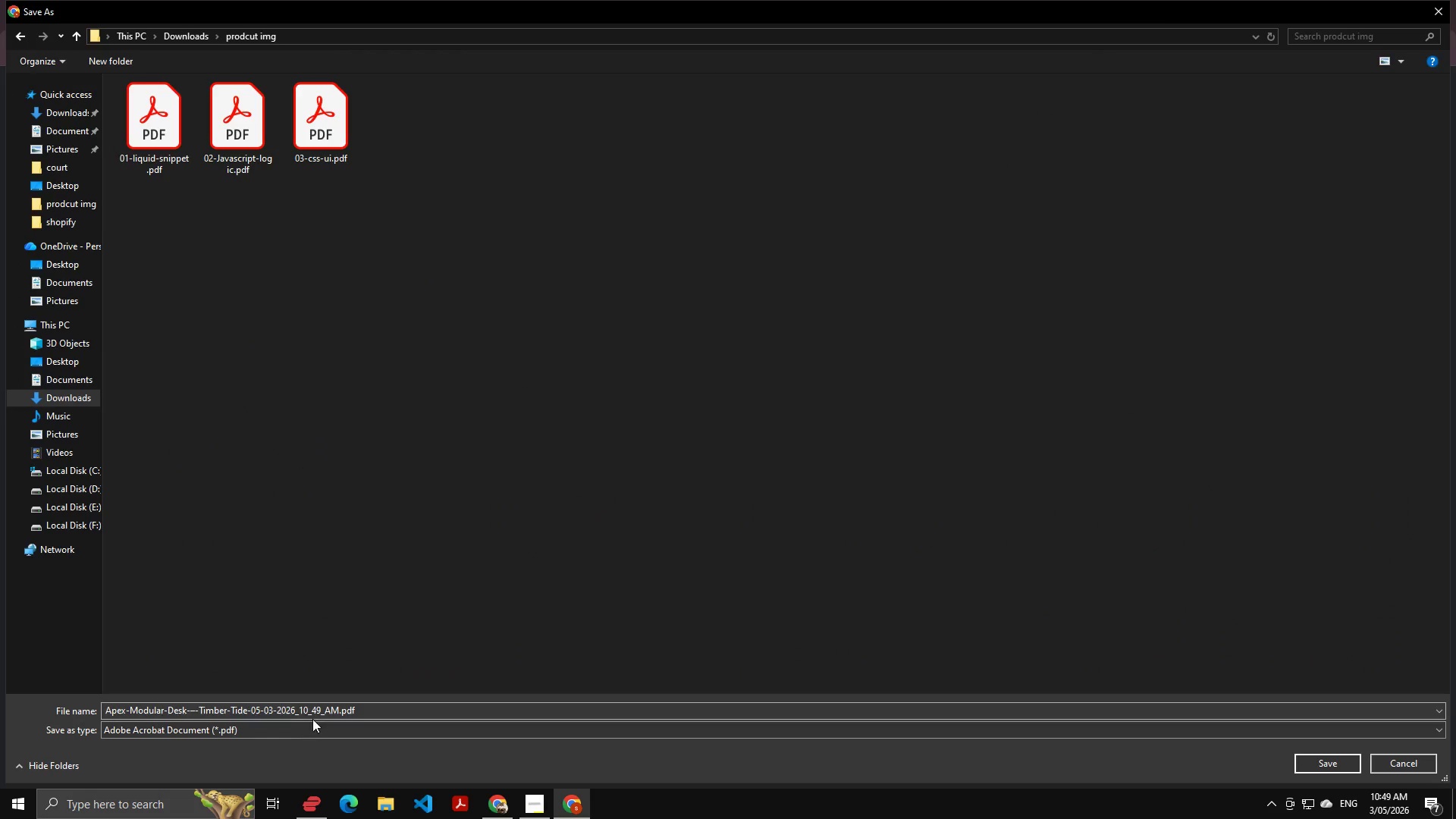 
left_click([312, 709])
 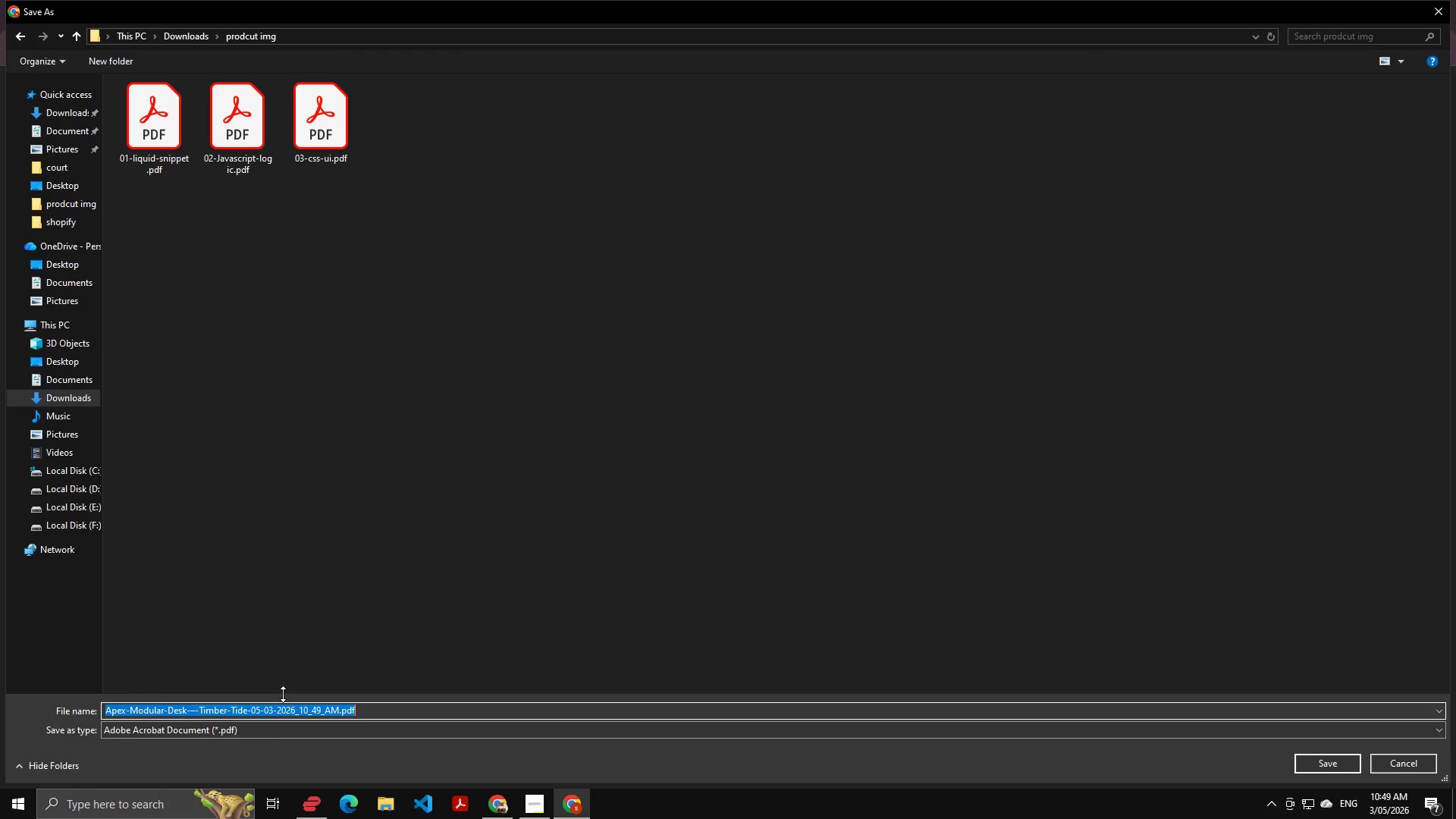 
key(ArrowLeft)
 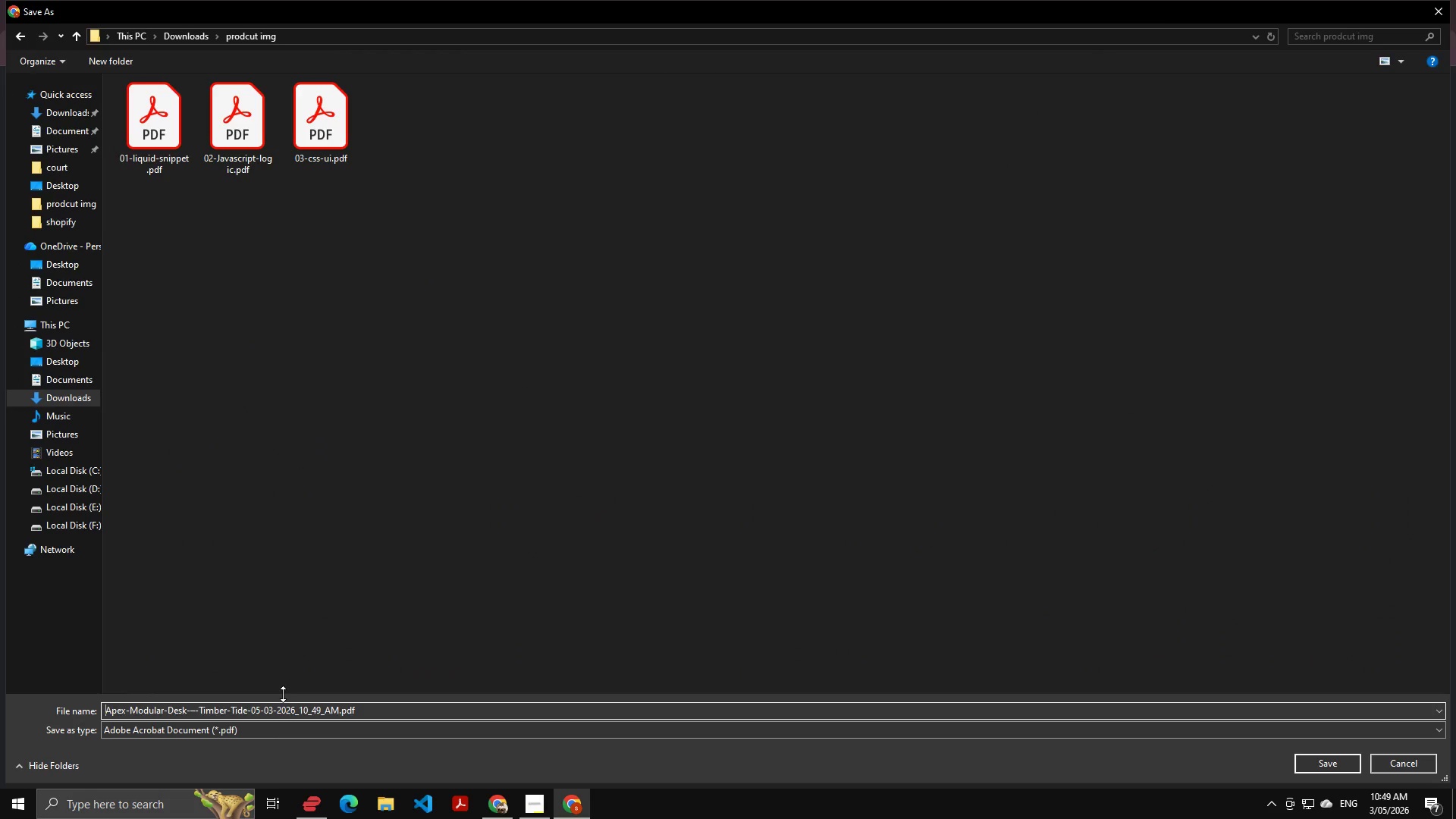 
hold_key(key=ArrowRight, duration=0.69)
 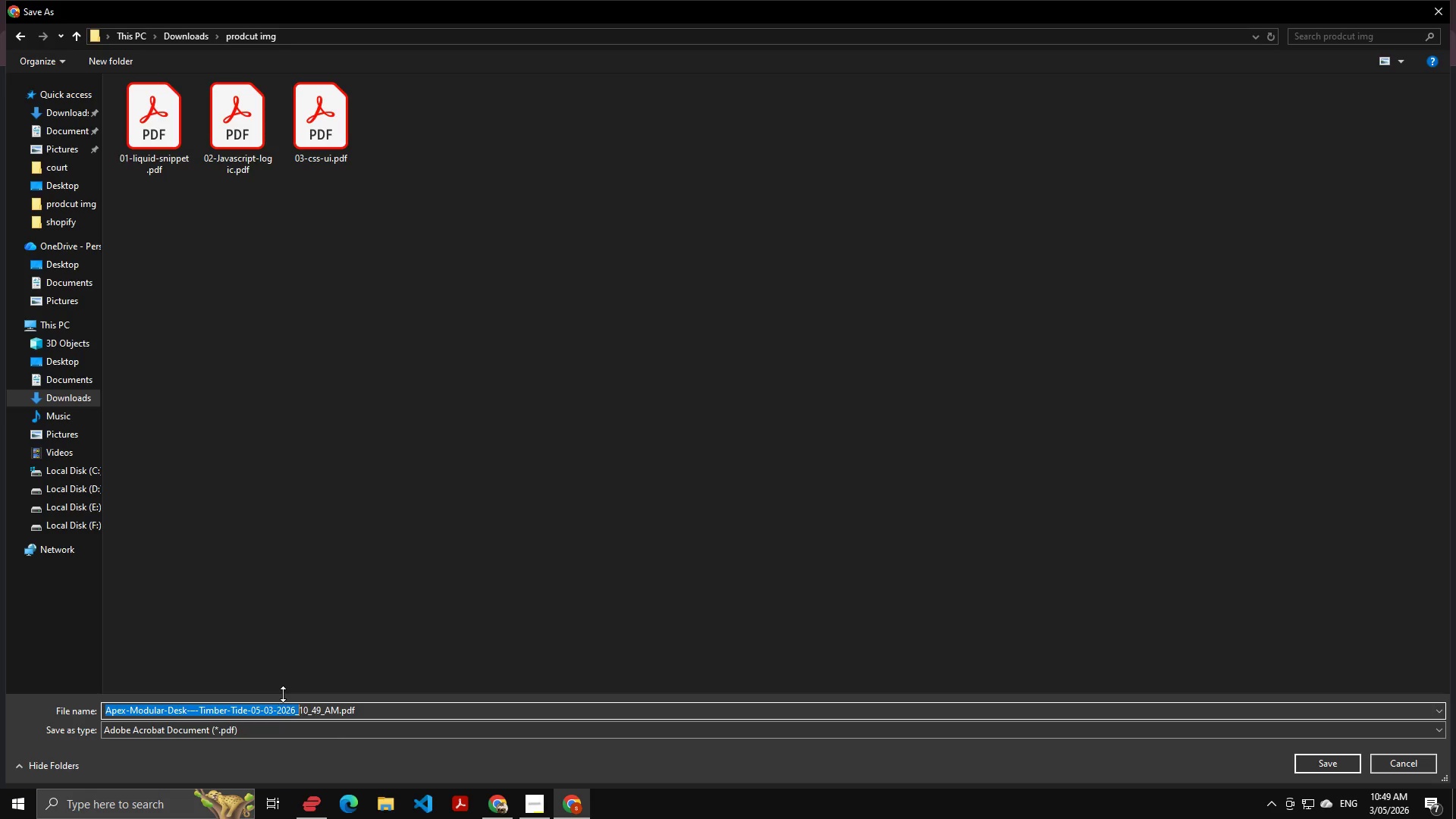 
key(Control+Shift+ArrowRight)
 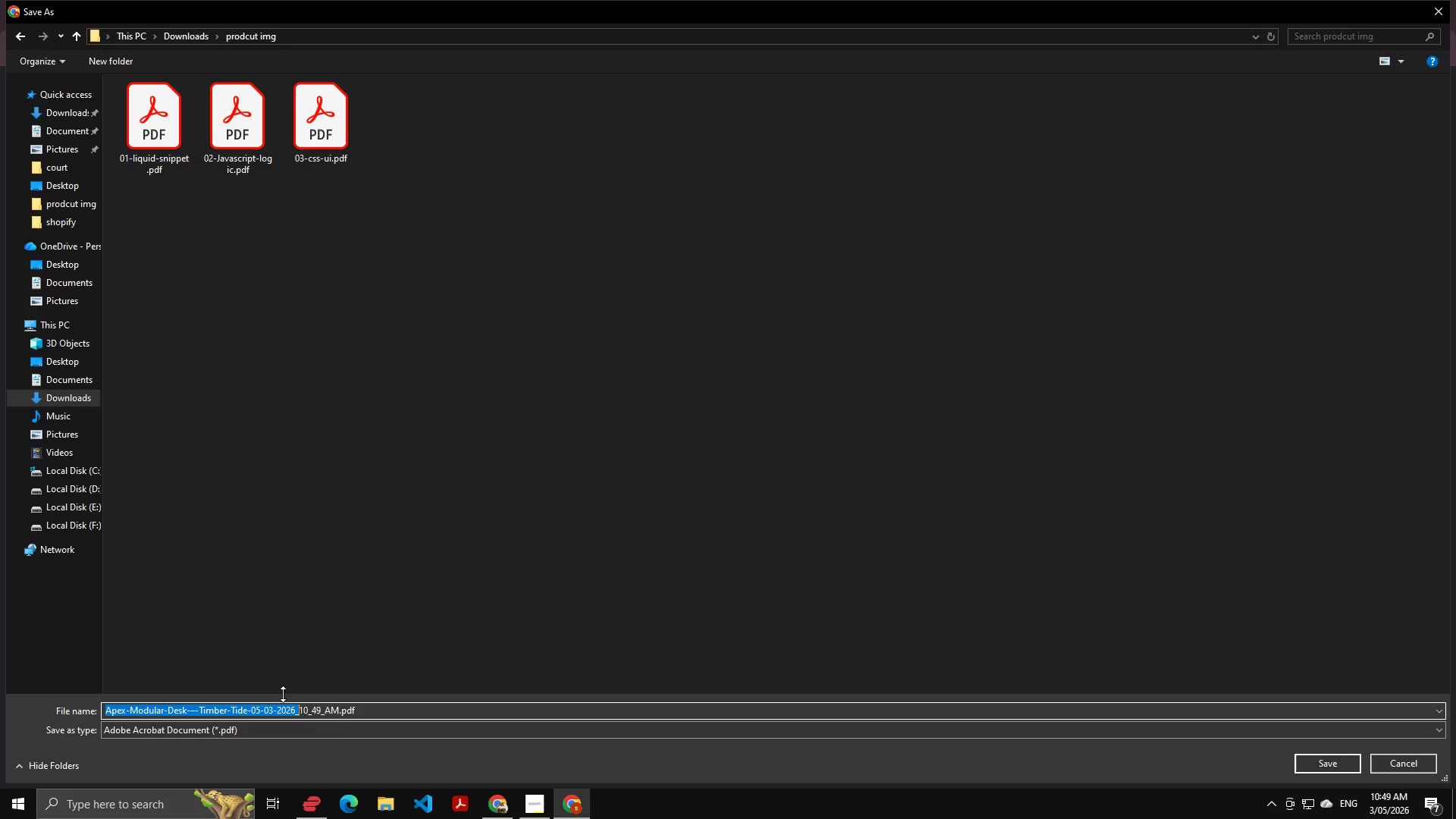 
key(Control+Shift+ArrowRight)
 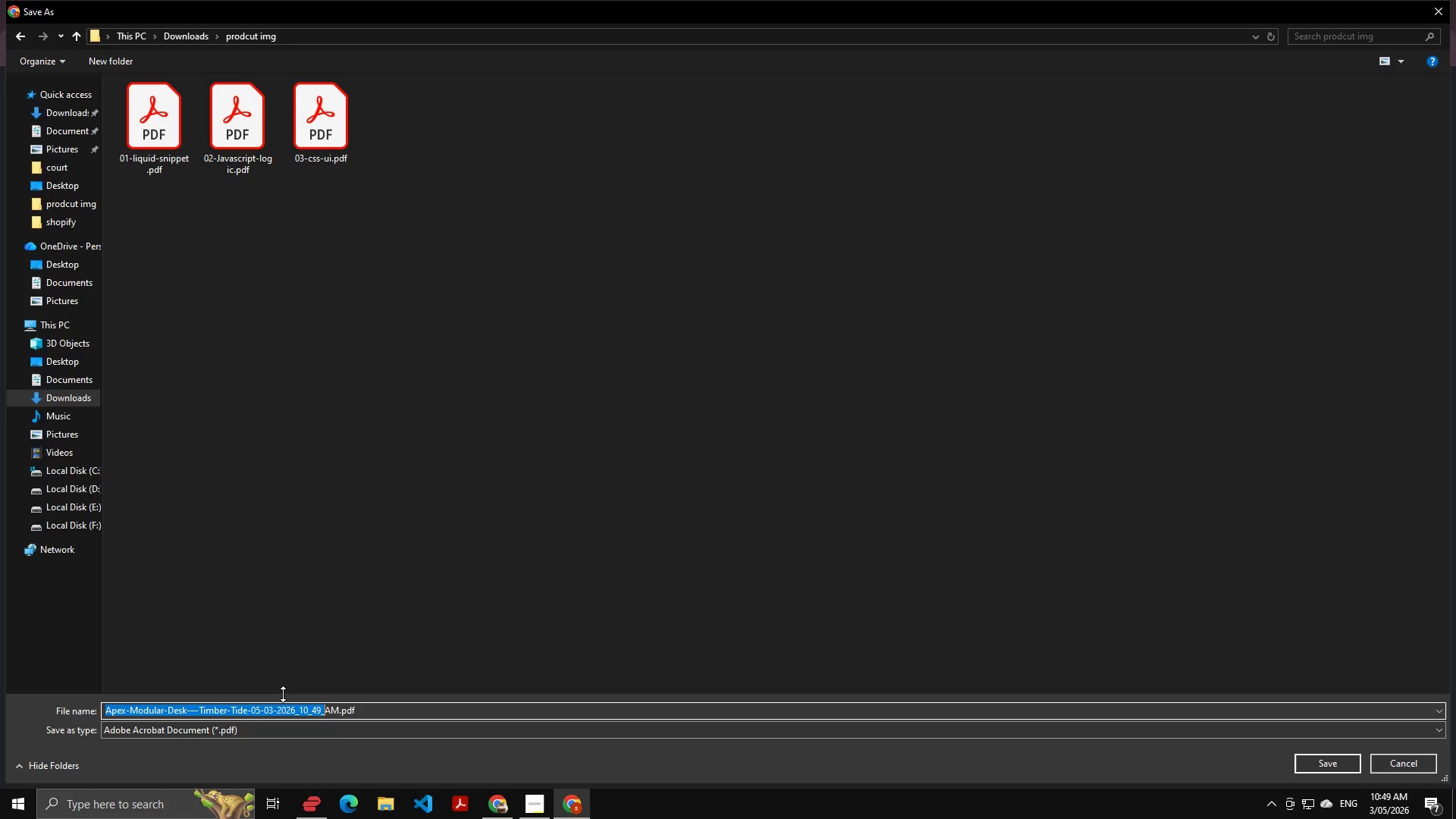 
key(Control+Shift+ArrowRight)
 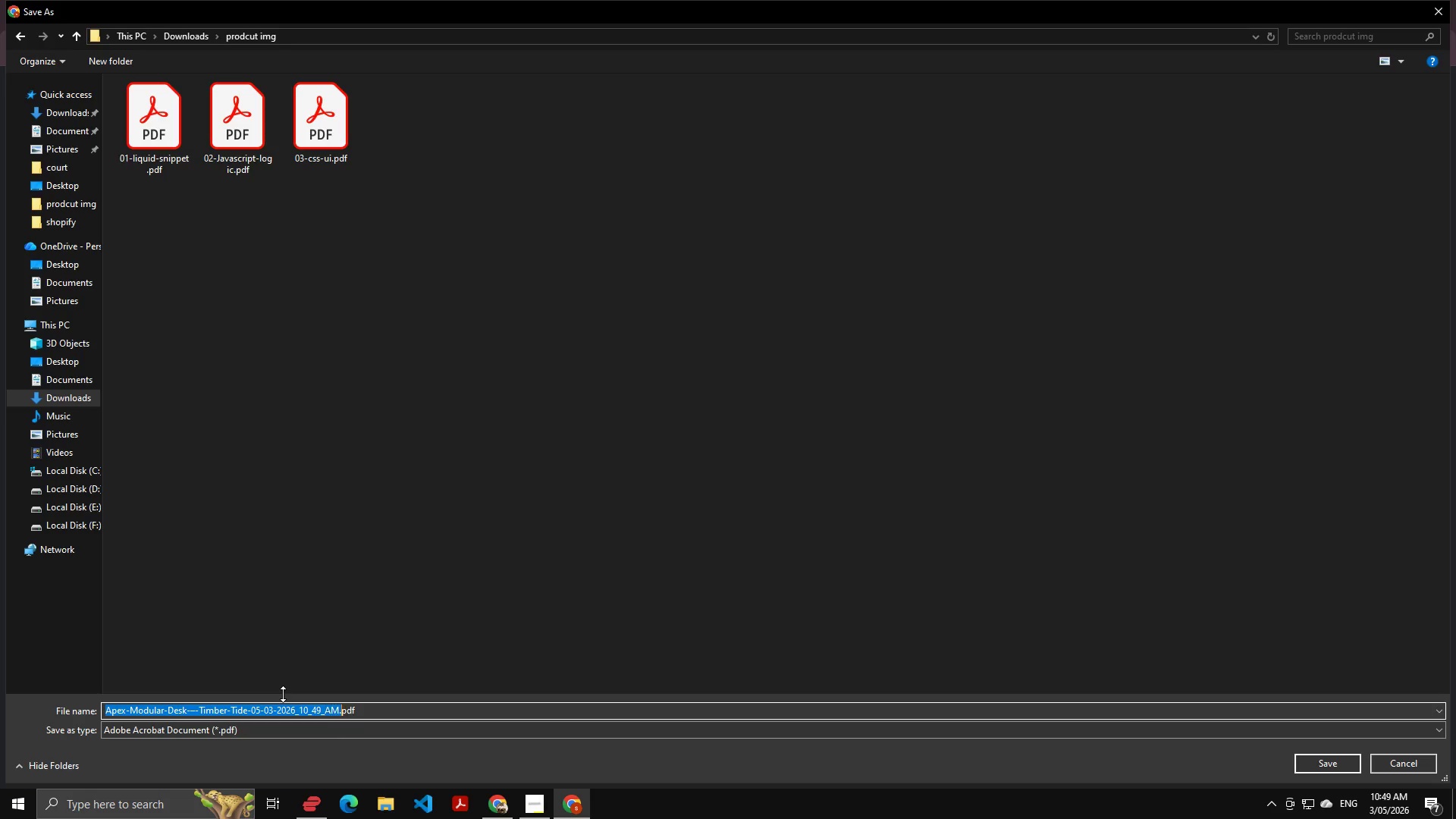 
key(Control+Shift+ArrowRight)
 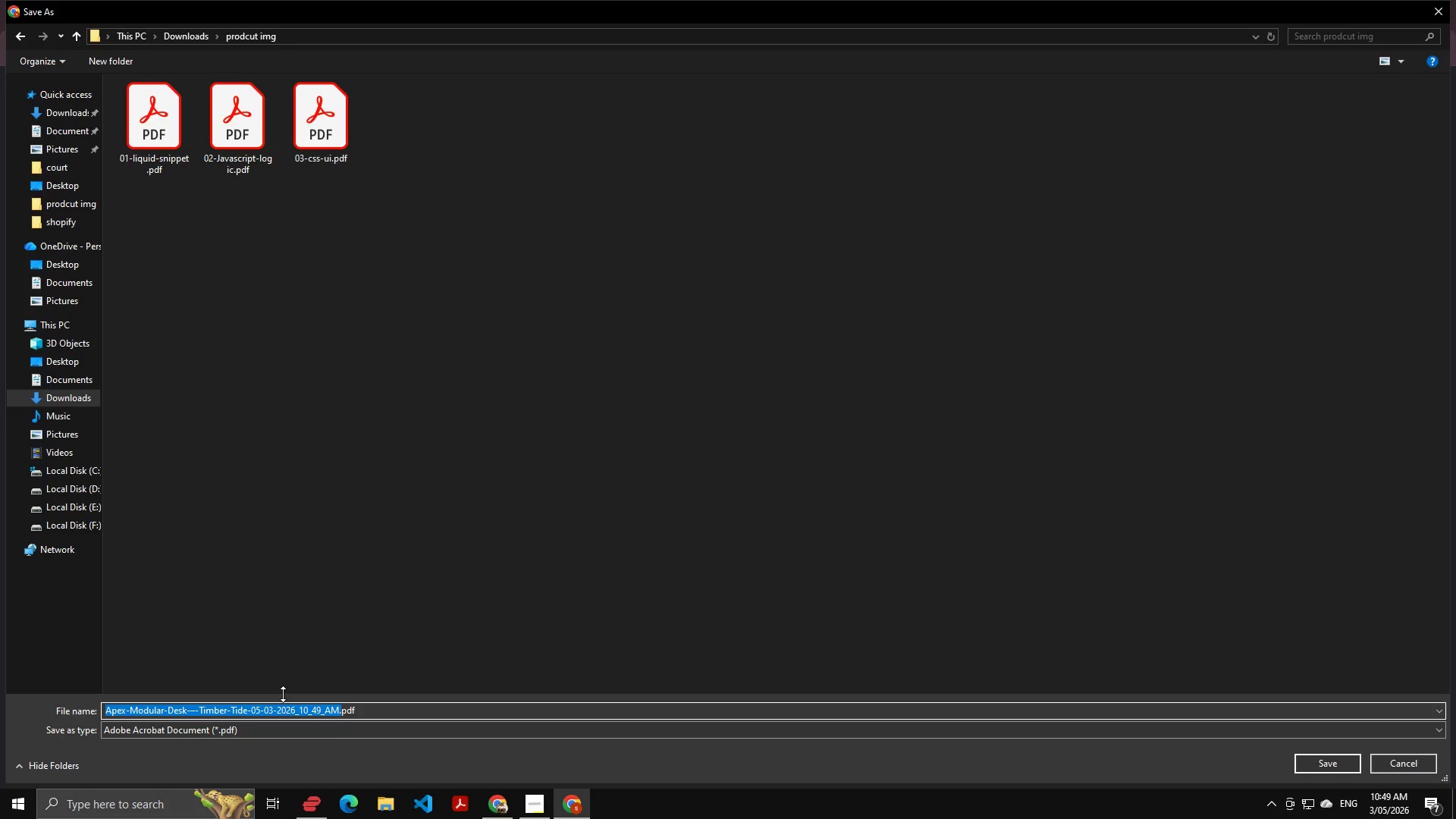 
key(Shift+ArrowLeft)
 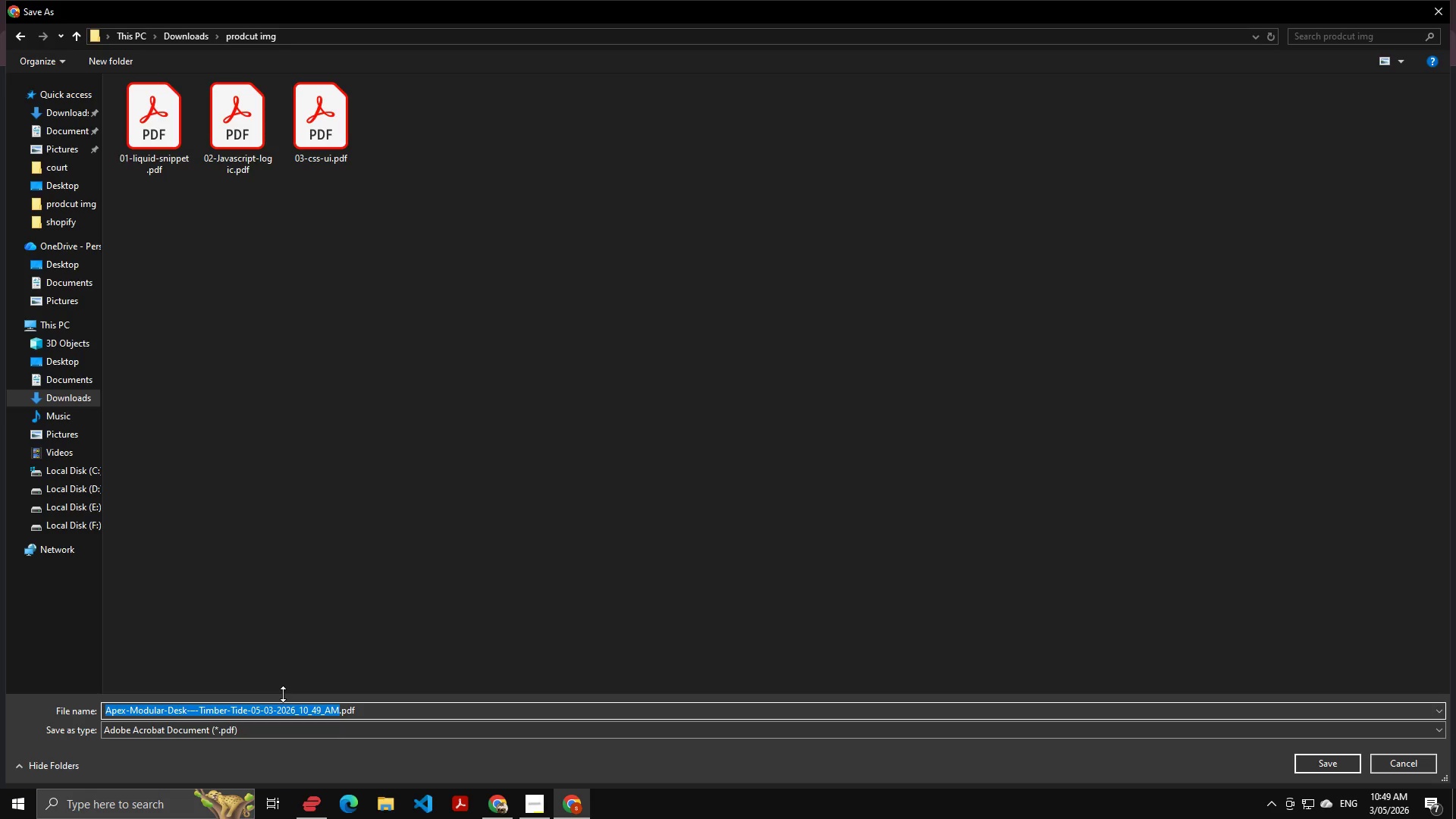 
type(04-desktop-ui)
 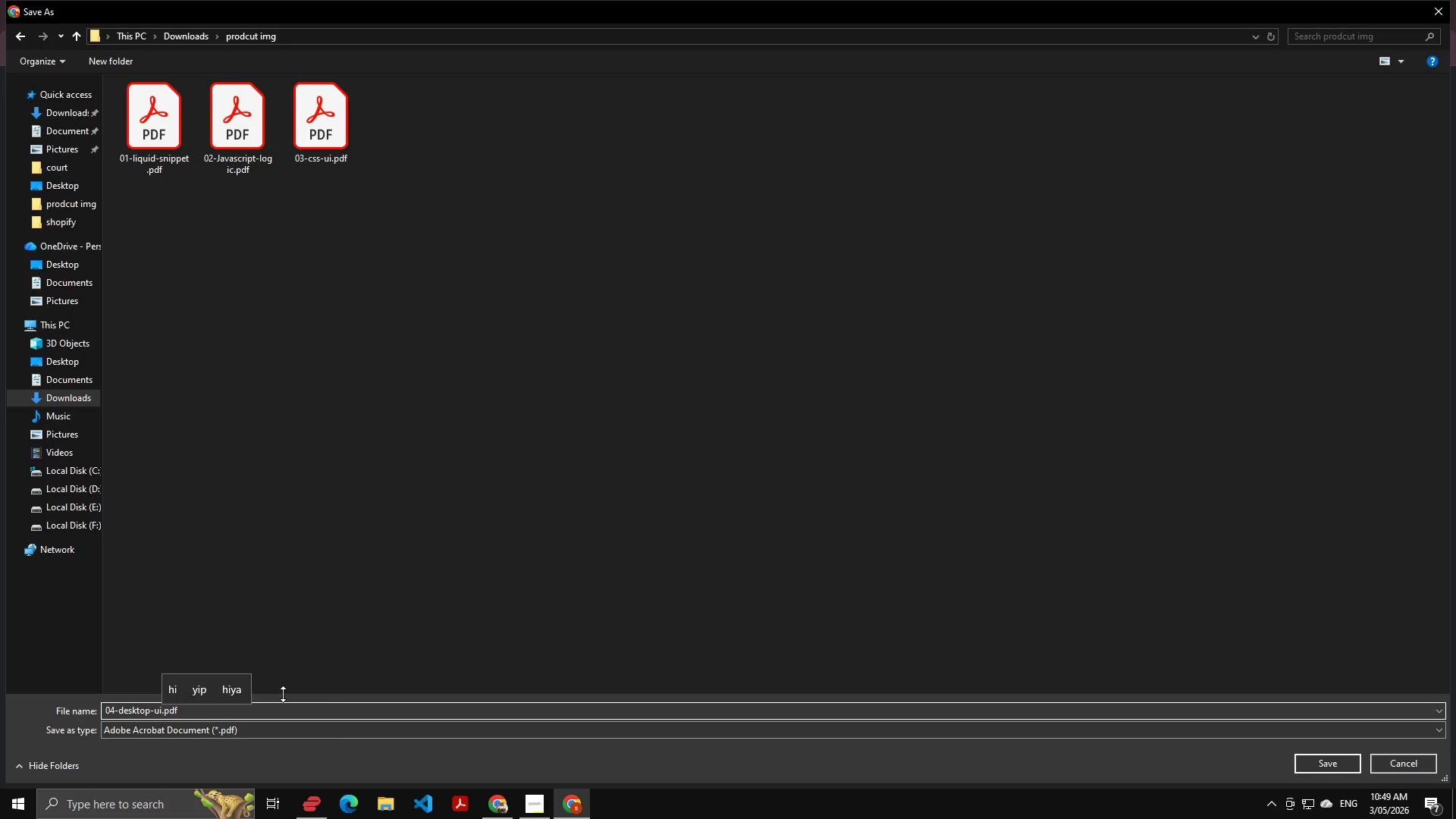 
key(Enter)
 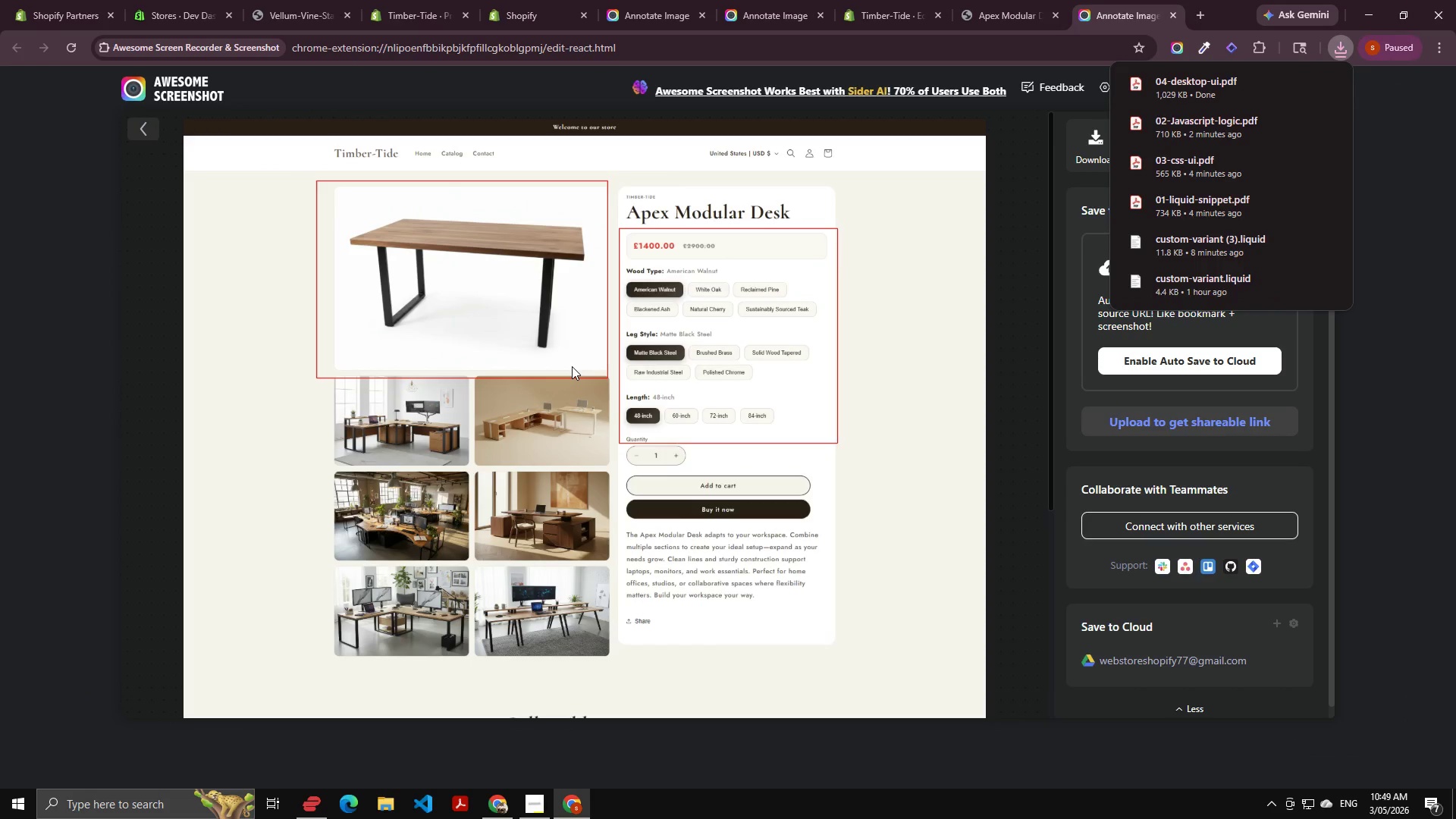 
left_click([999, 2])
 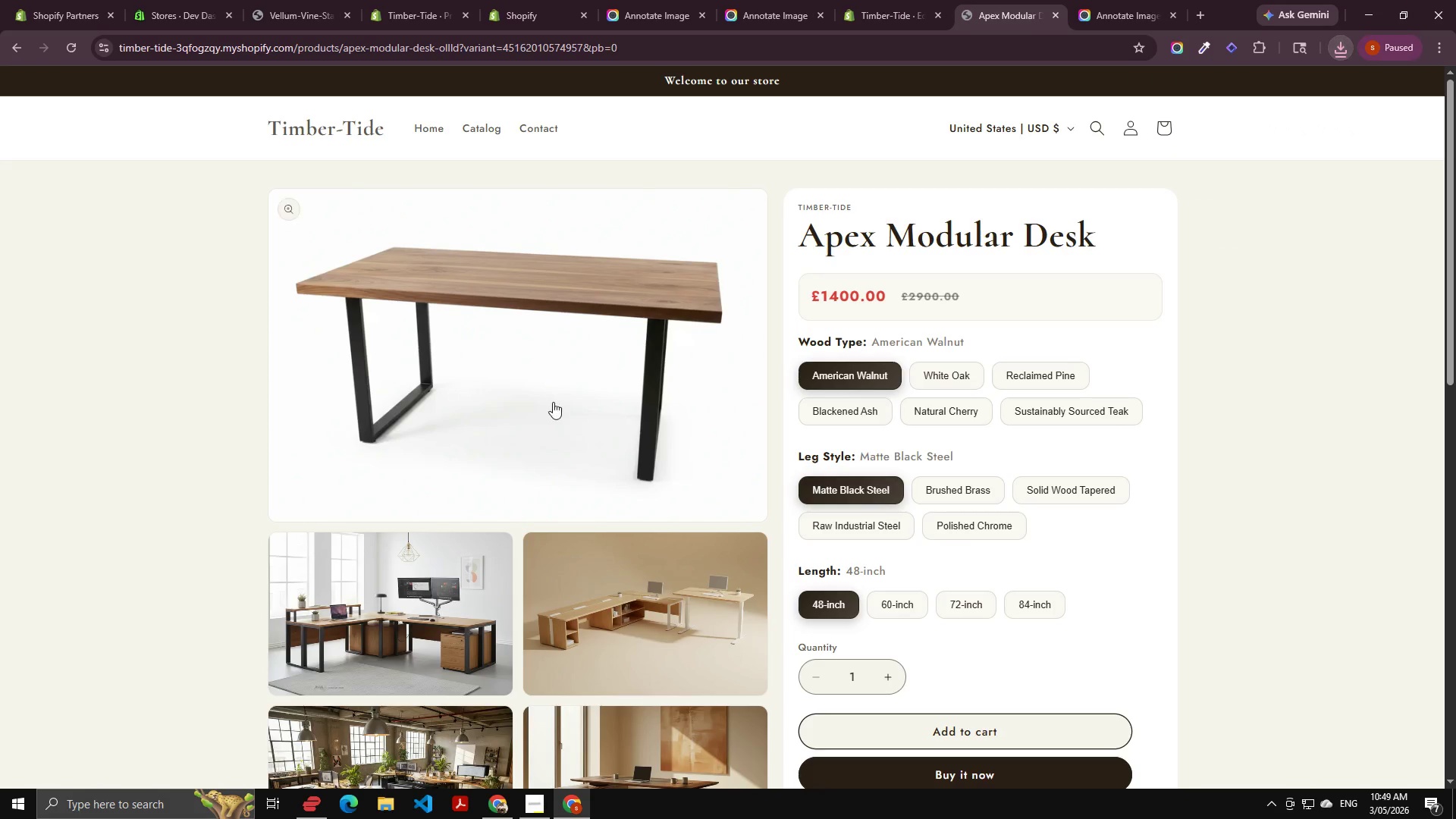 
right_click([552, 393])
 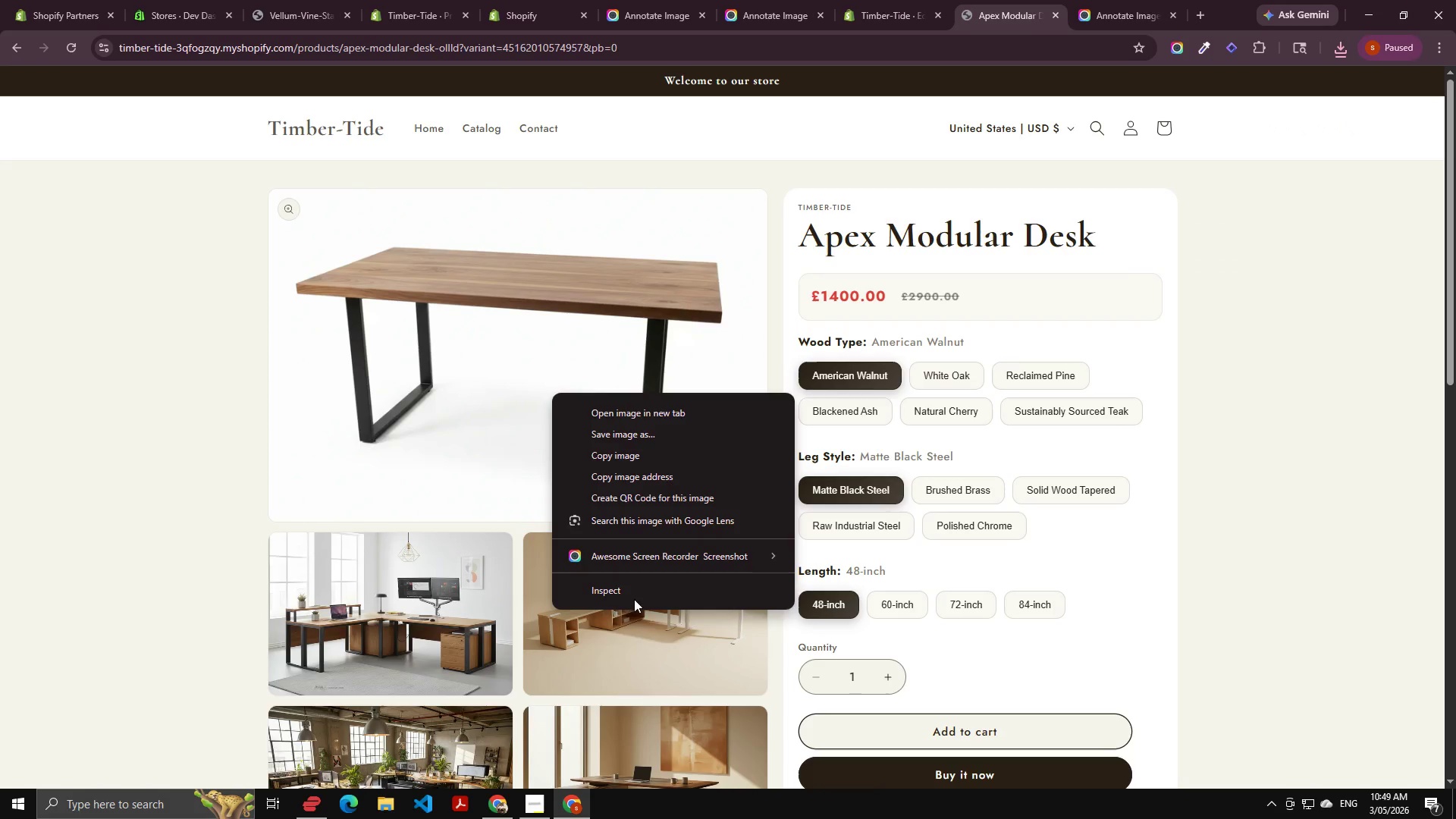 
left_click([647, 588])
 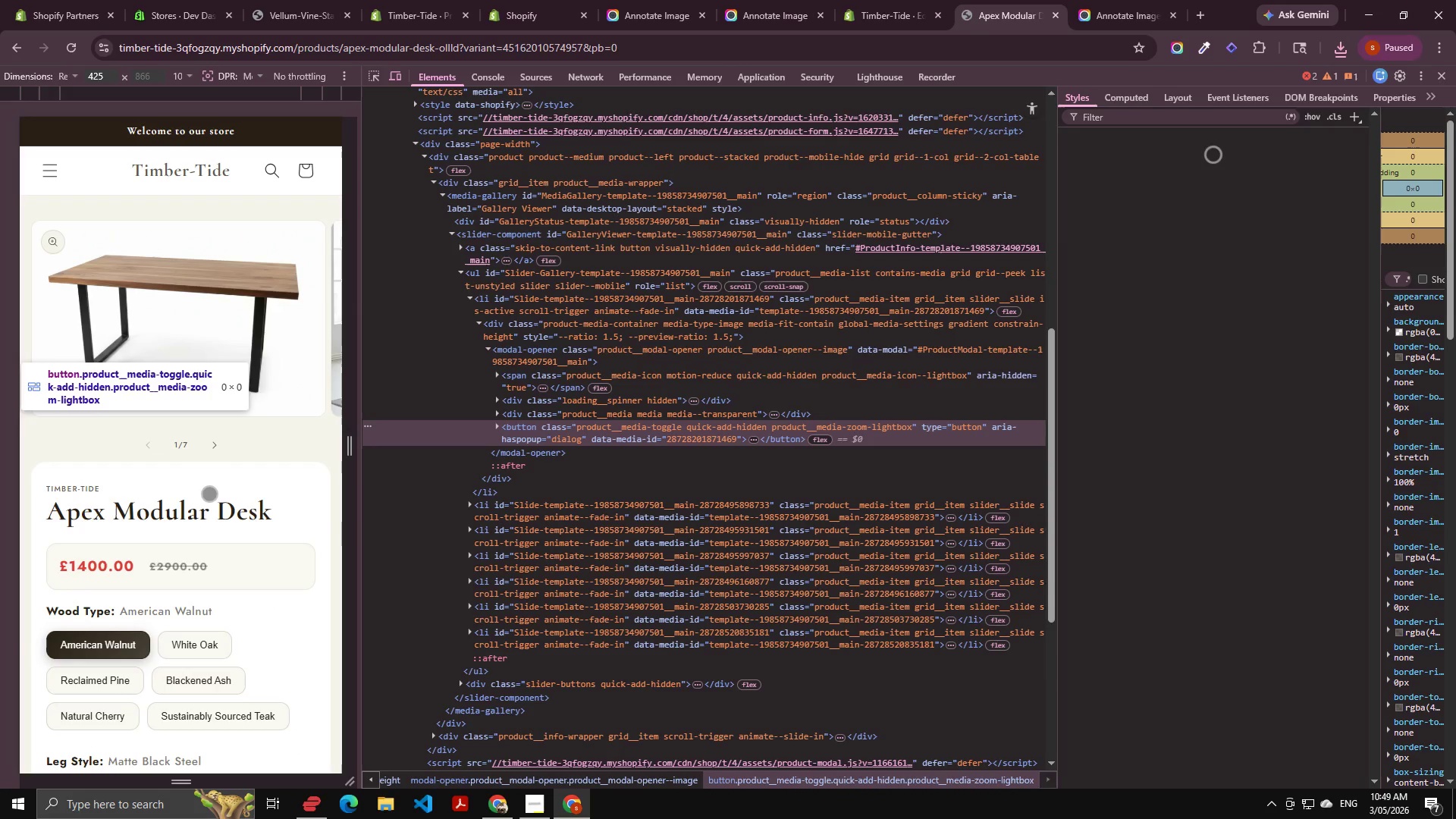 
wait(5.02)
 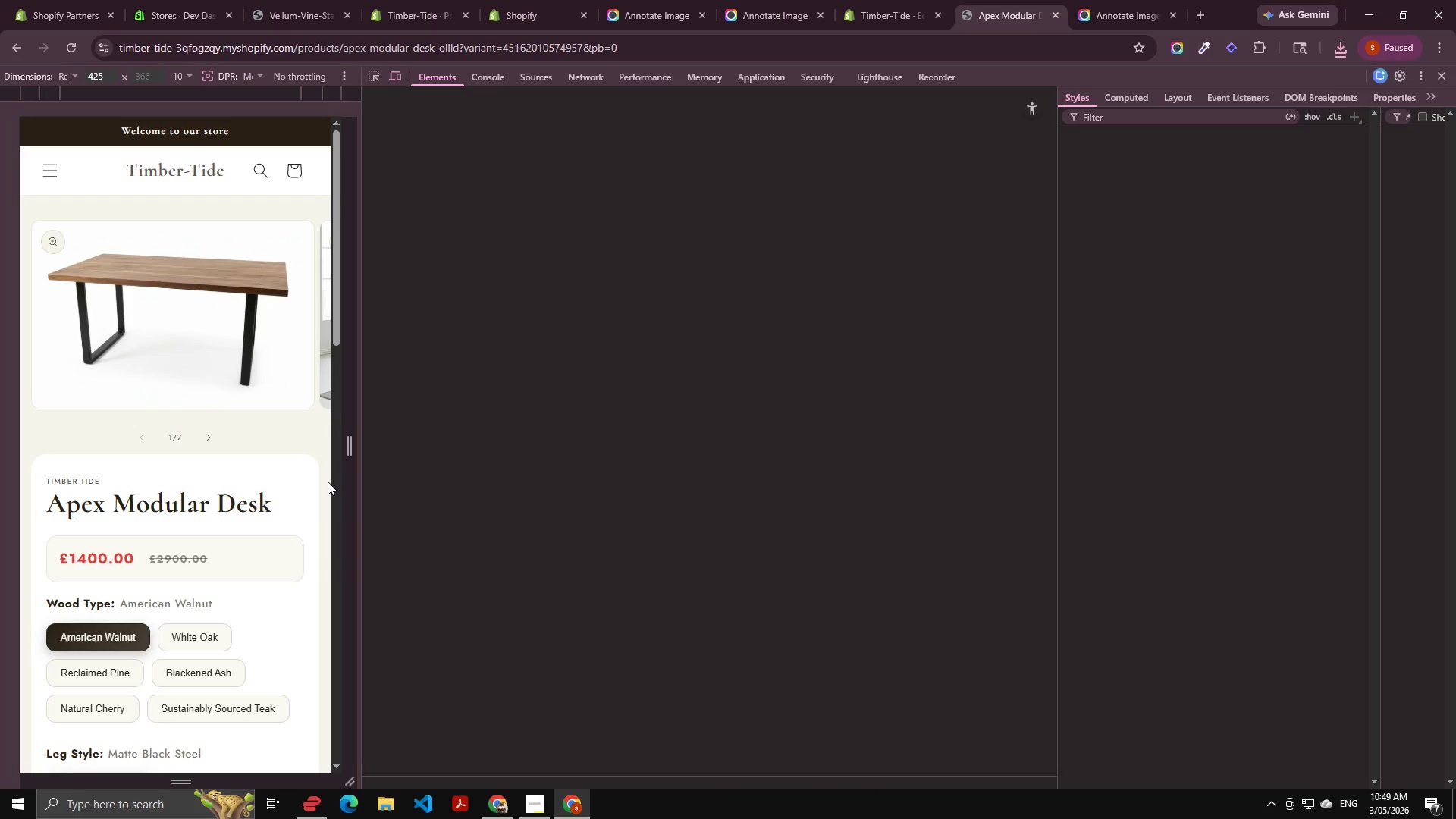 
left_click([884, 8])
 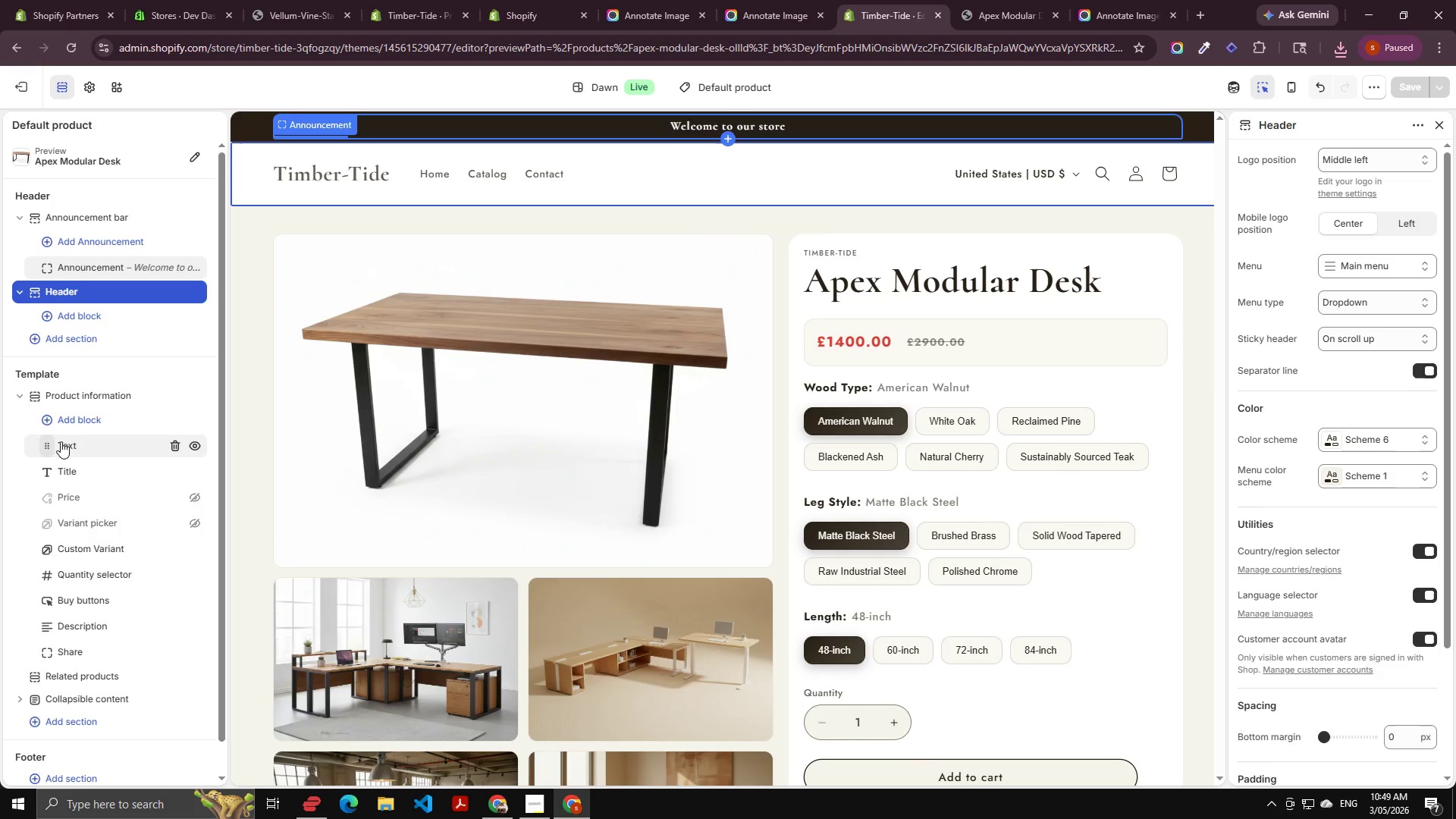 
left_click([102, 392])
 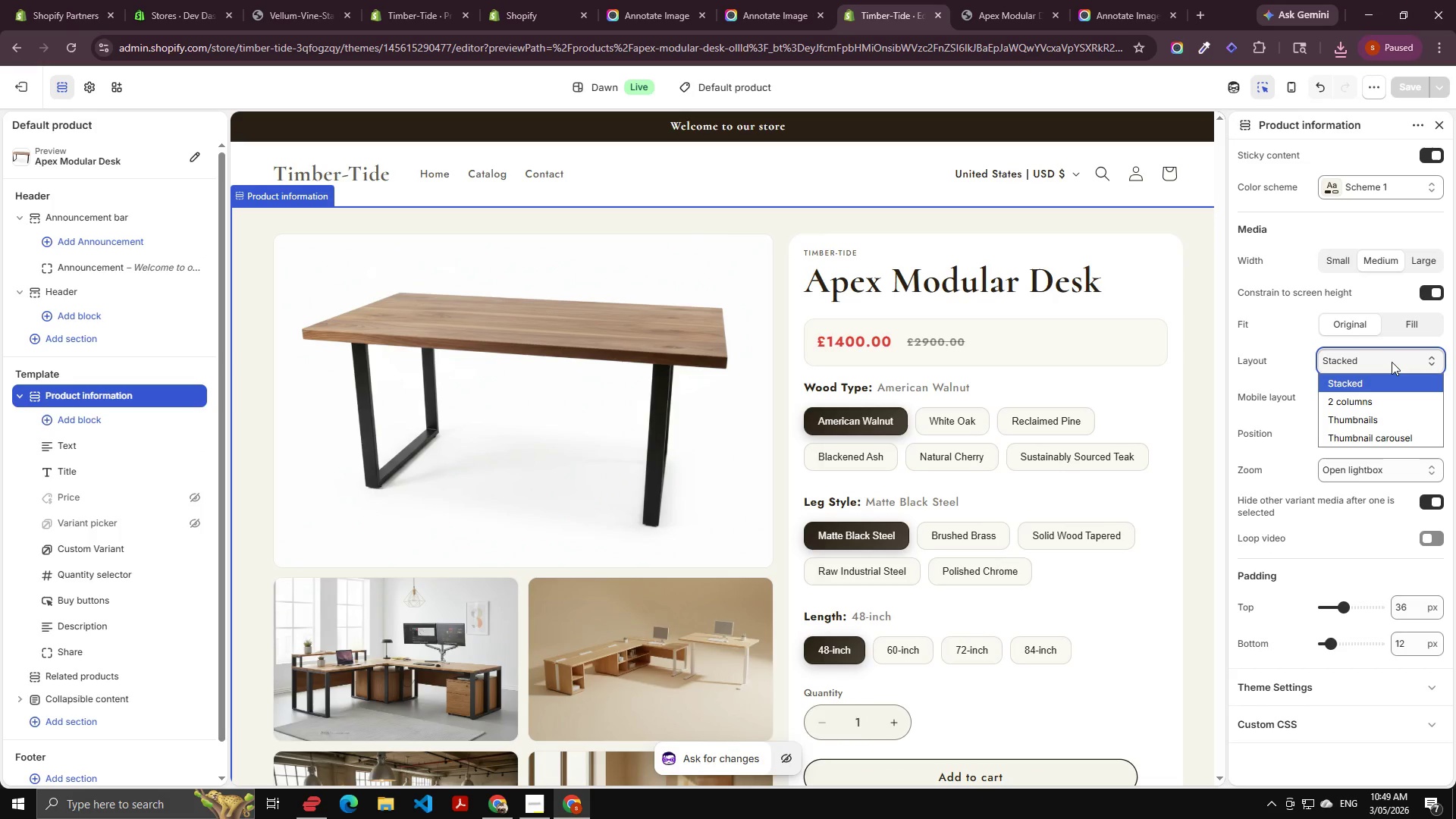 
double_click([1392, 362])
 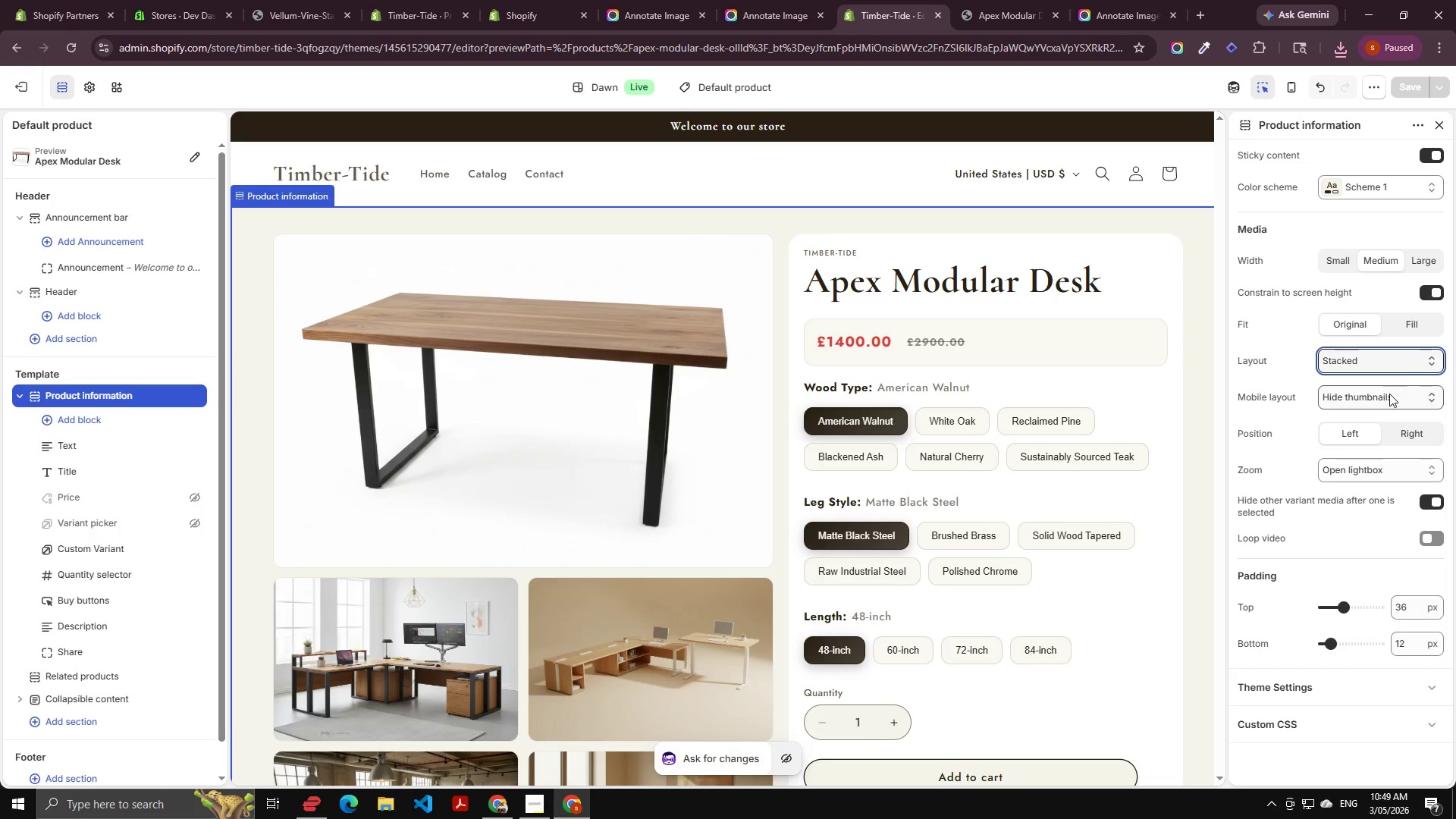 
triple_click([1389, 394])
 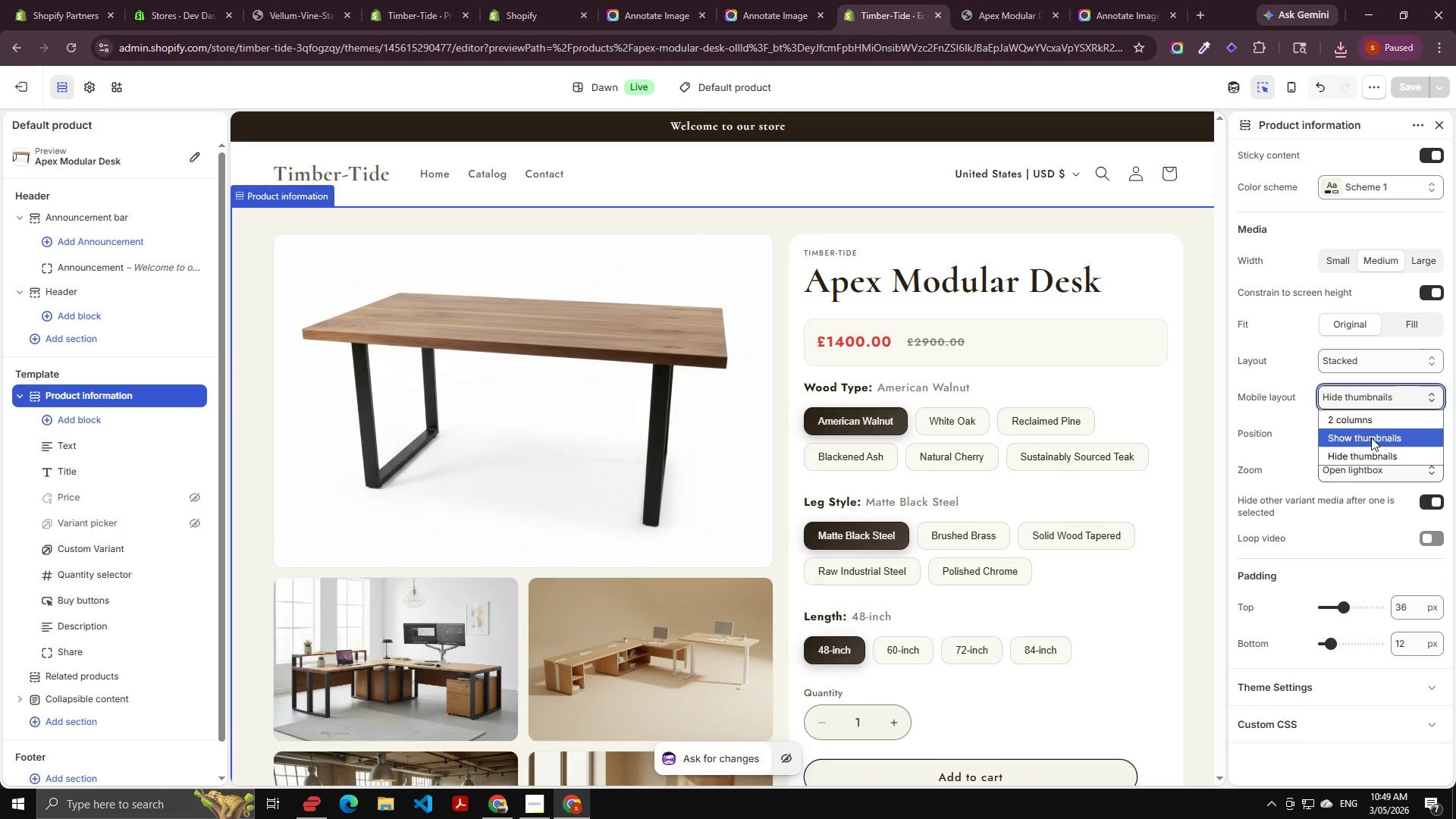 
left_click([1373, 432])
 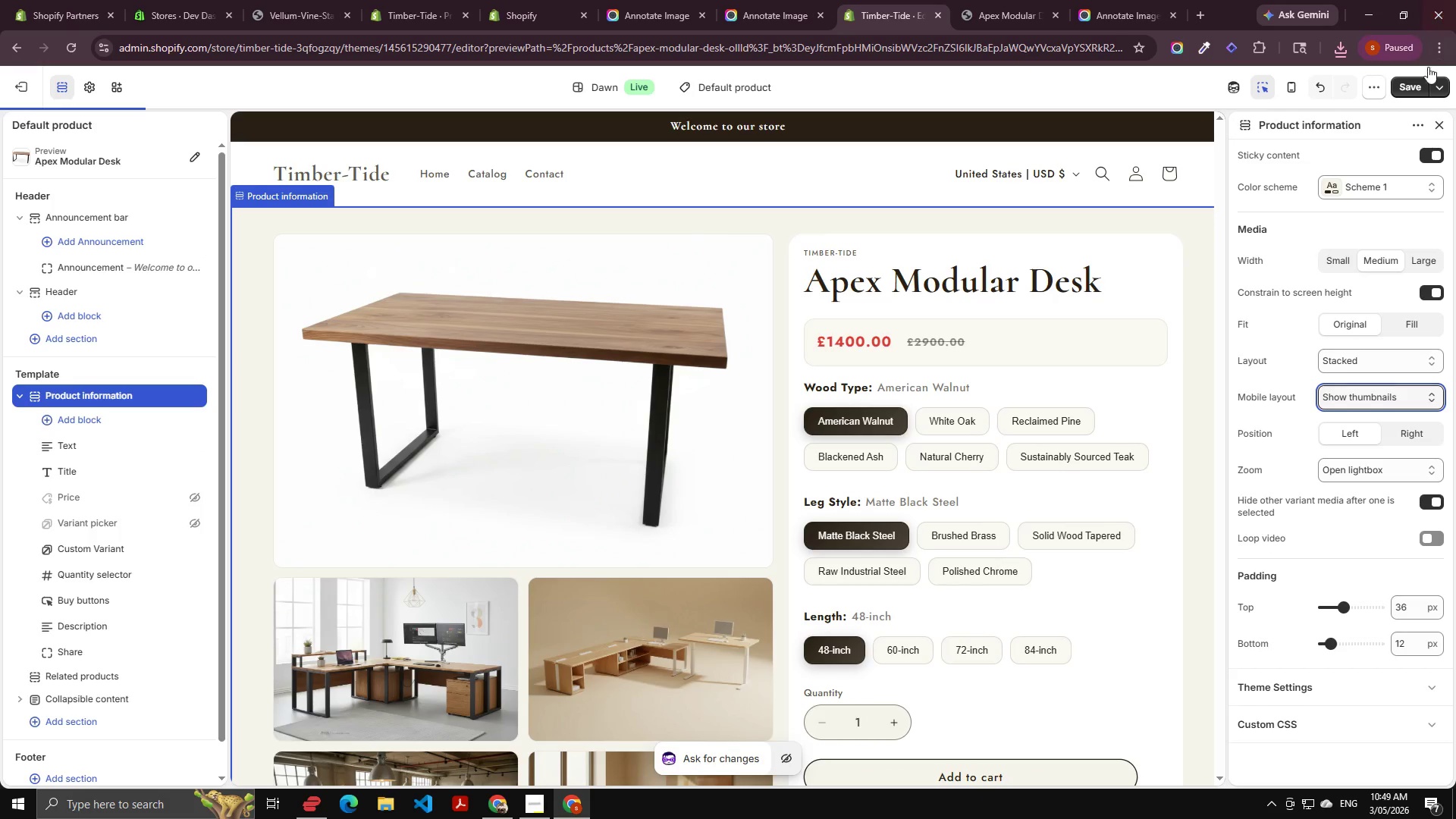 
left_click([1409, 81])
 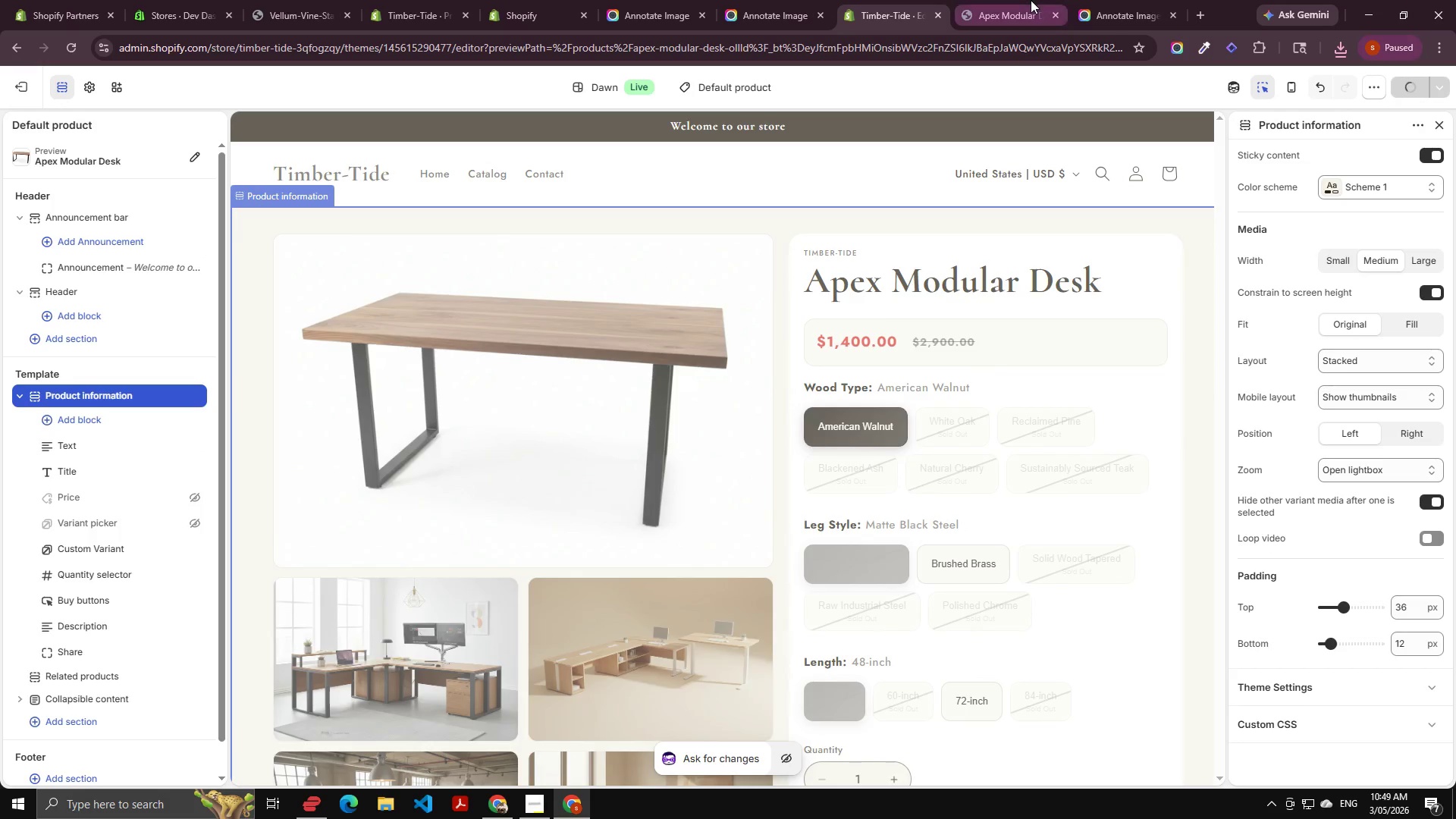 
left_click([1027, 0])
 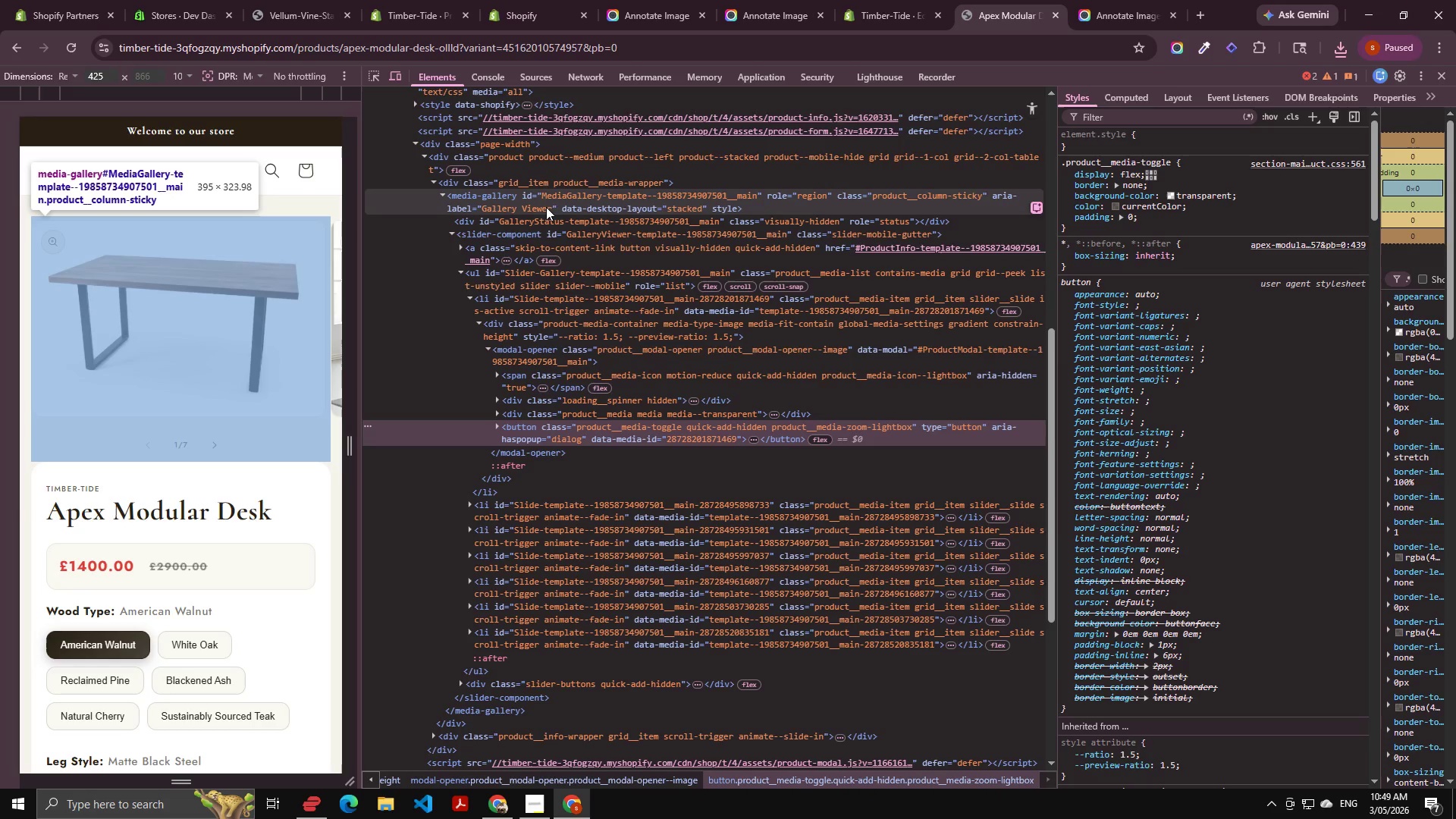 
key(Control+Shift+R)
 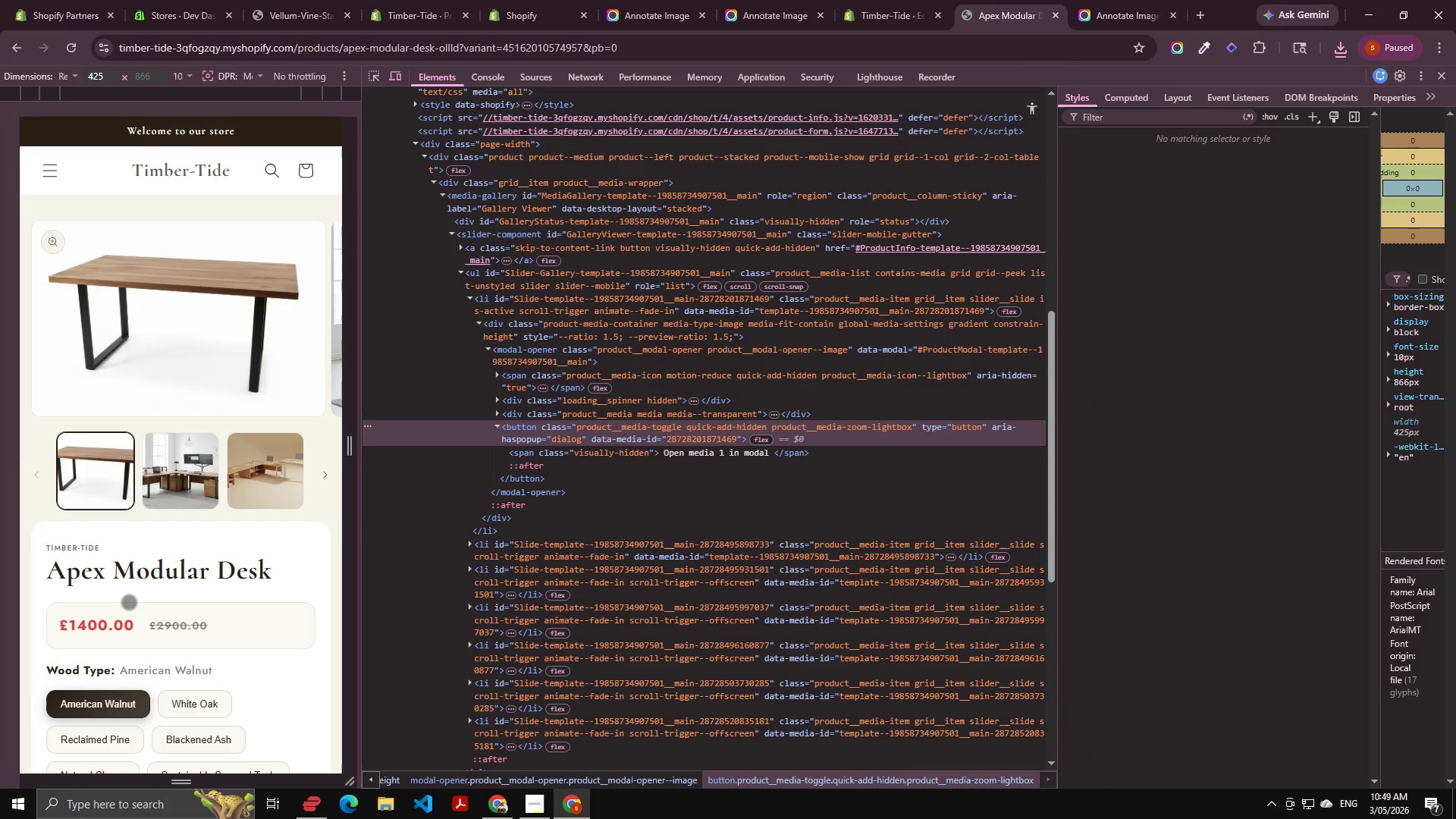 
wait(5.66)
 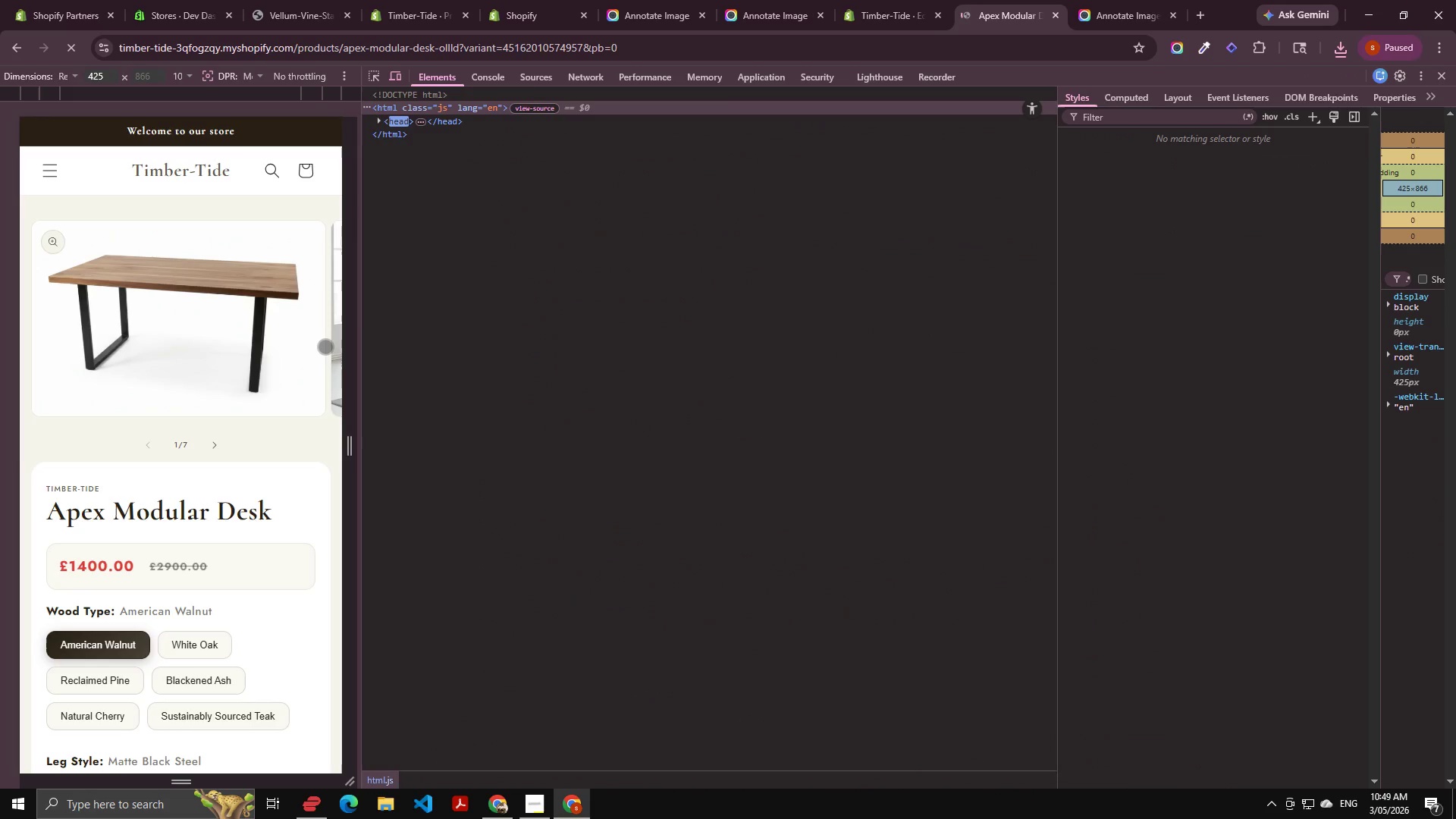 
left_click([190, 706])
 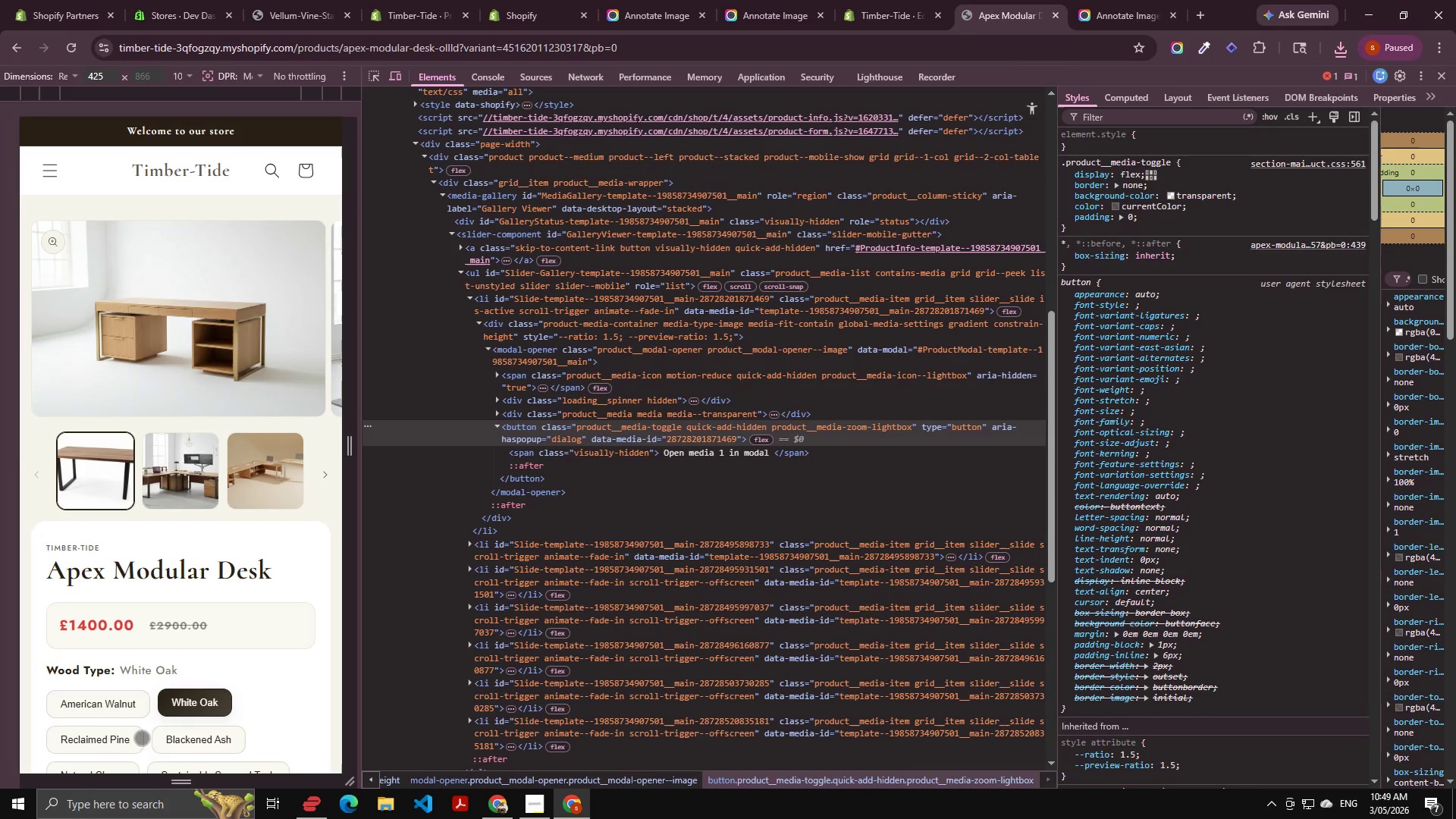 
left_click([115, 715])
 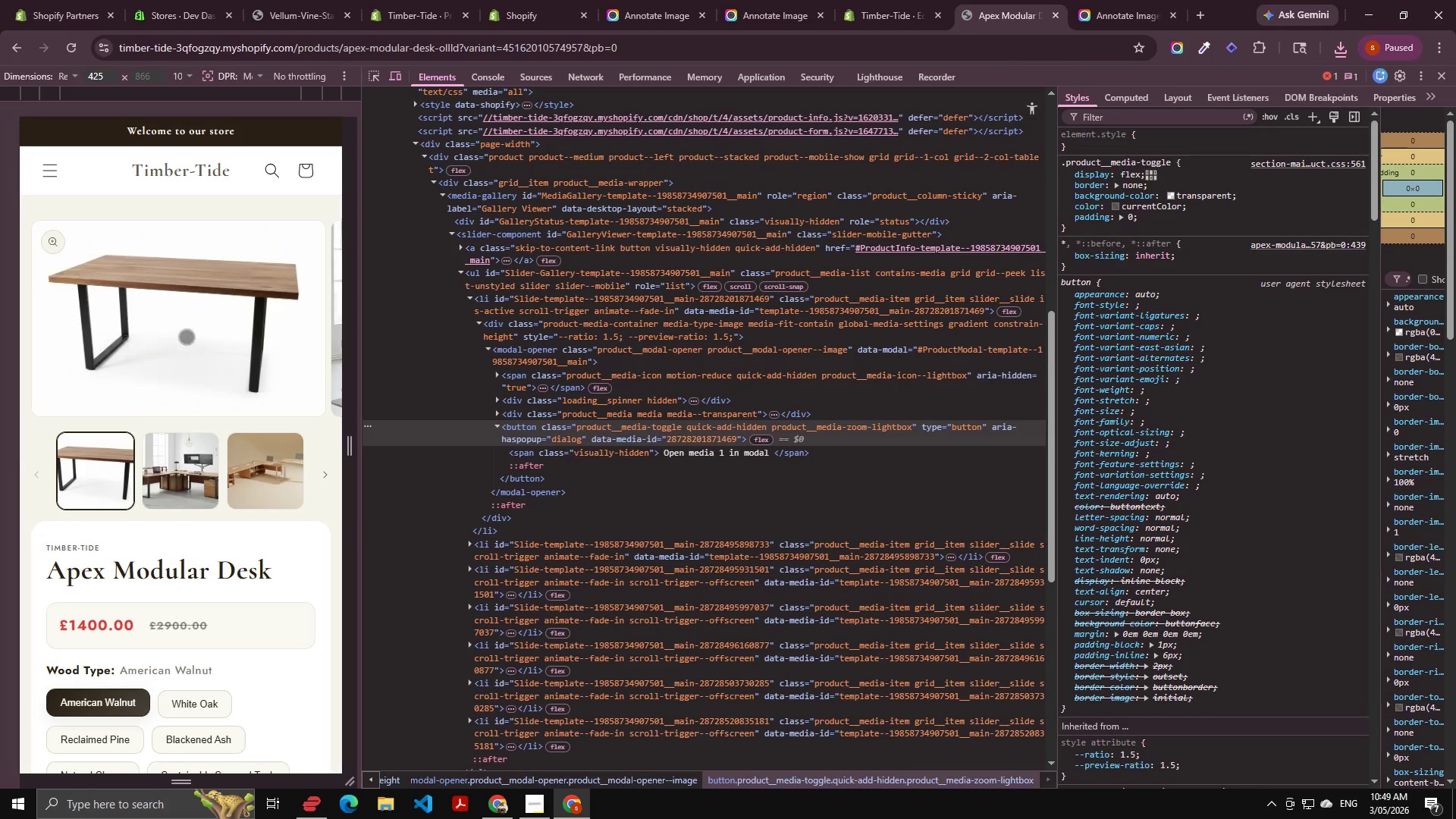 
scroll: coordinate [174, 290], scroll_direction: up, amount: 2.0
 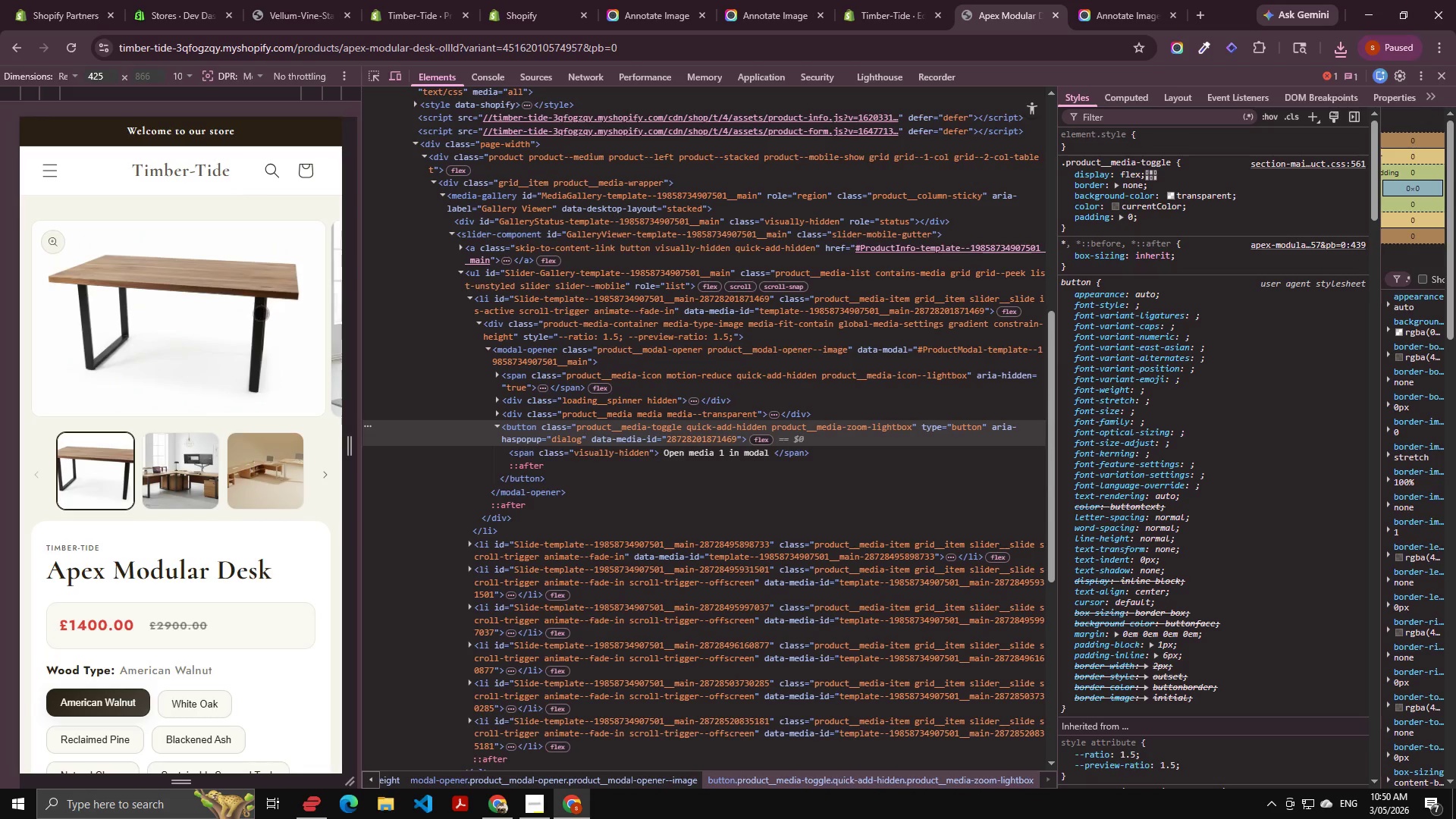 
left_click([890, 11])
 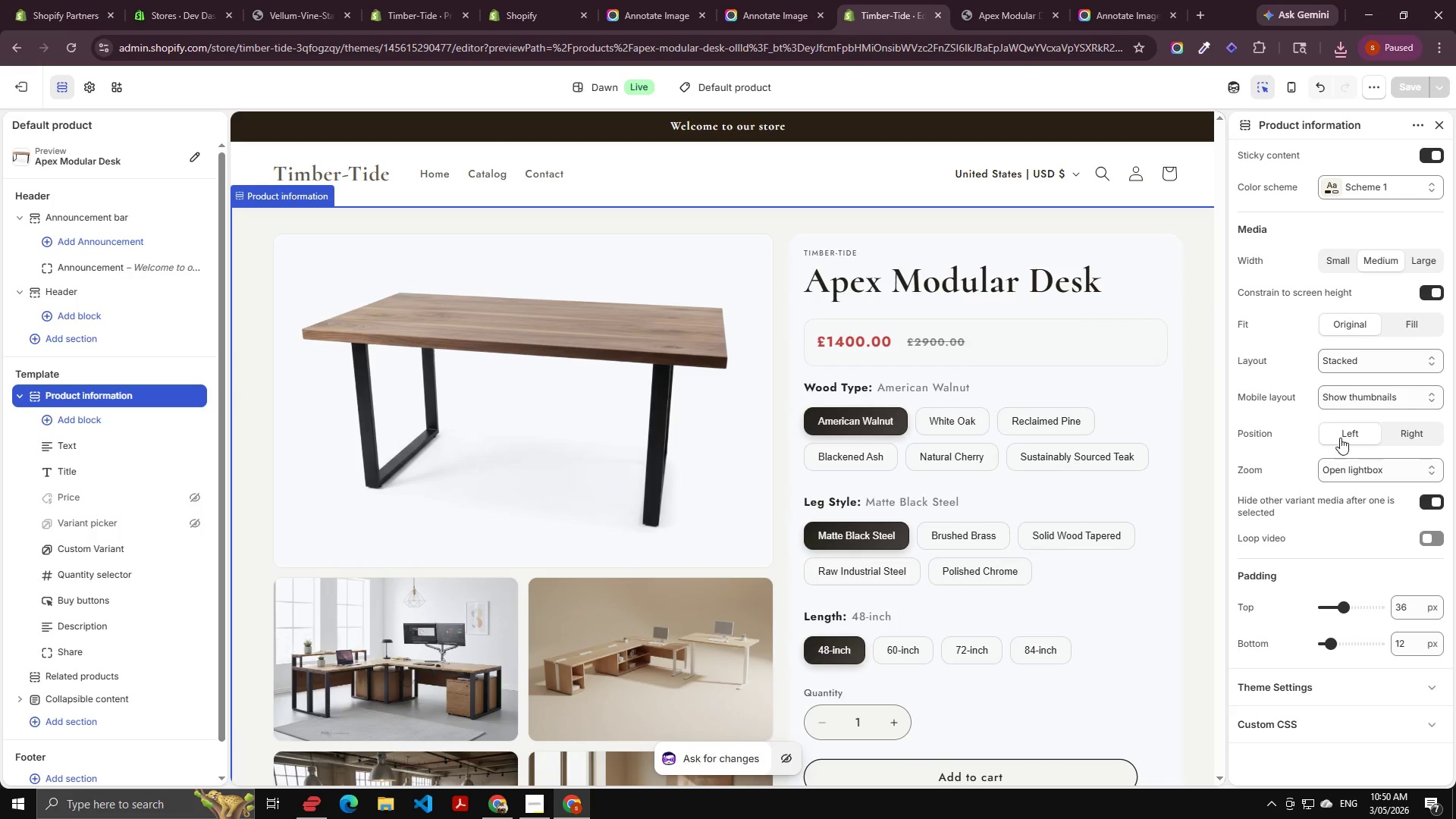 
left_click([1363, 356])
 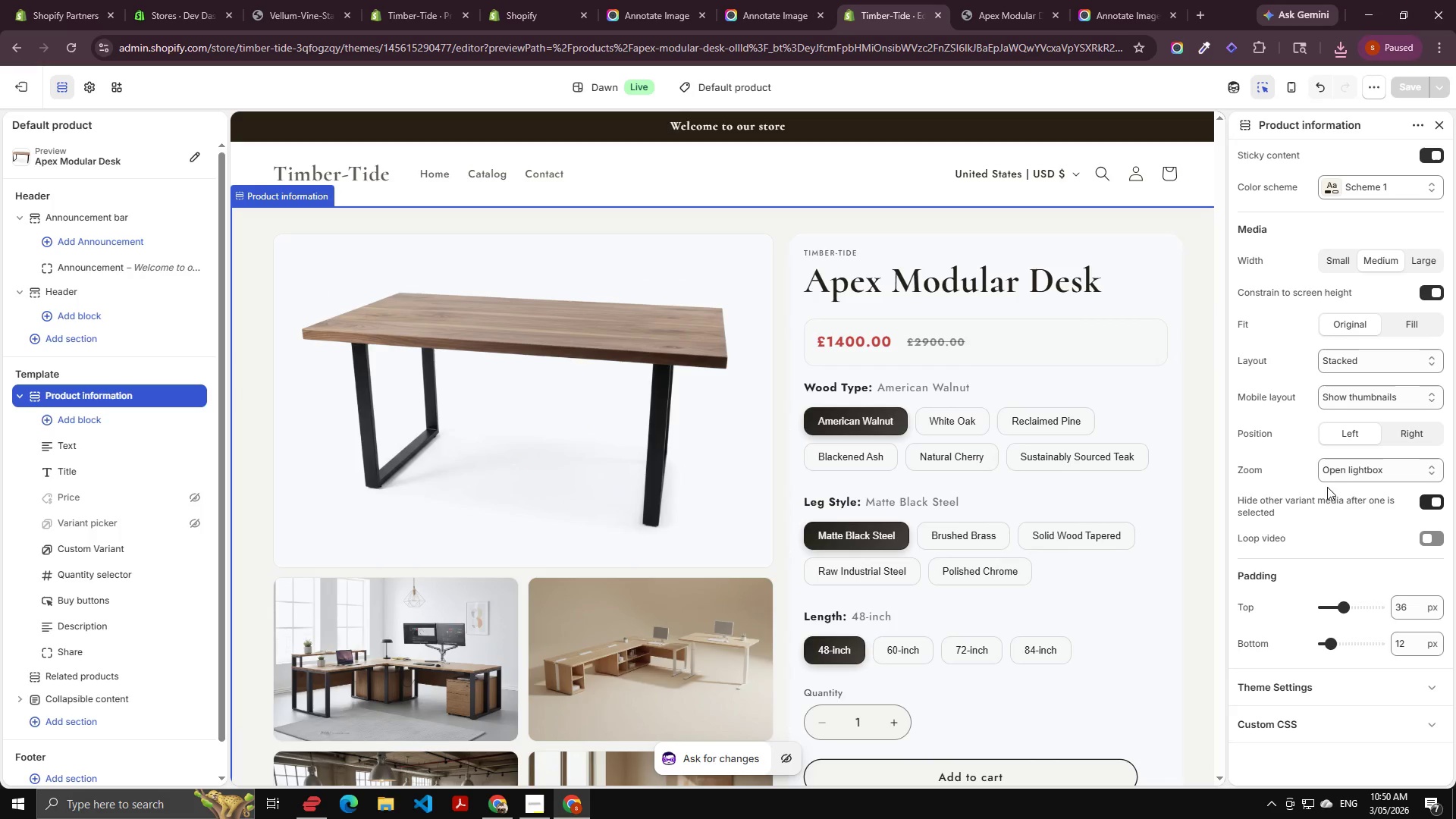 
left_click([1354, 395])
 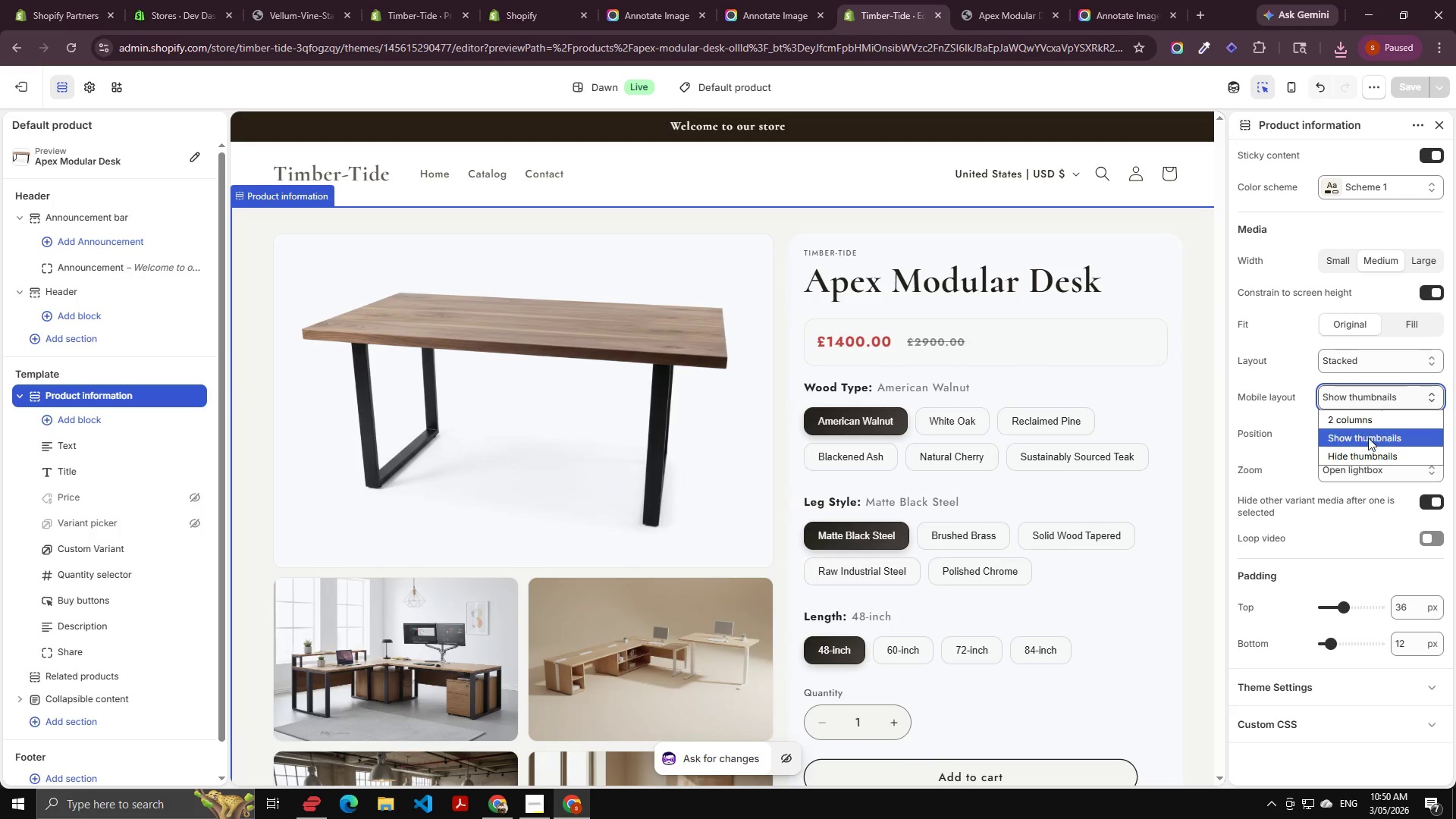 
left_click([1367, 419])
 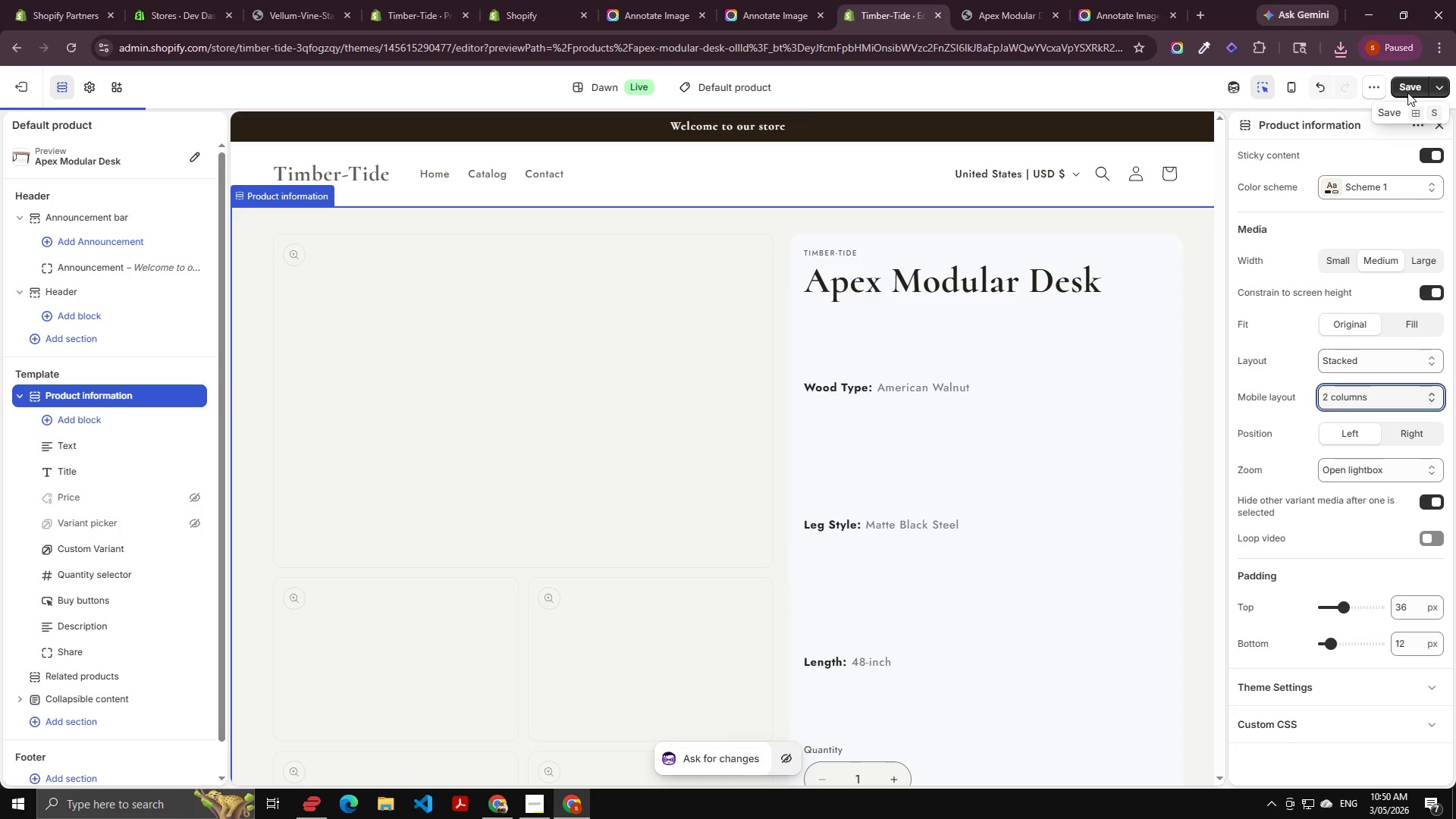 
double_click([1407, 80])
 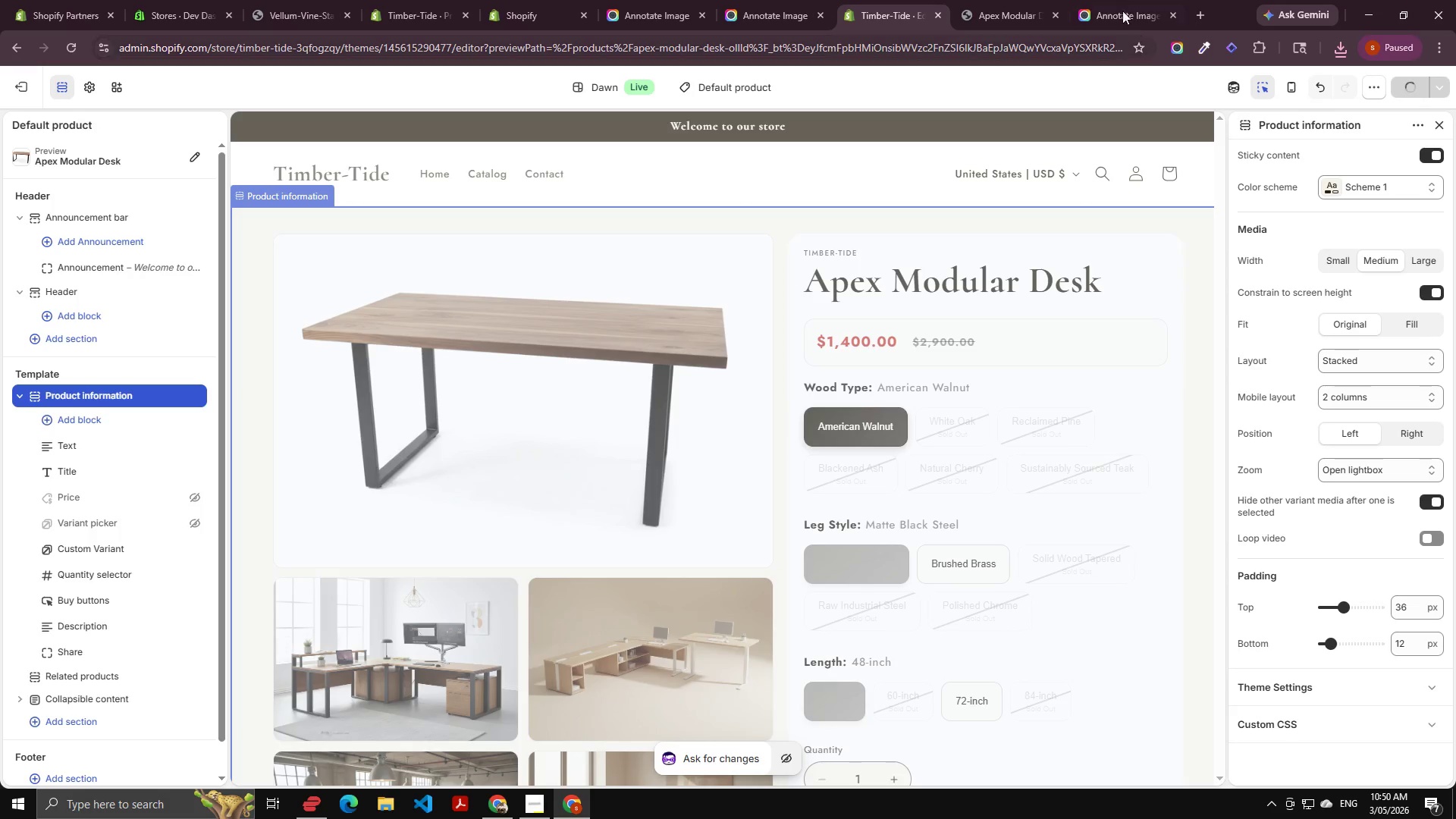 
left_click([1034, 0])
 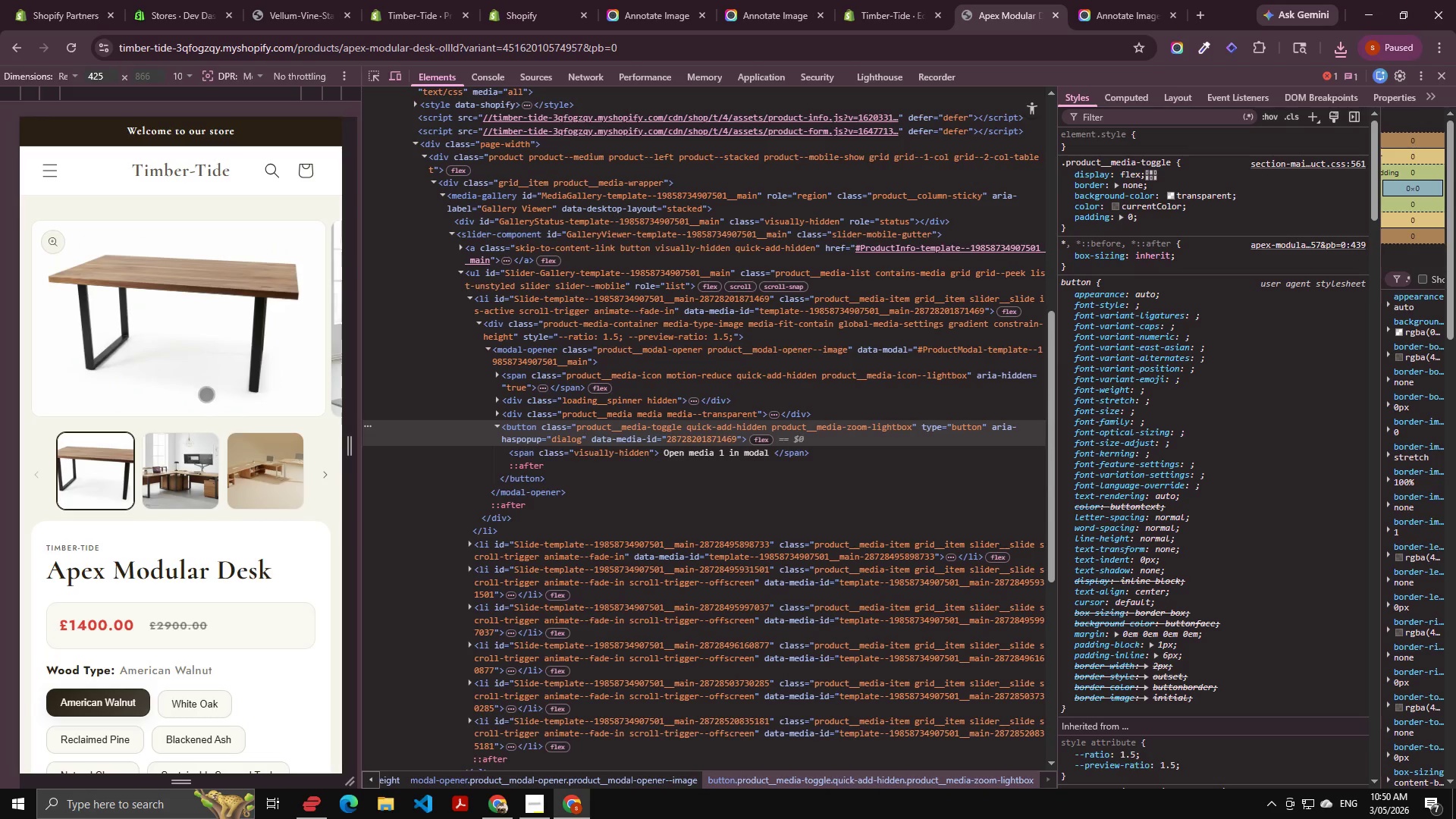 
key(Control+Shift+R)
 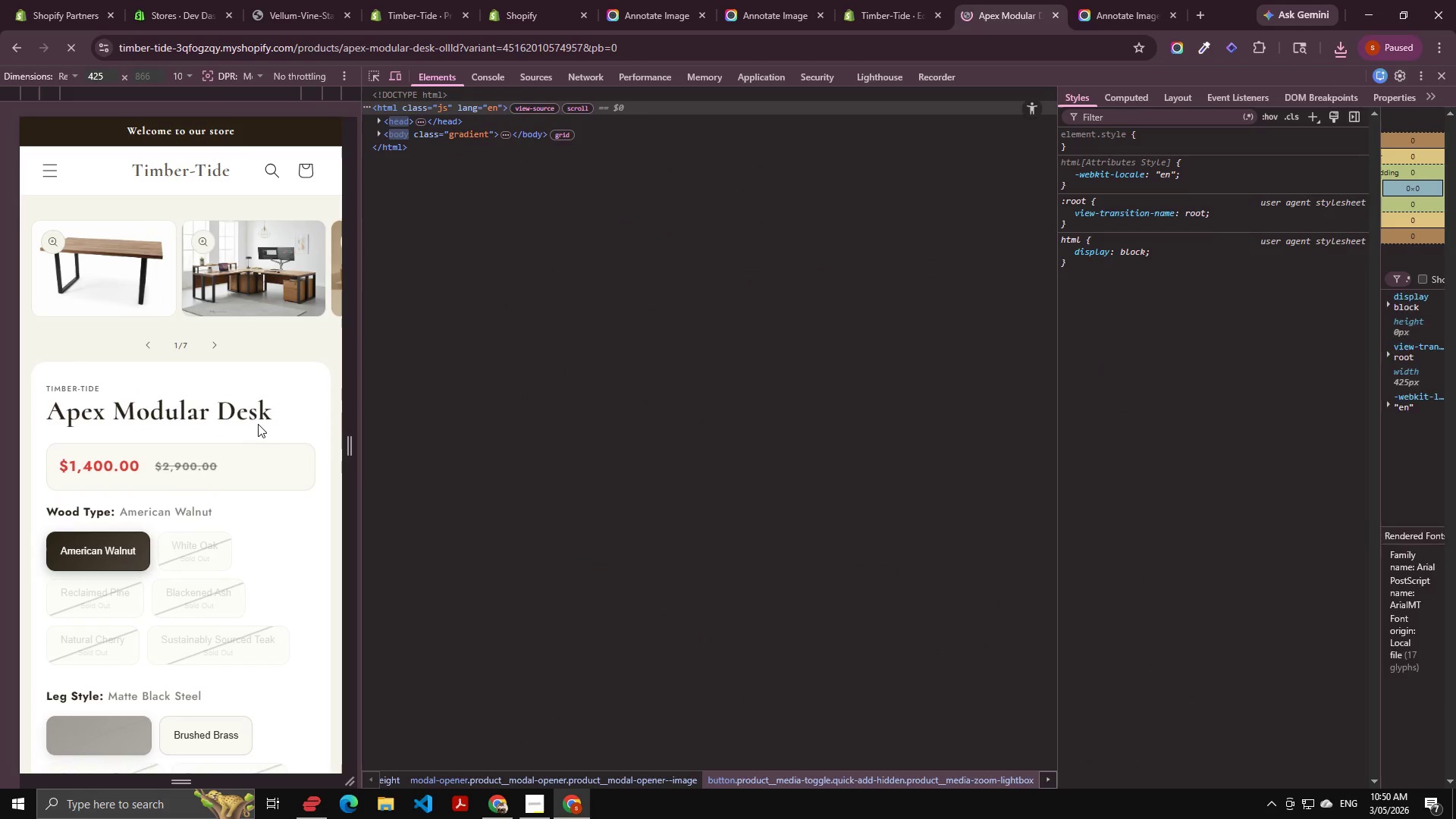 
scroll: coordinate [193, 467], scroll_direction: up, amount: 1.0
 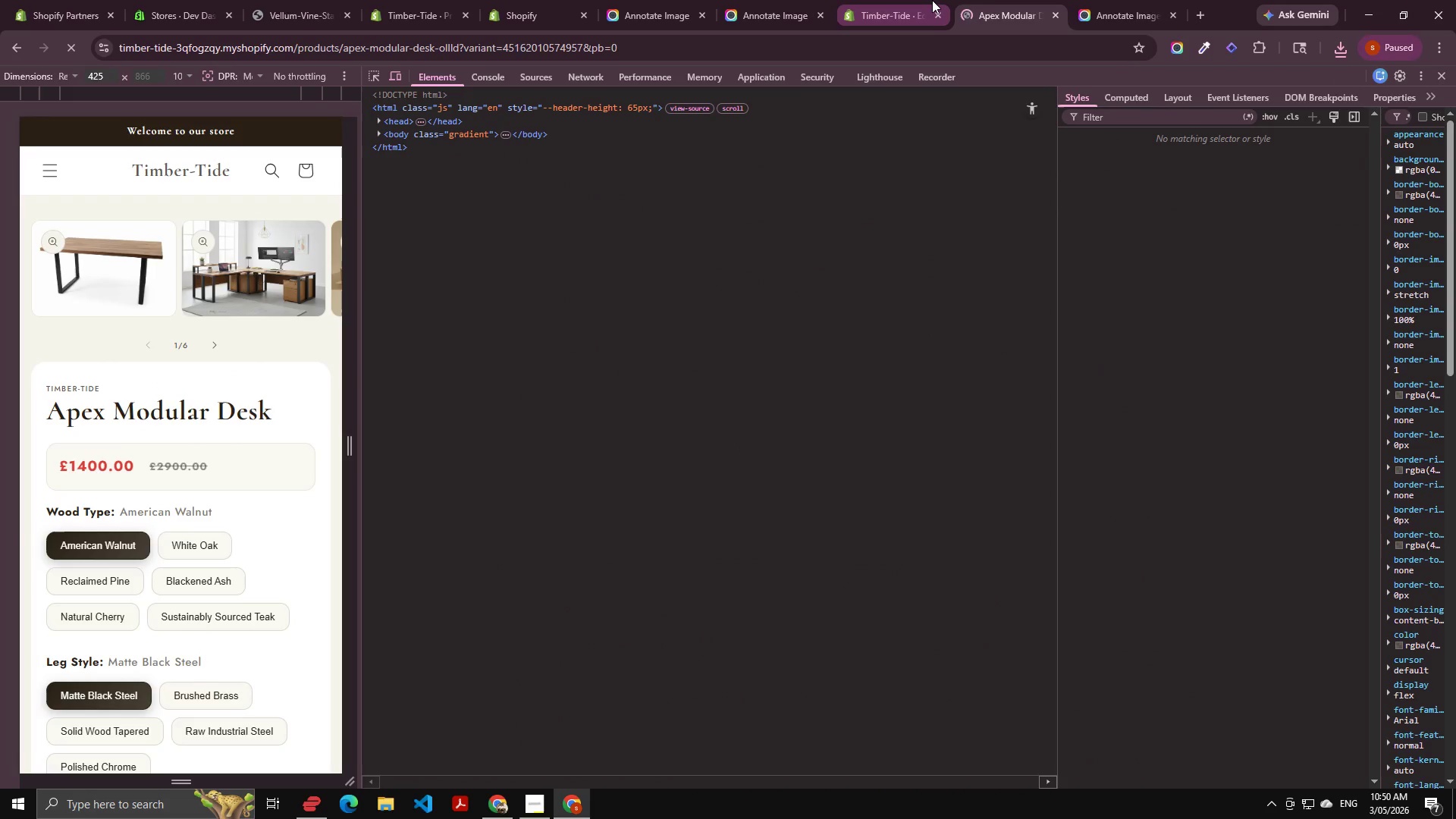 
left_click([932, 0])
 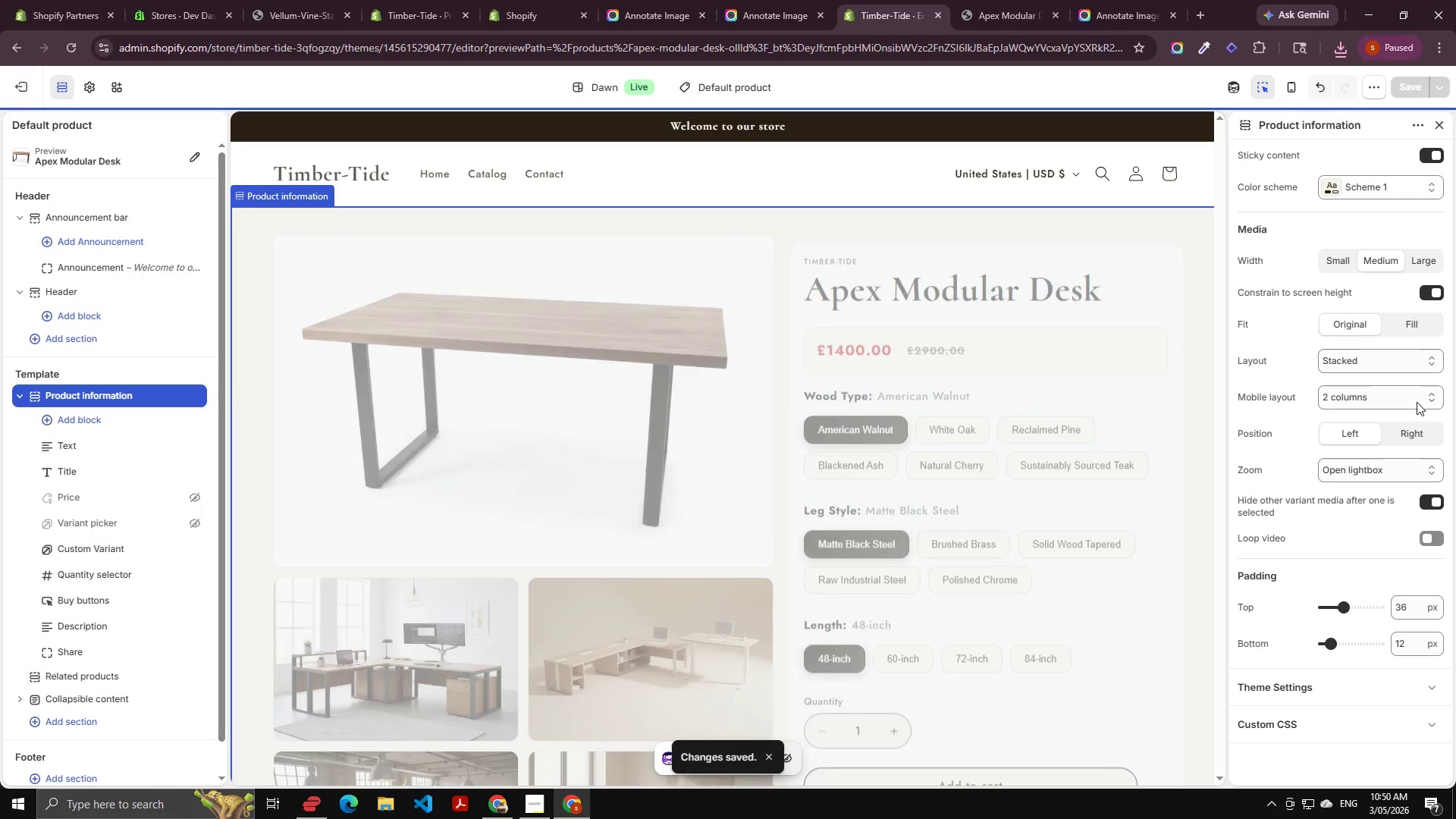 
left_click([1401, 399])
 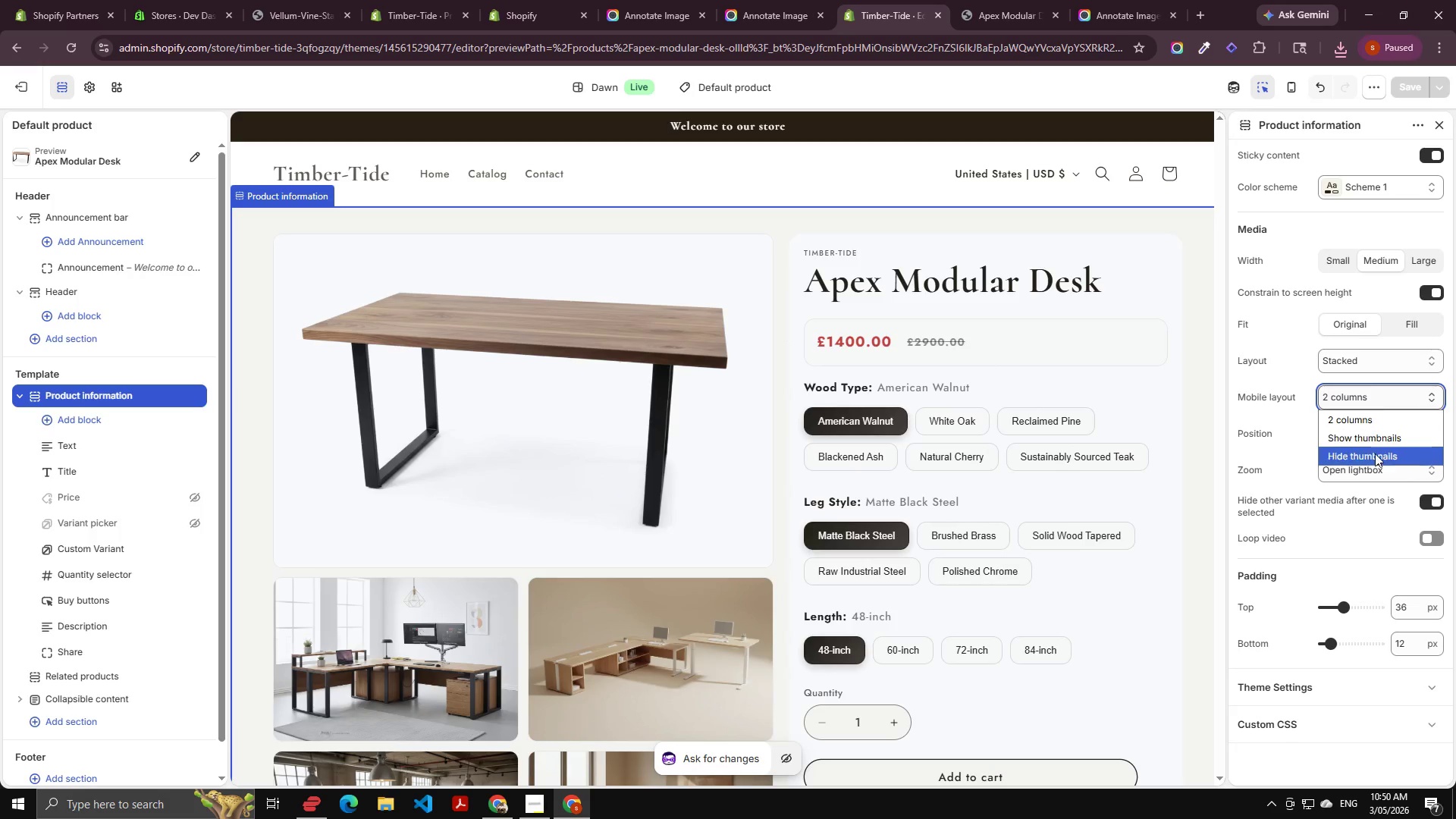 
left_click([1367, 450])
 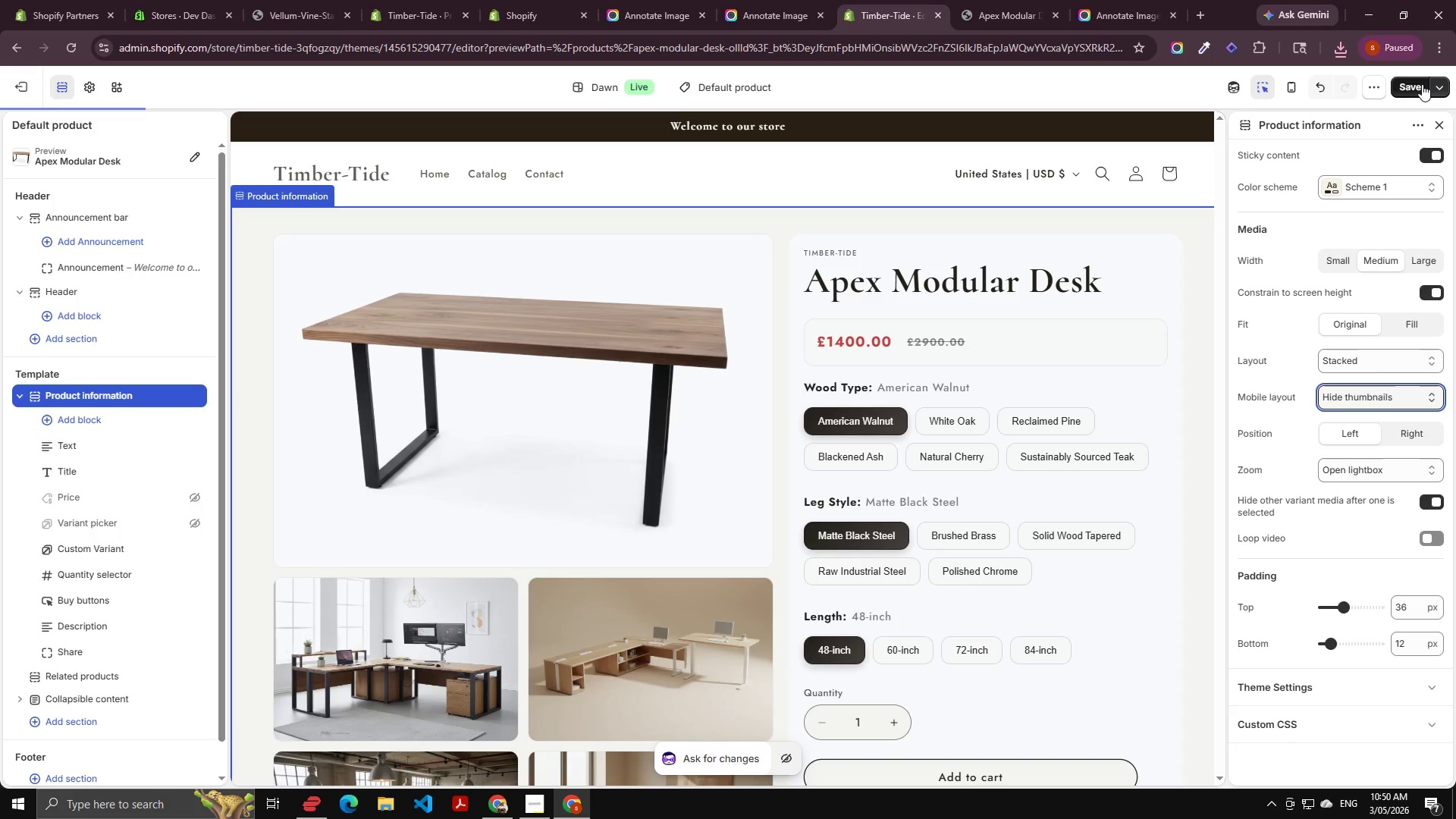 
left_click([1421, 80])
 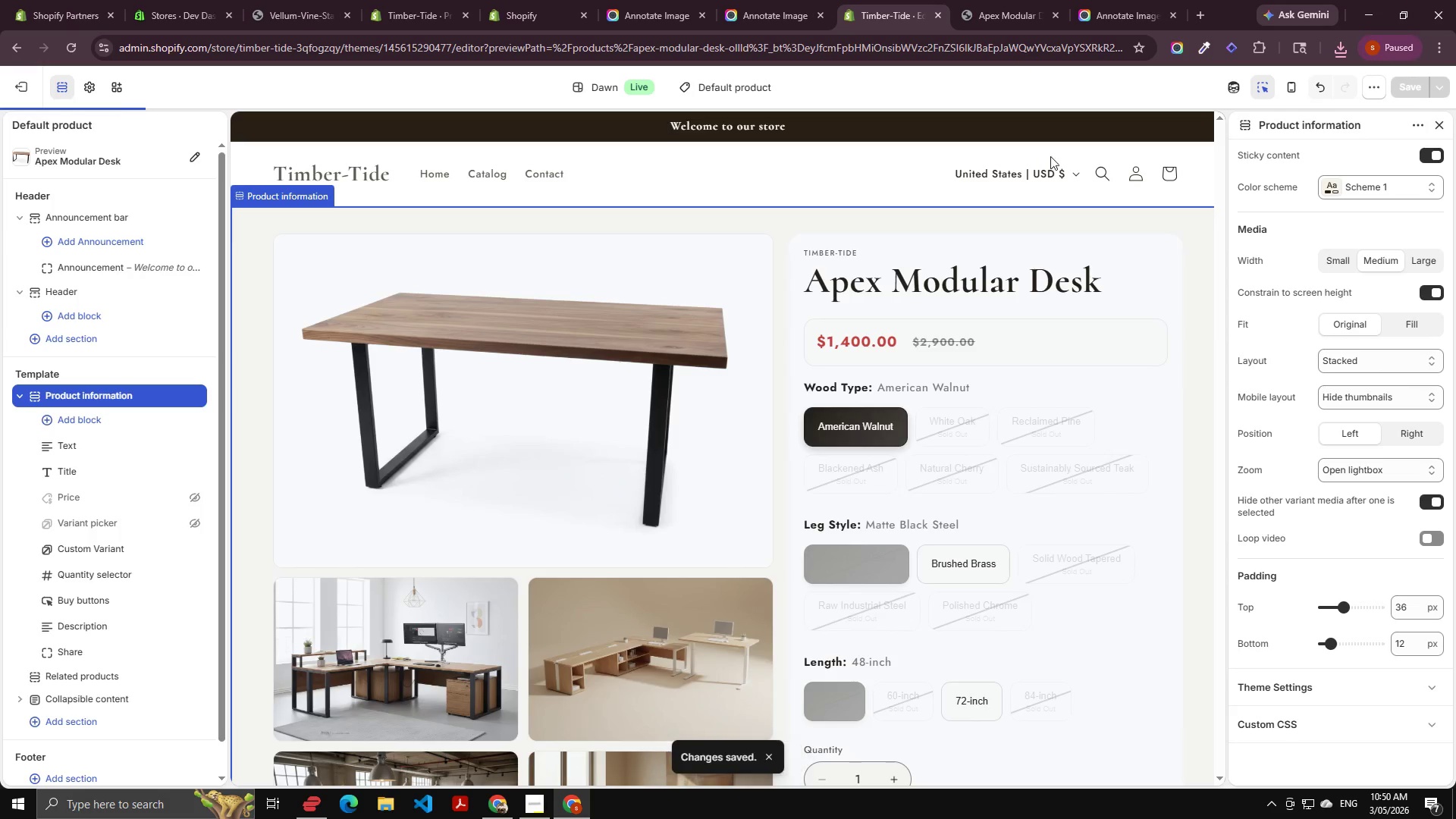 
left_click([1009, 0])
 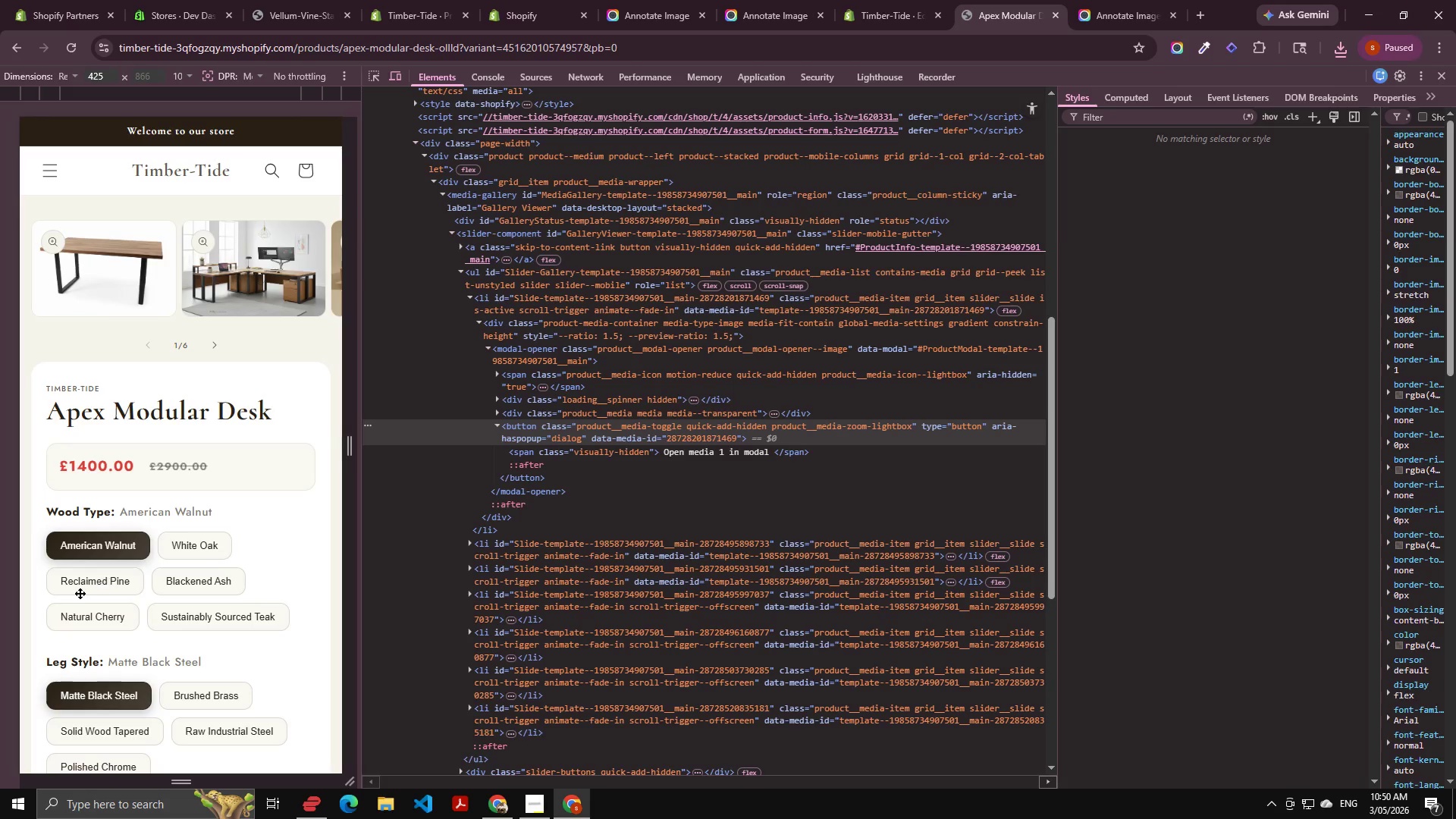 
key(Control+Shift+R)
 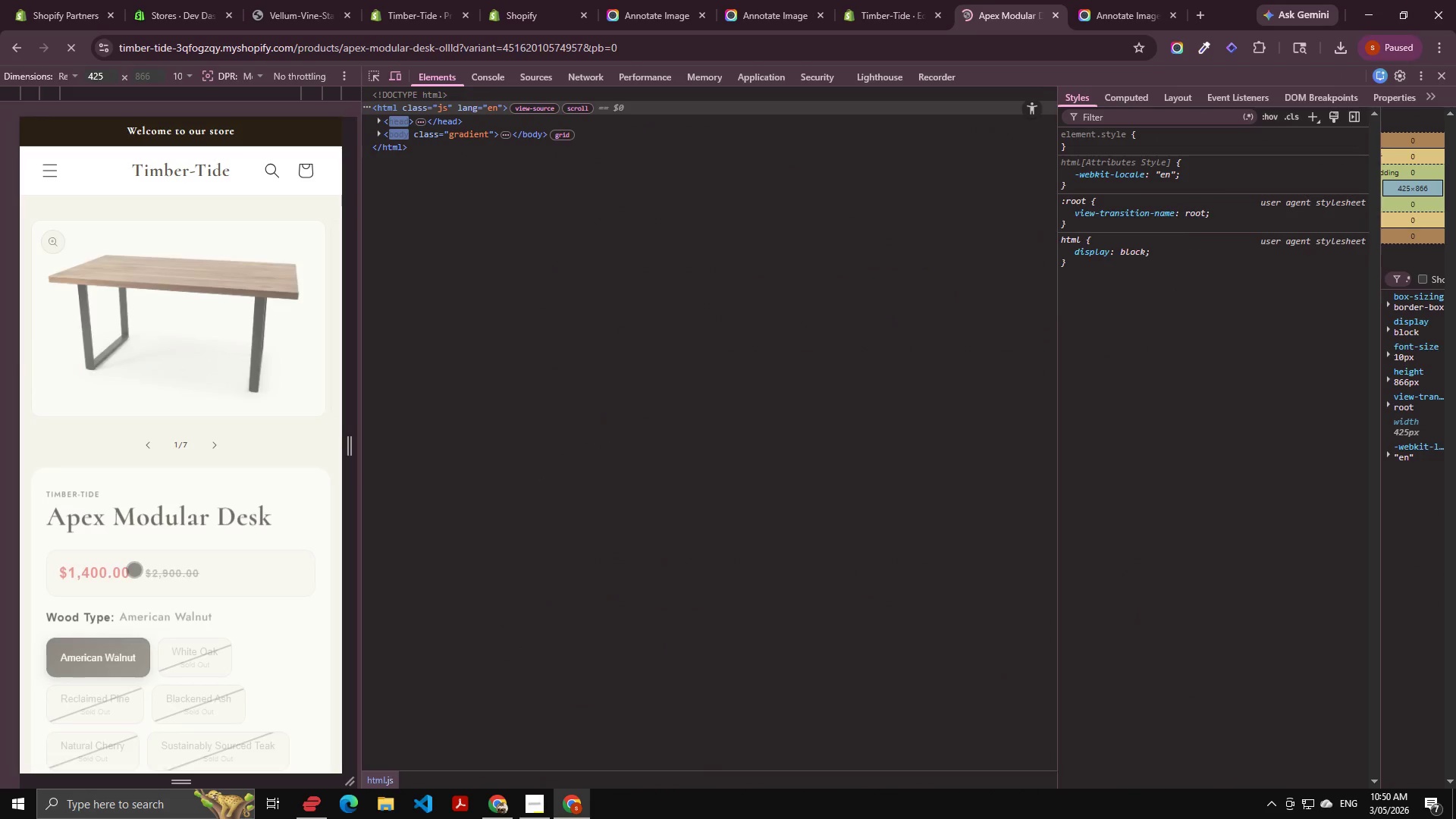 
scroll: coordinate [184, 472], scroll_direction: up, amount: 2.0
 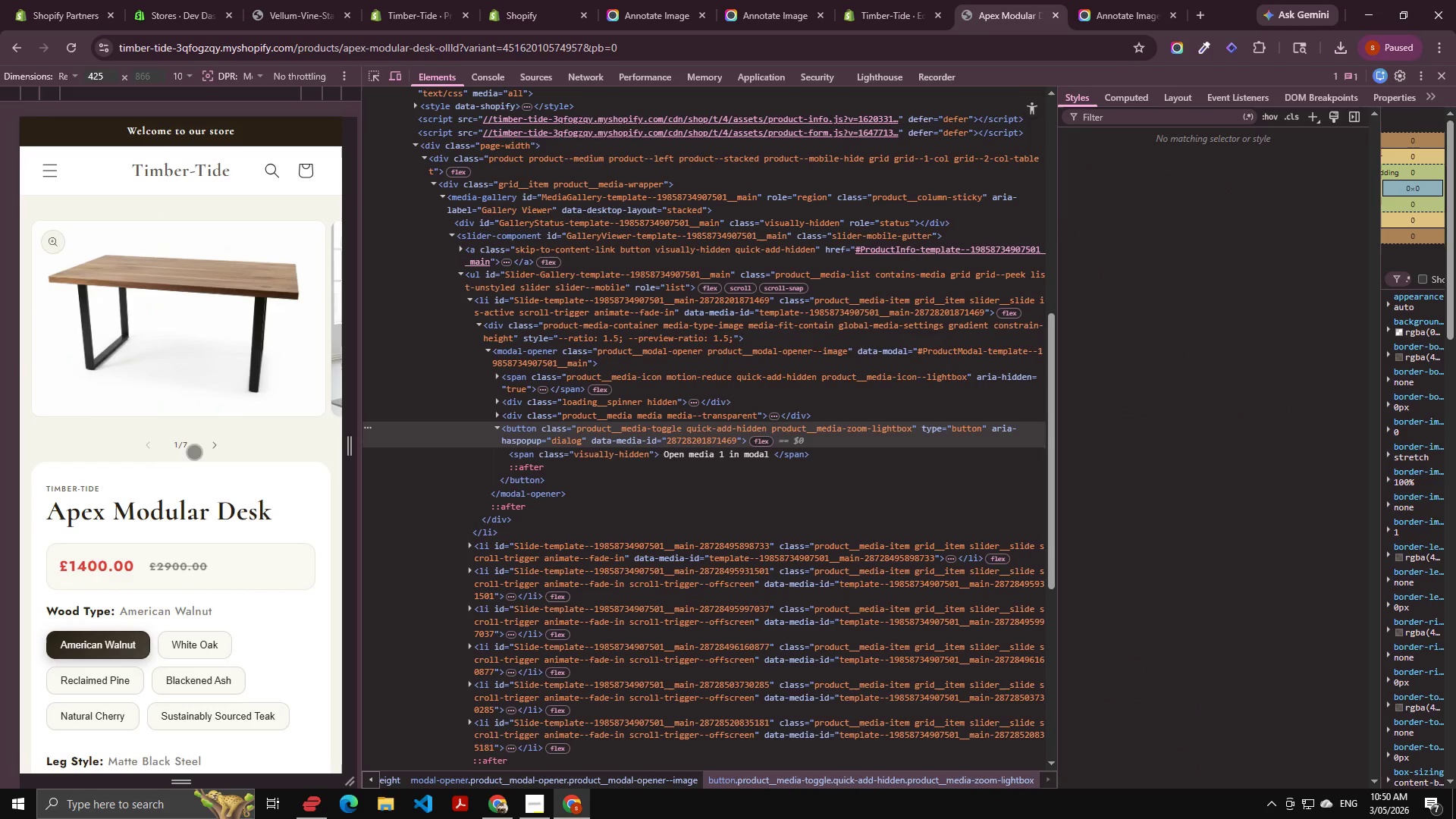 
scroll: coordinate [175, 449], scroll_direction: down, amount: 7.0
 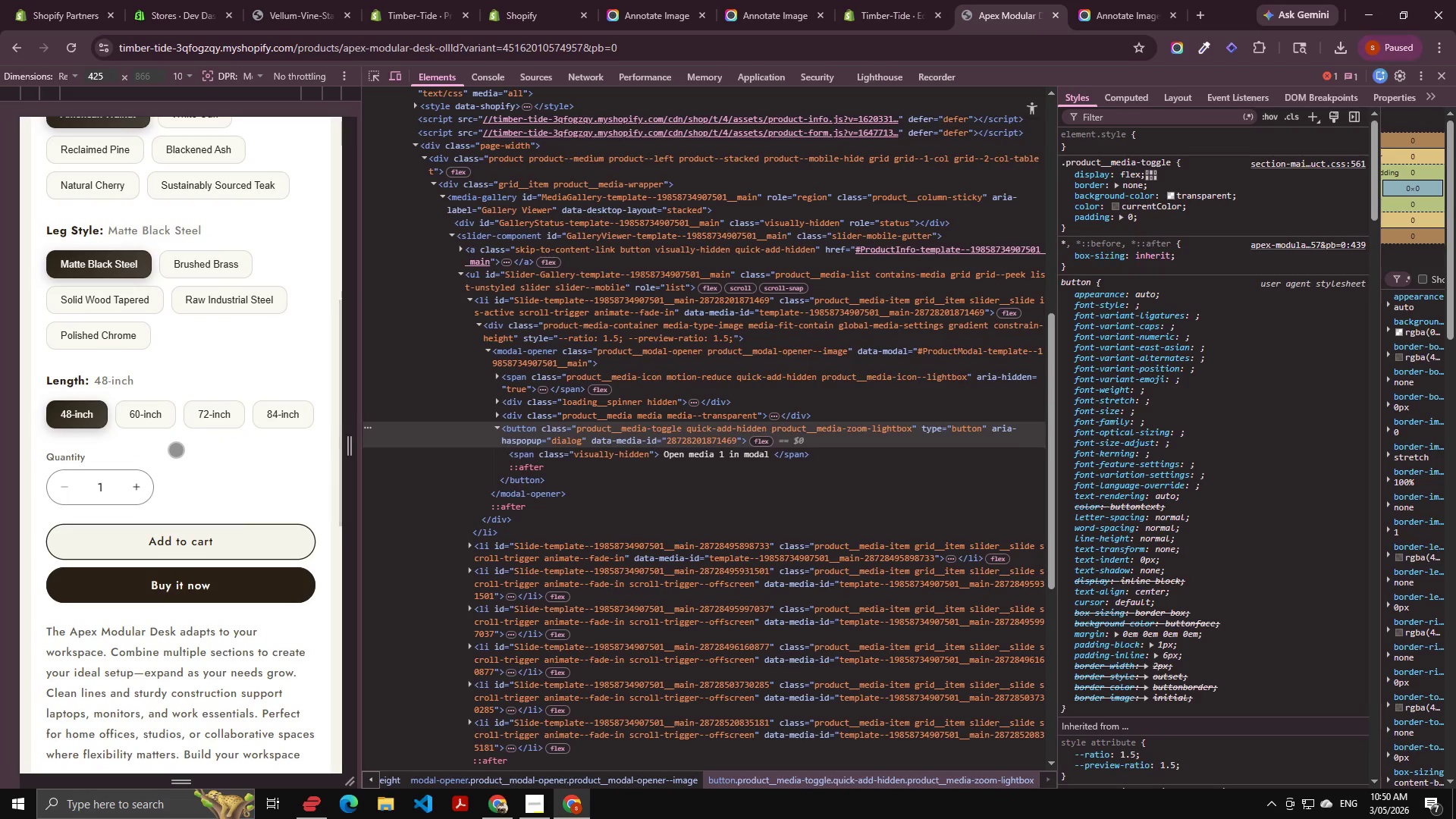 
scroll: coordinate [208, 307], scroll_direction: up, amount: 12.0
 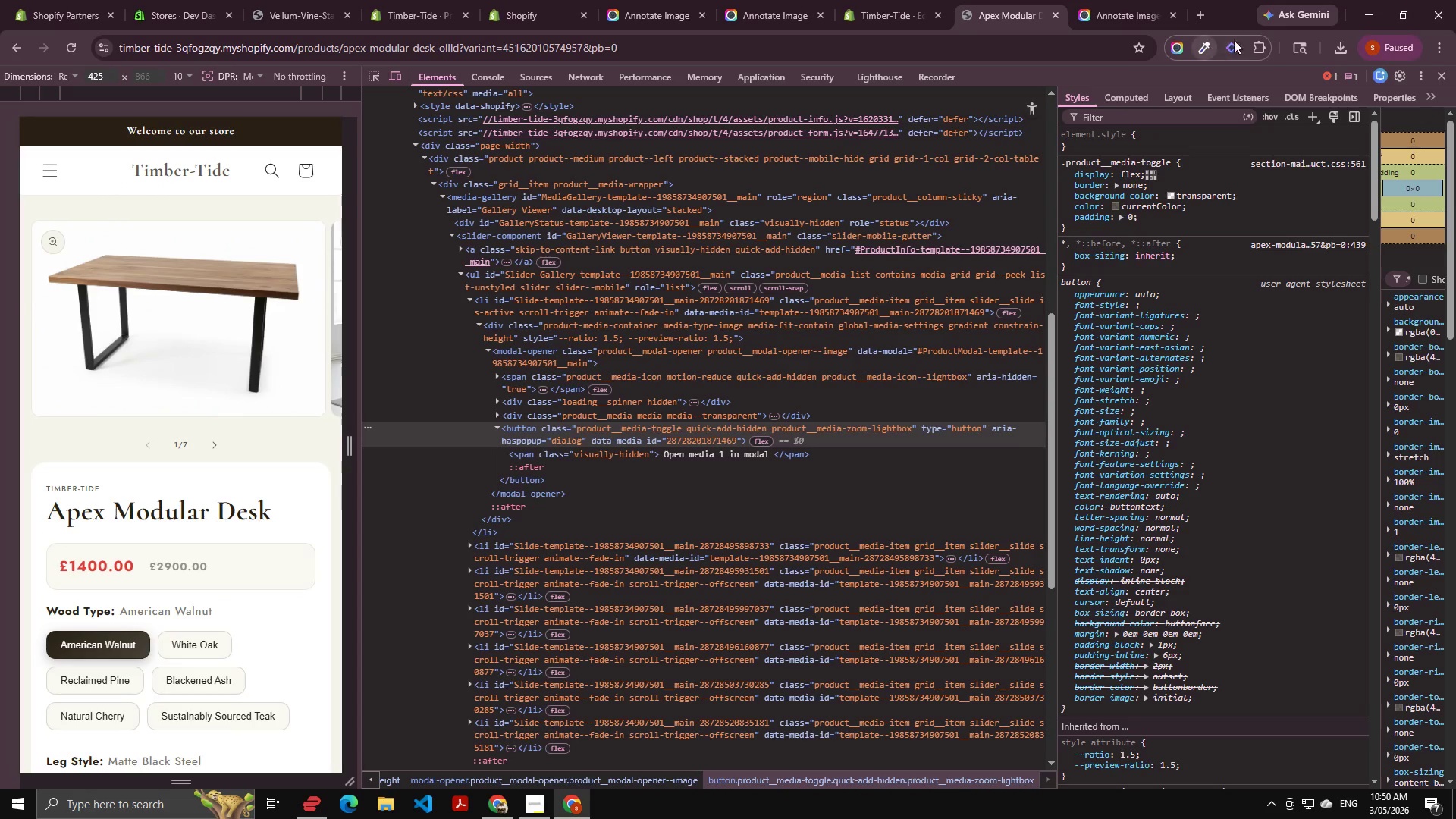 
left_click([1180, 39])
 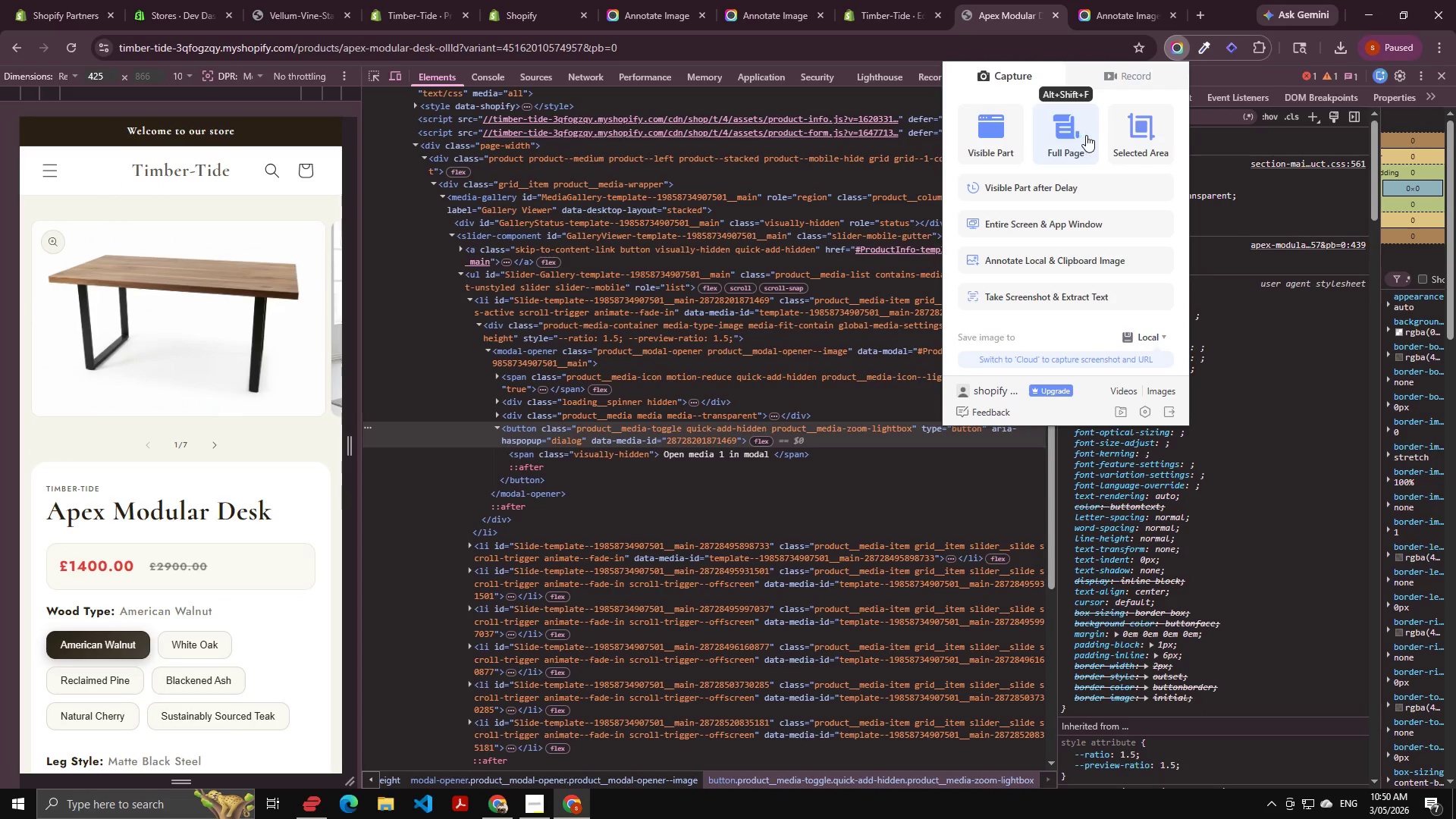 
left_click([1050, 130])
 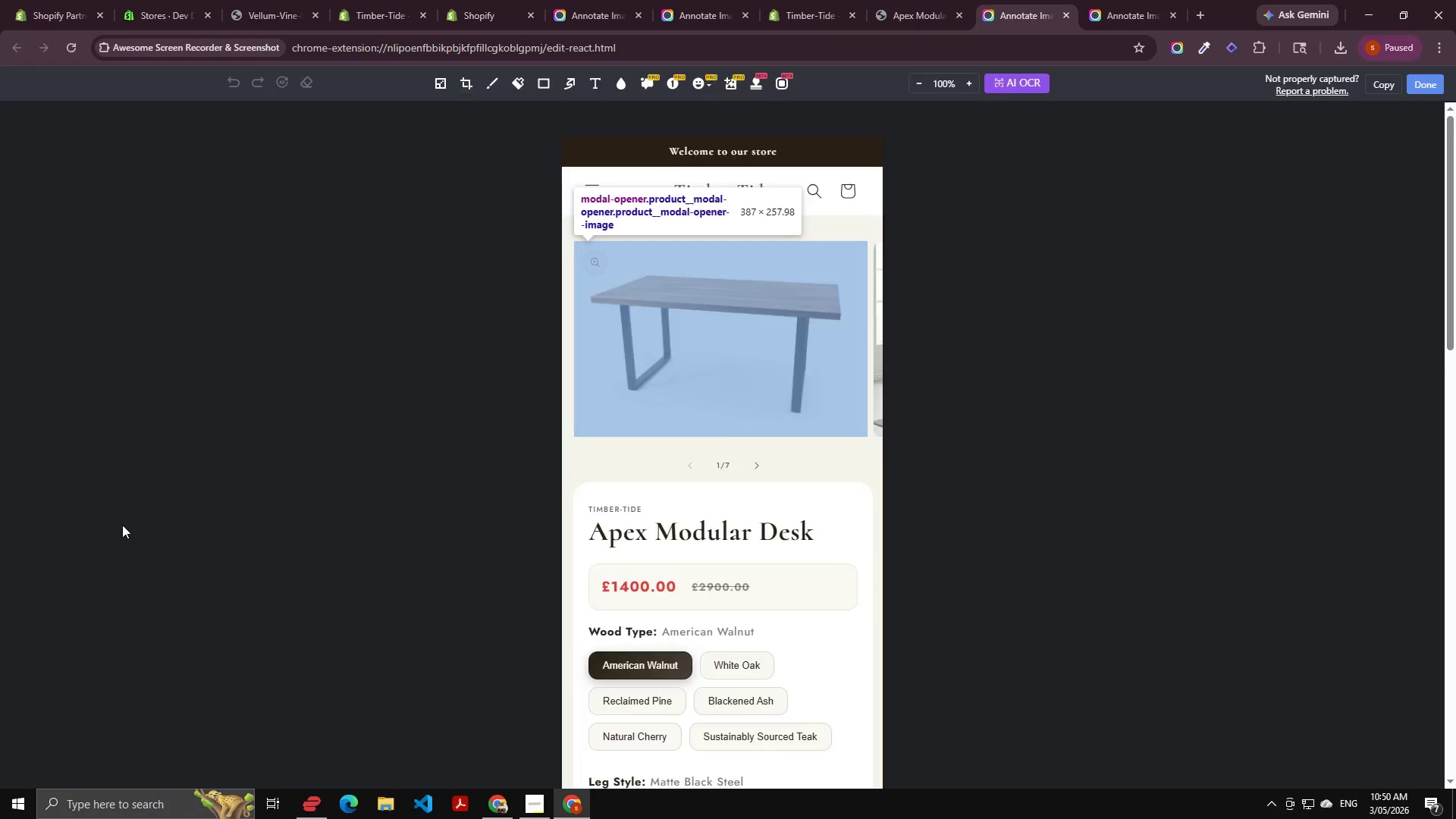 
scroll: coordinate [676, 432], scroll_direction: up, amount: 5.0
 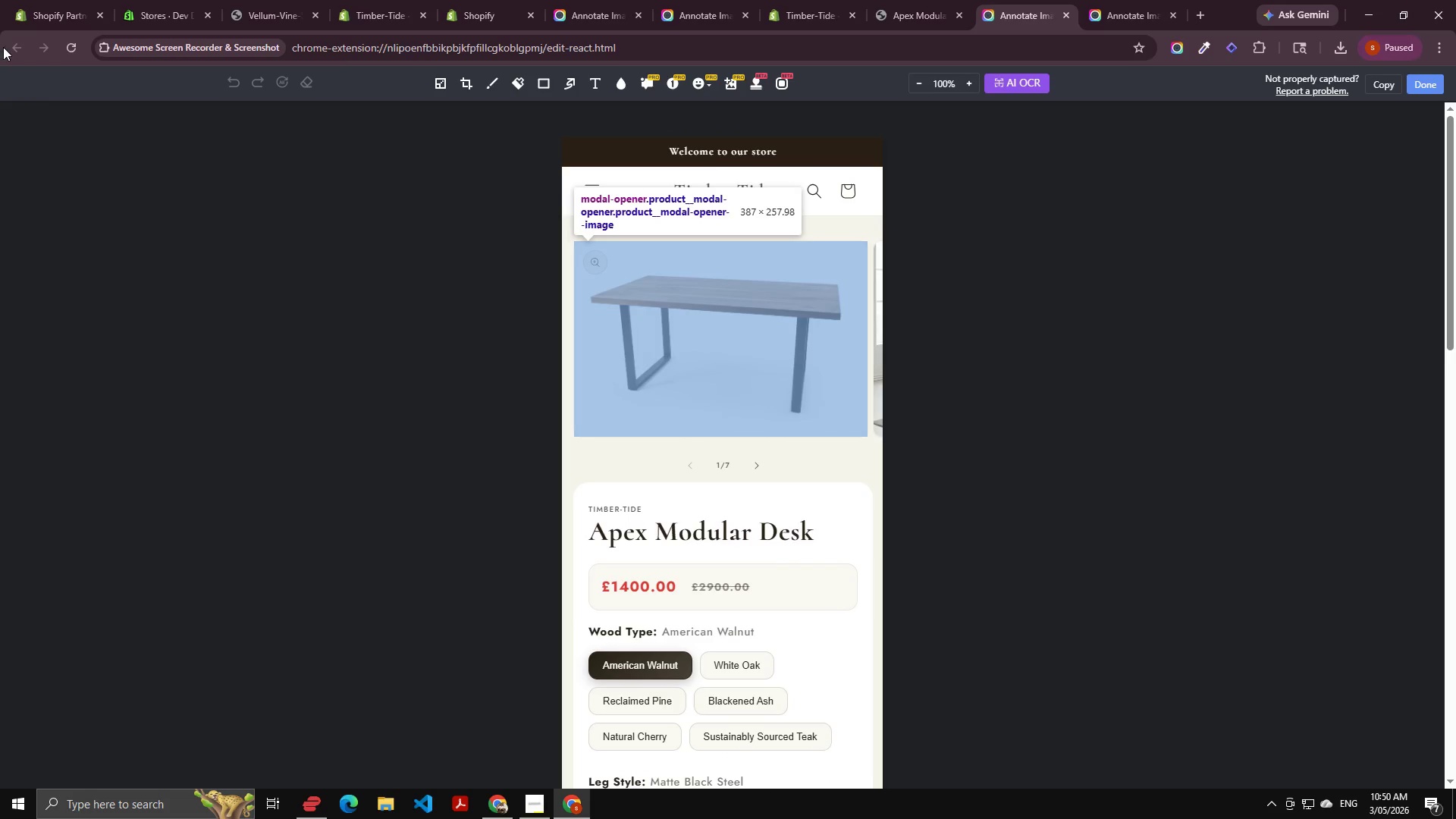 
left_click([950, 0])
 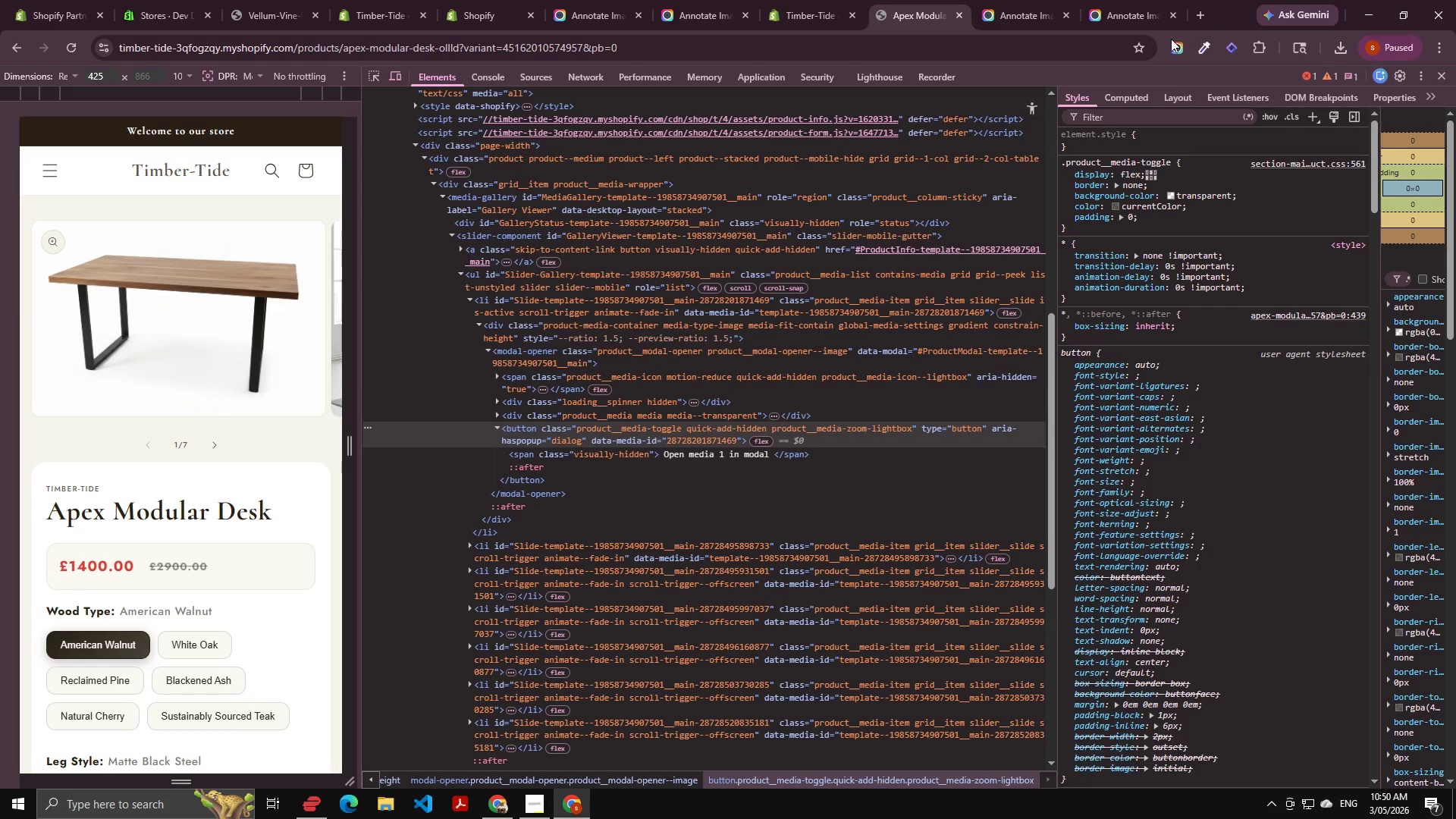 
left_click([1180, 42])
 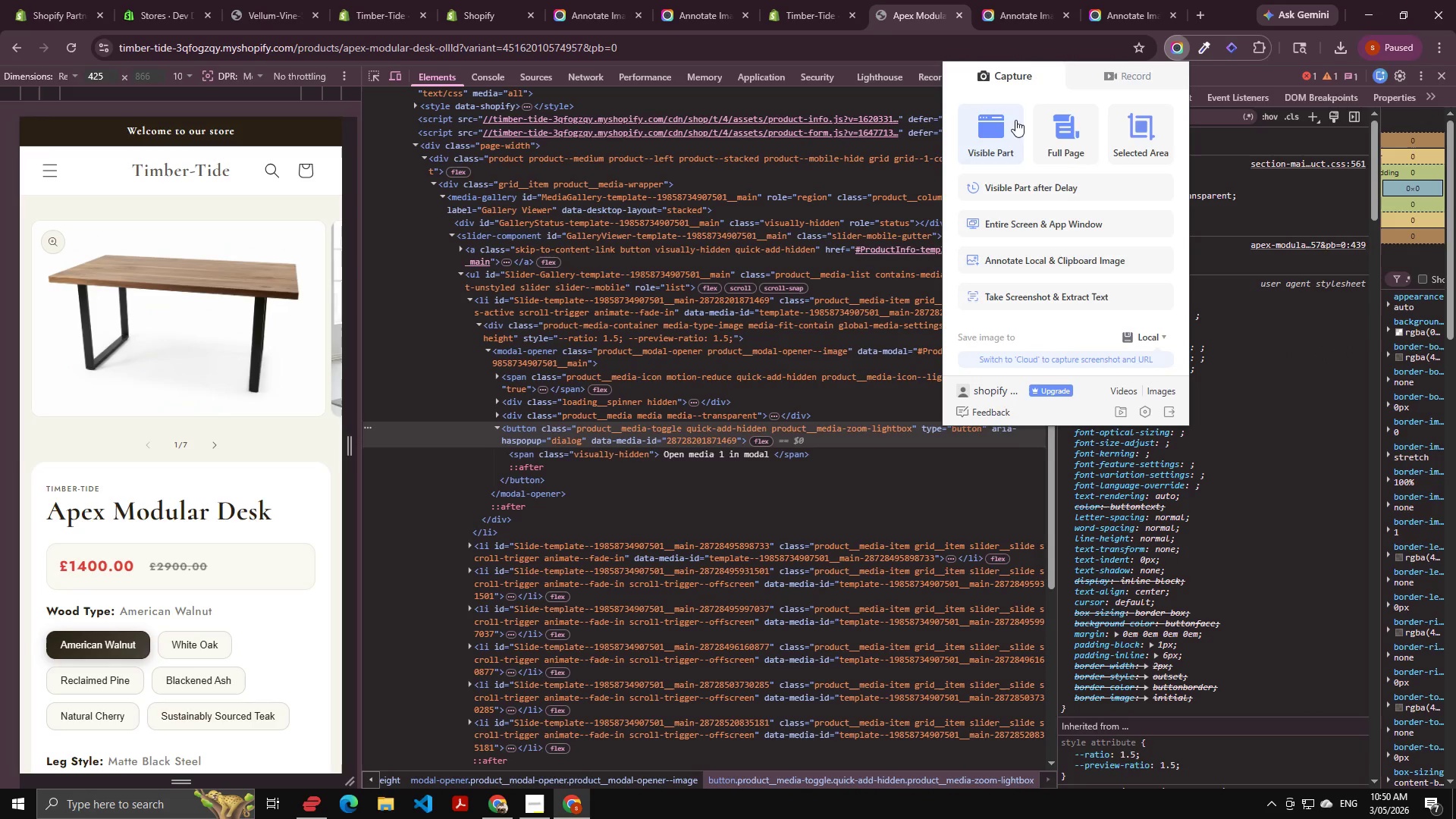 
left_click([1060, 129])
 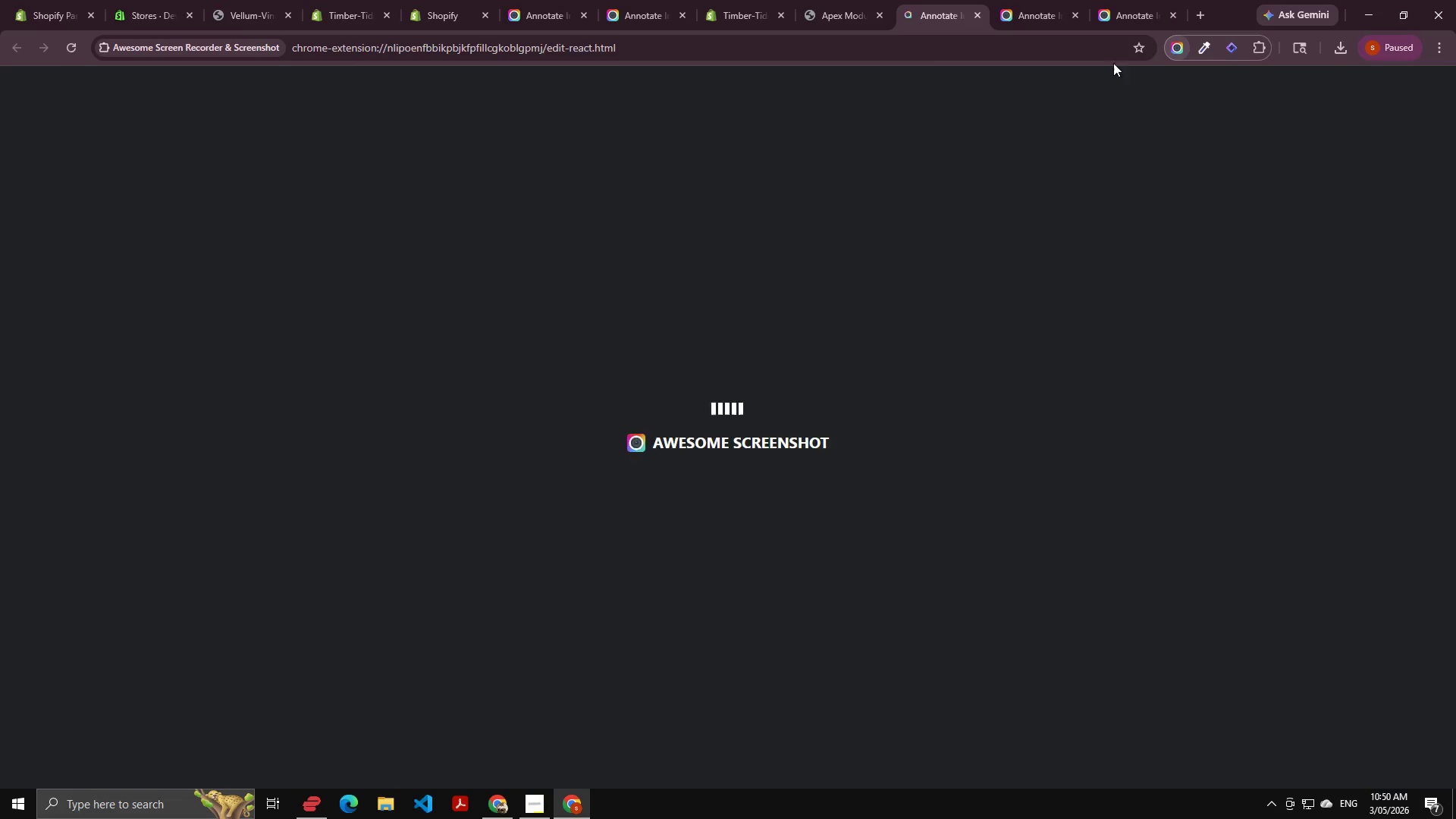 
left_click([1076, 16])
 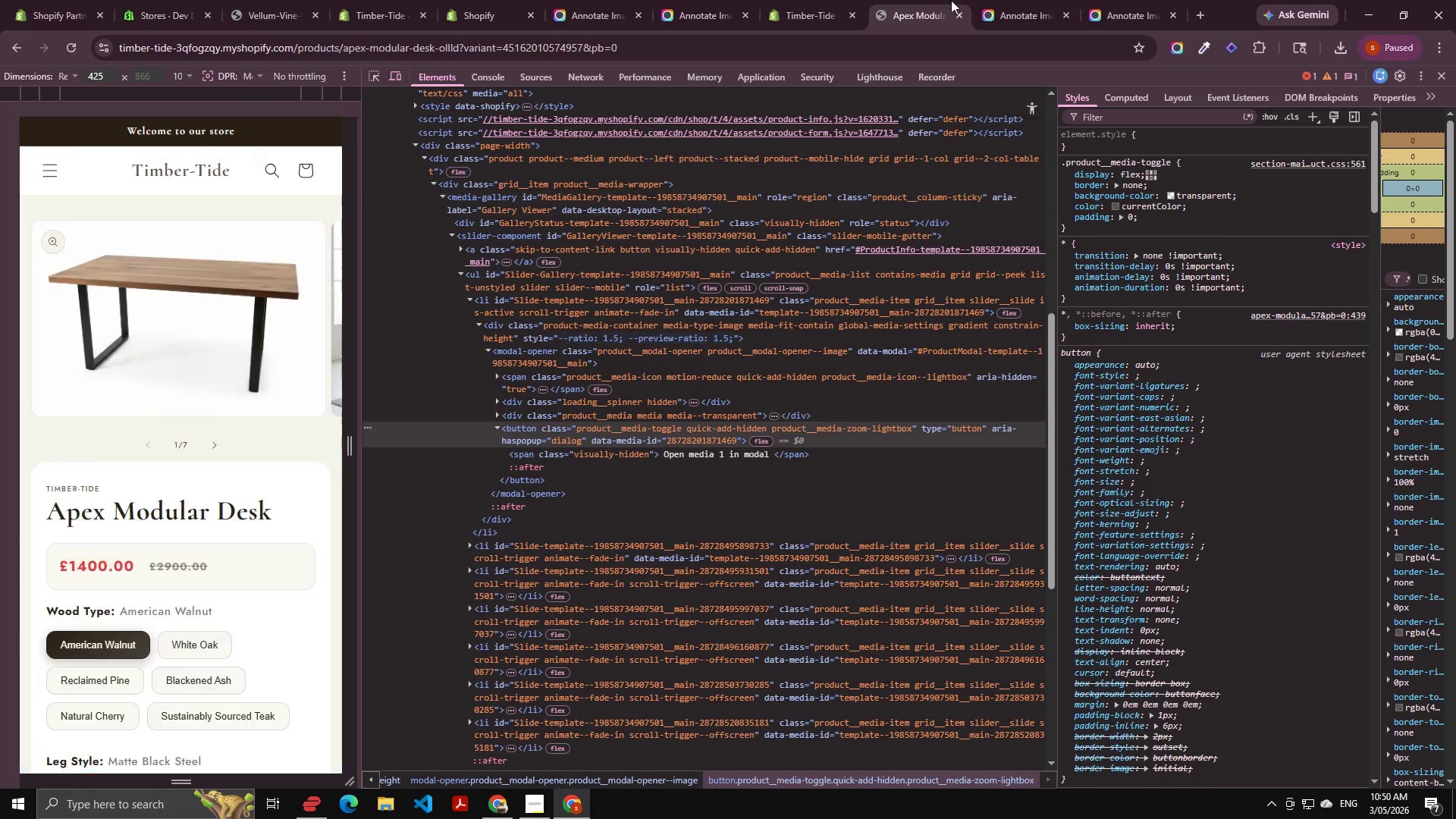 
left_click([996, 5])
 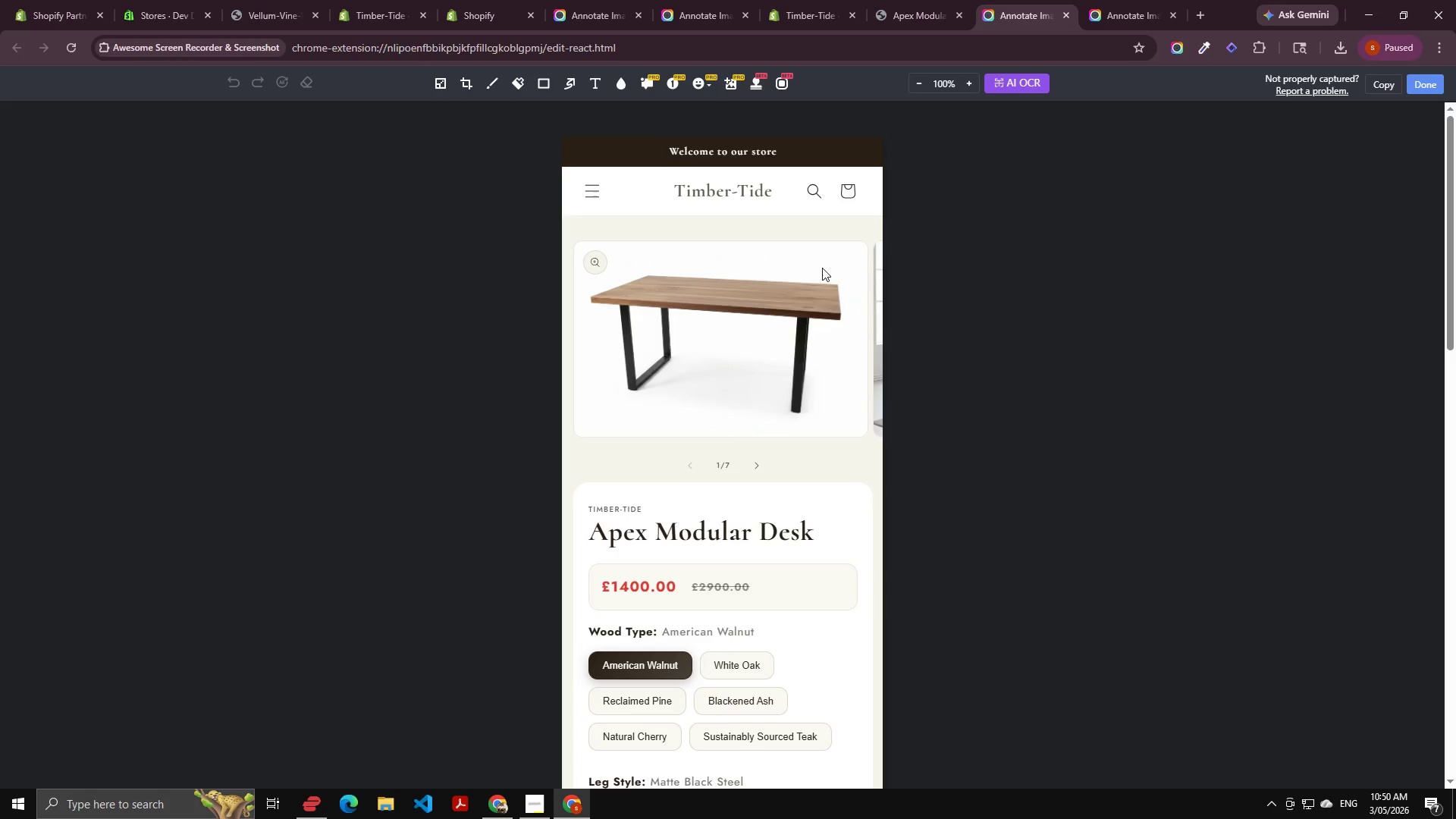 
scroll: coordinate [745, 416], scroll_direction: down, amount: 4.0
 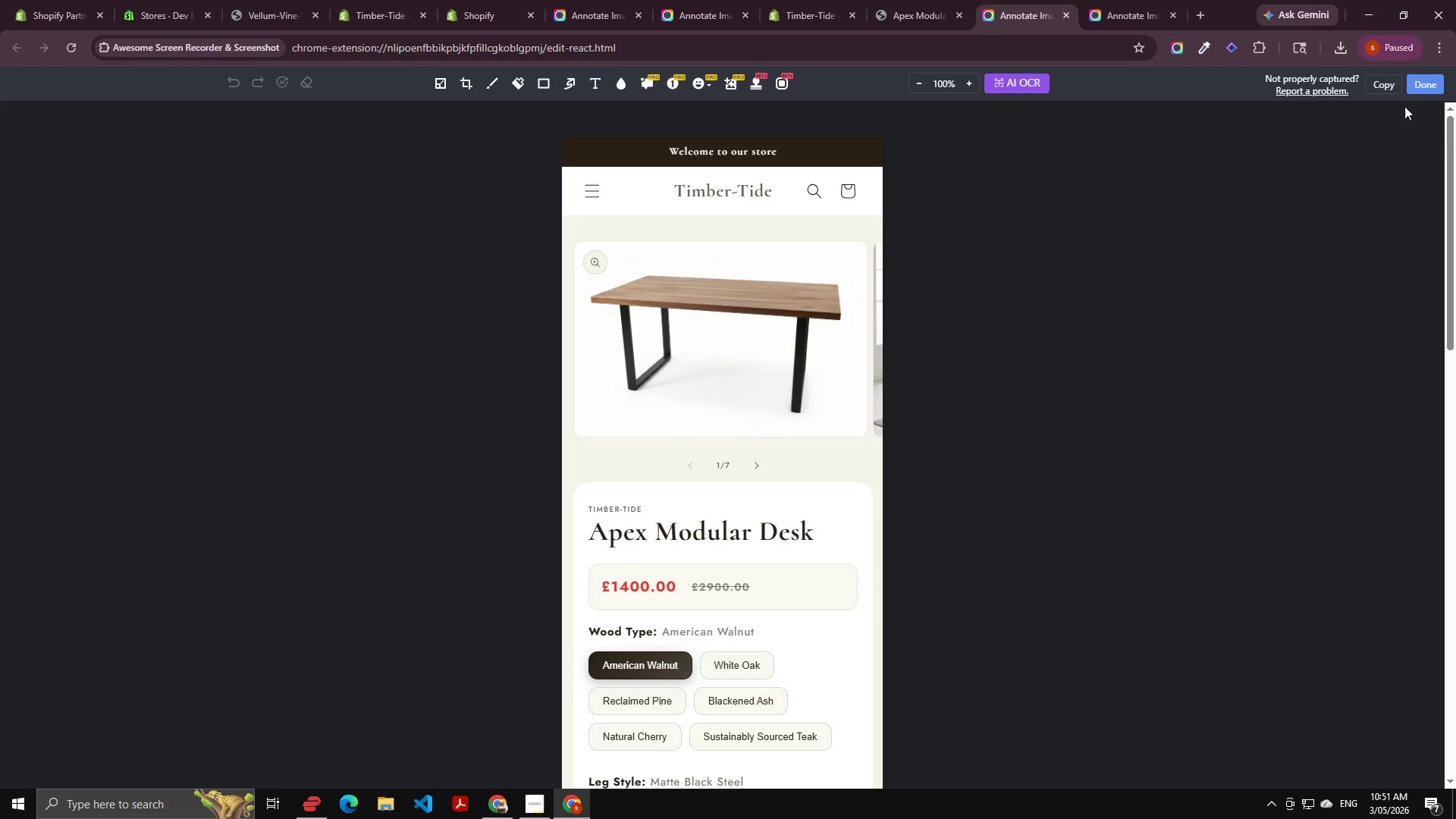 
left_click([1411, 90])
 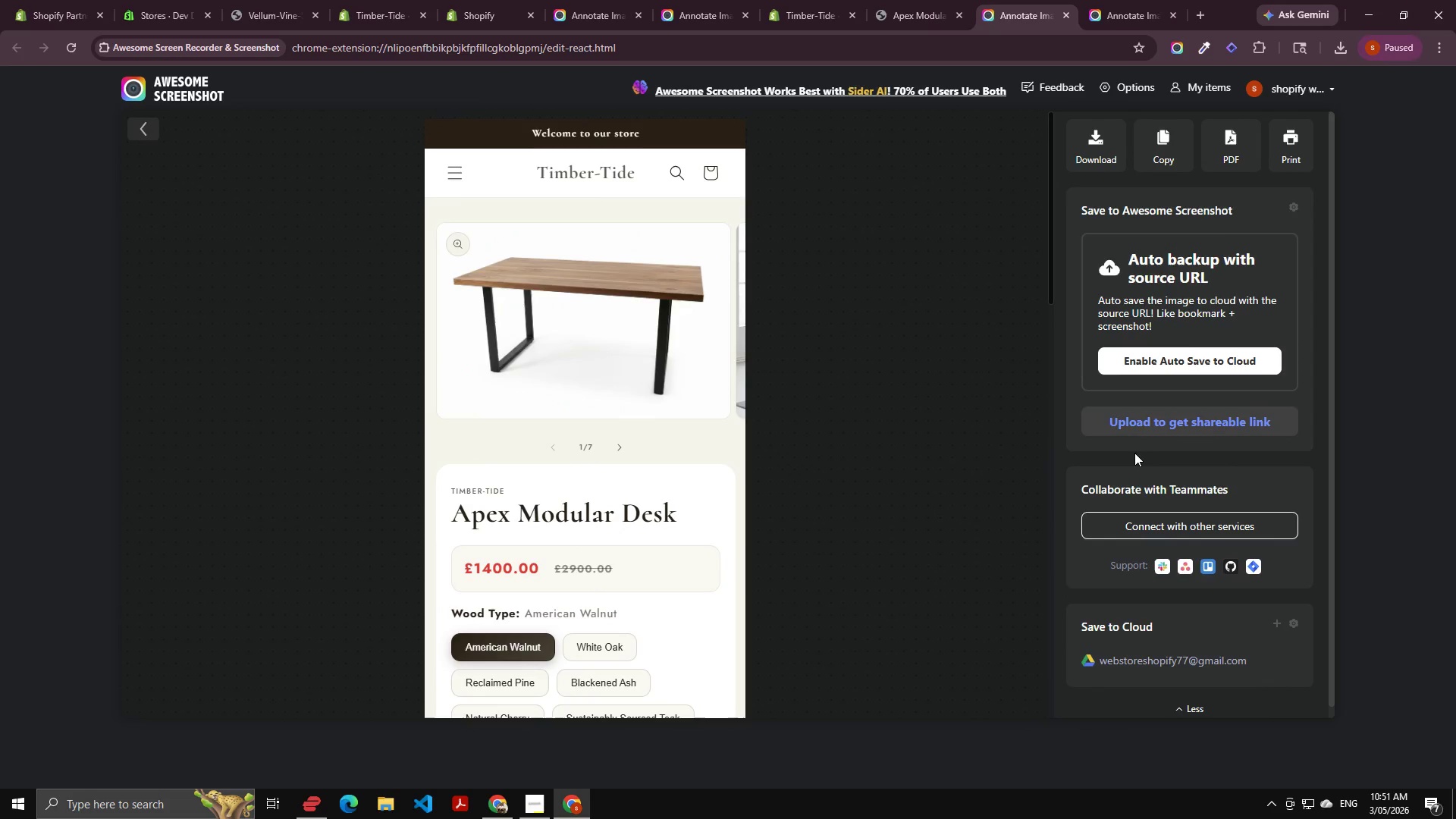 
left_click([1282, 159])
 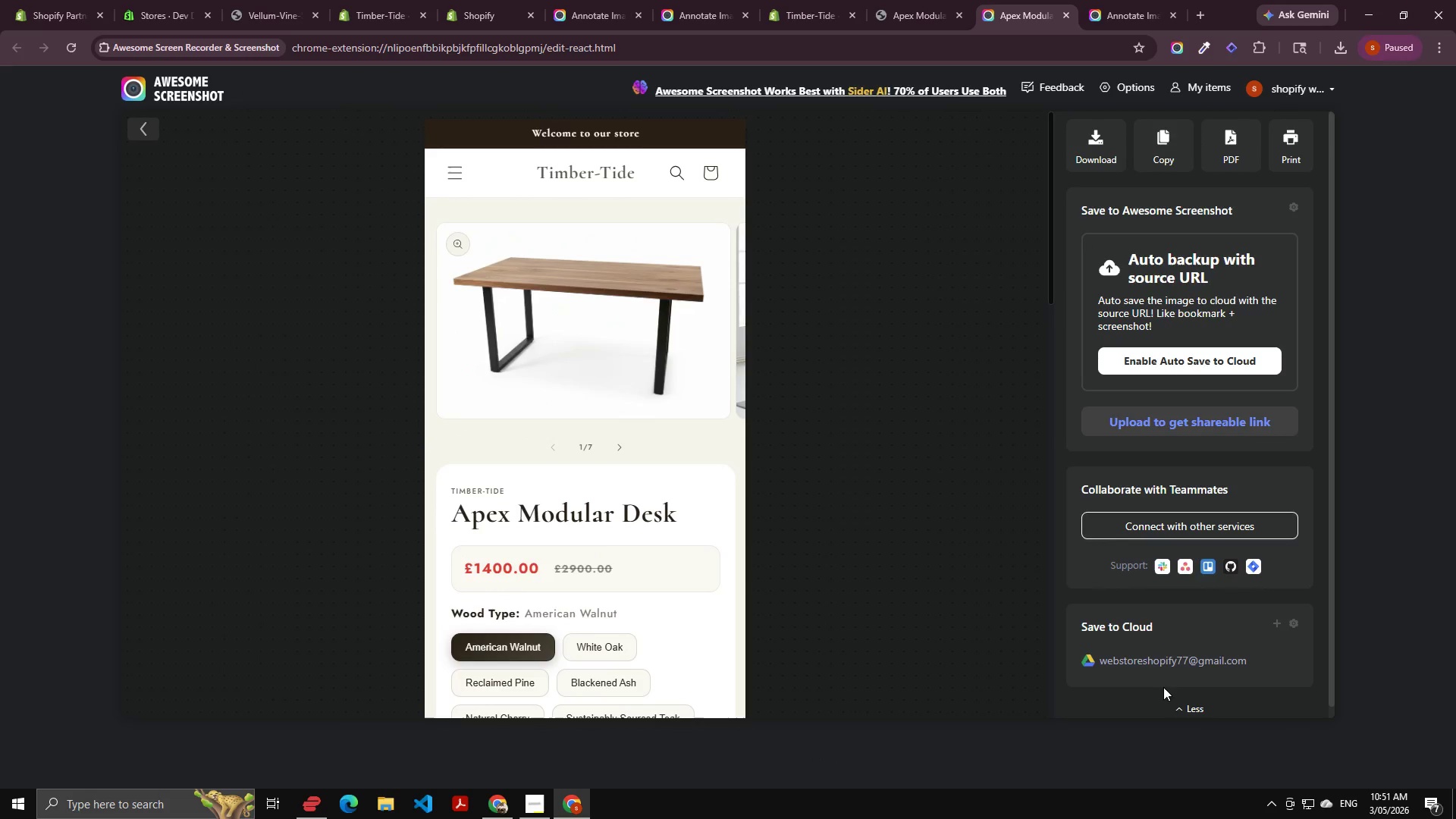 
left_click([1244, 148])
 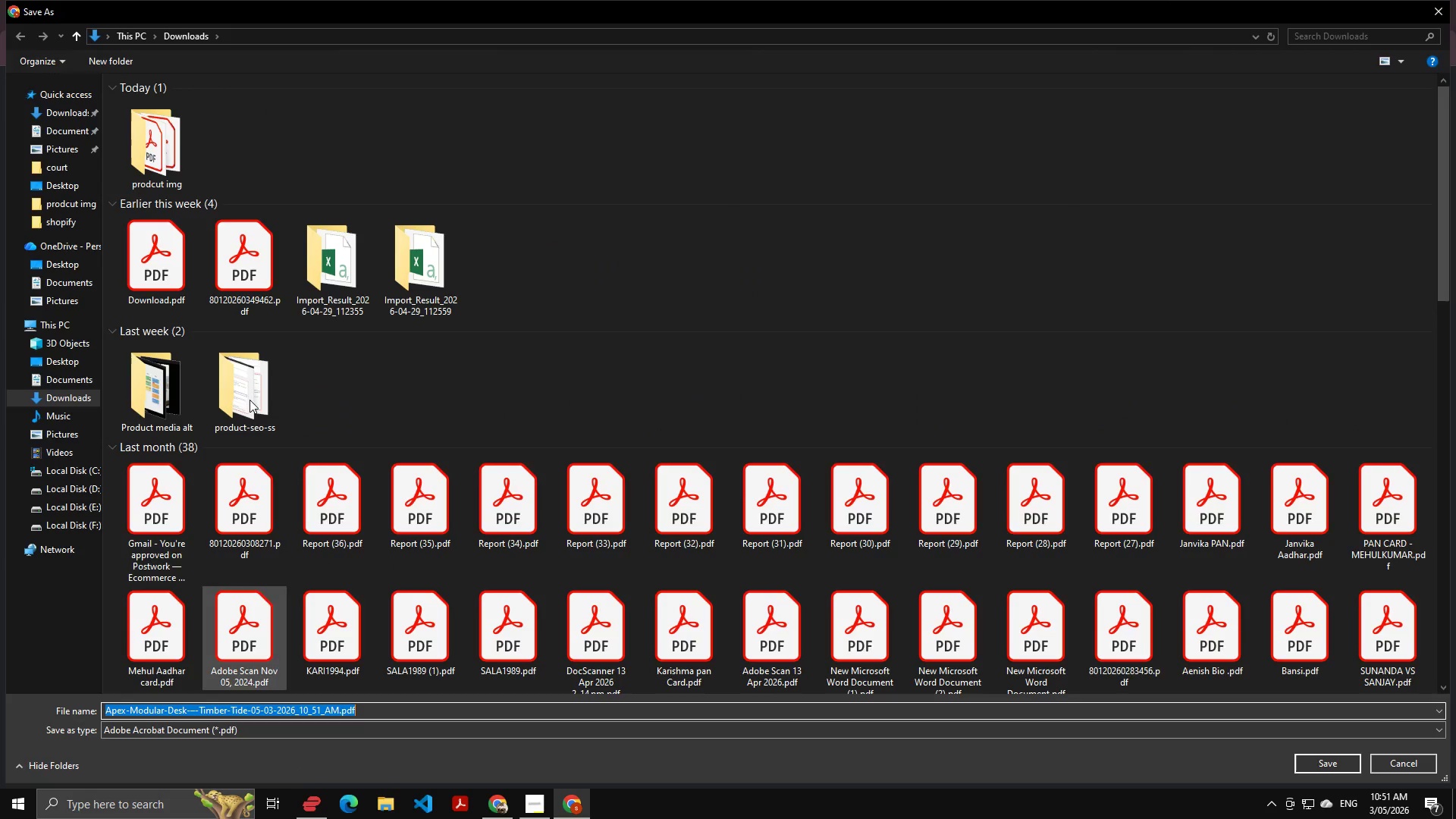 
double_click([164, 136])
 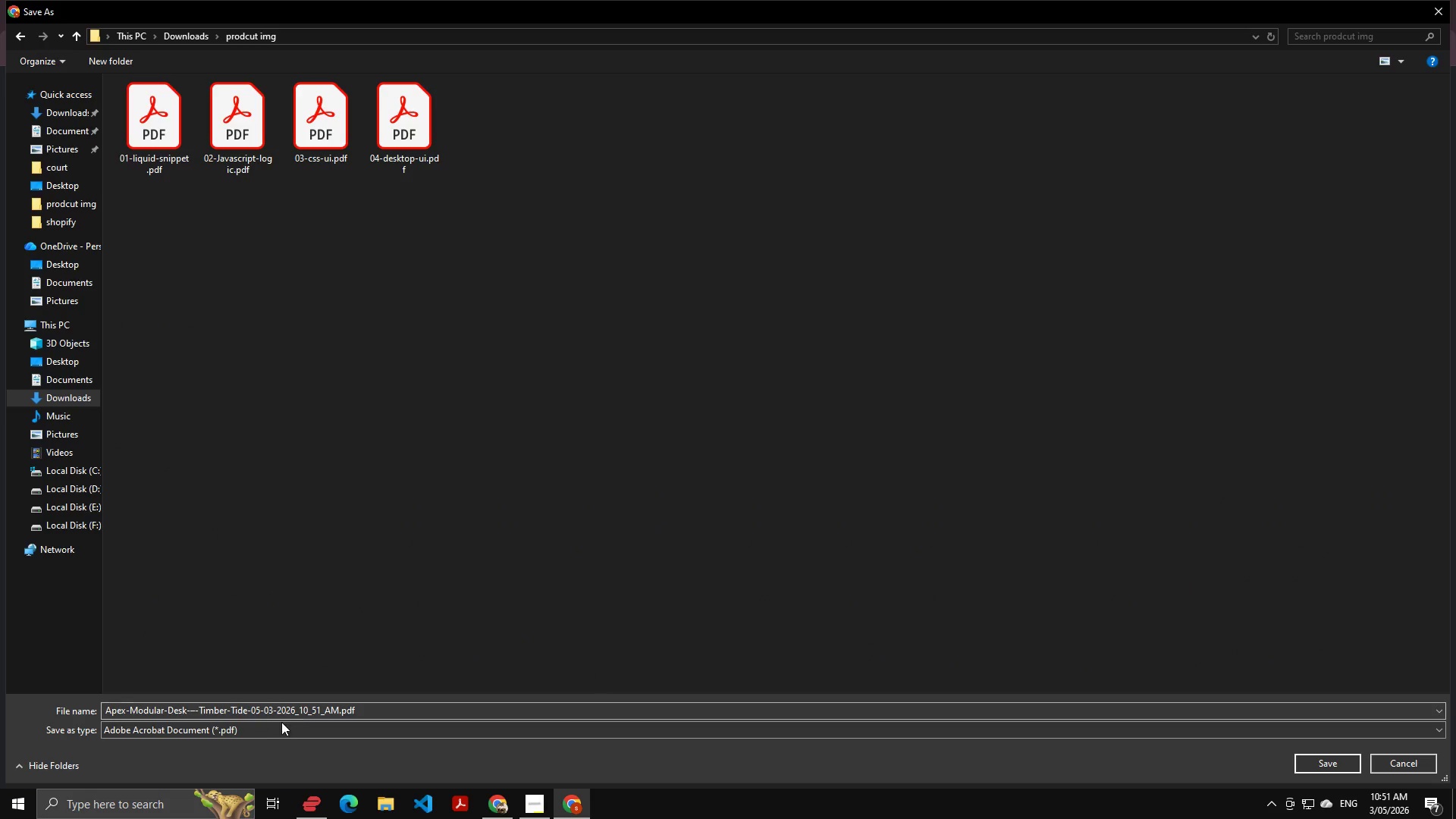 
left_click([302, 716])
 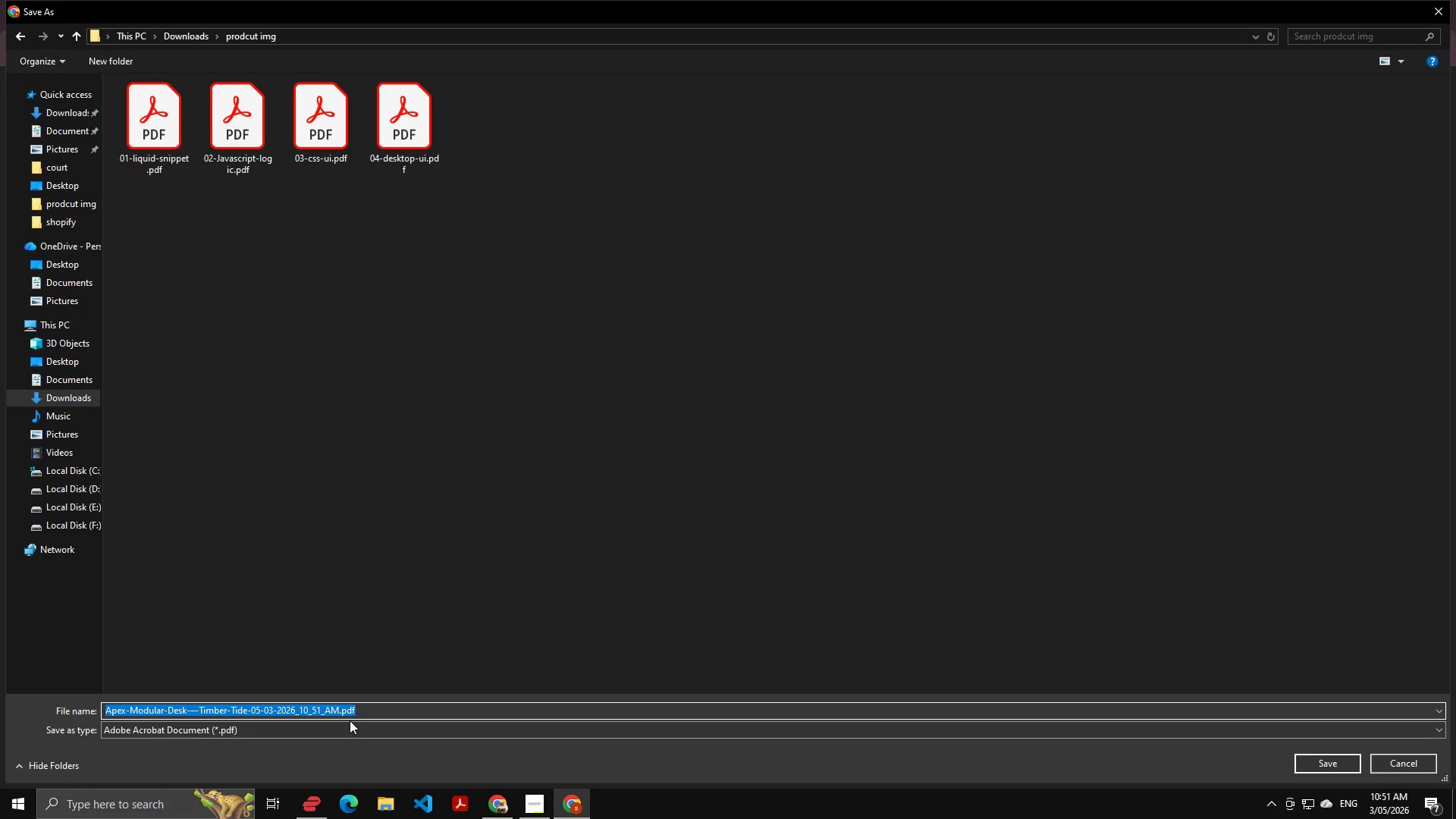 
key(ArrowLeft)
 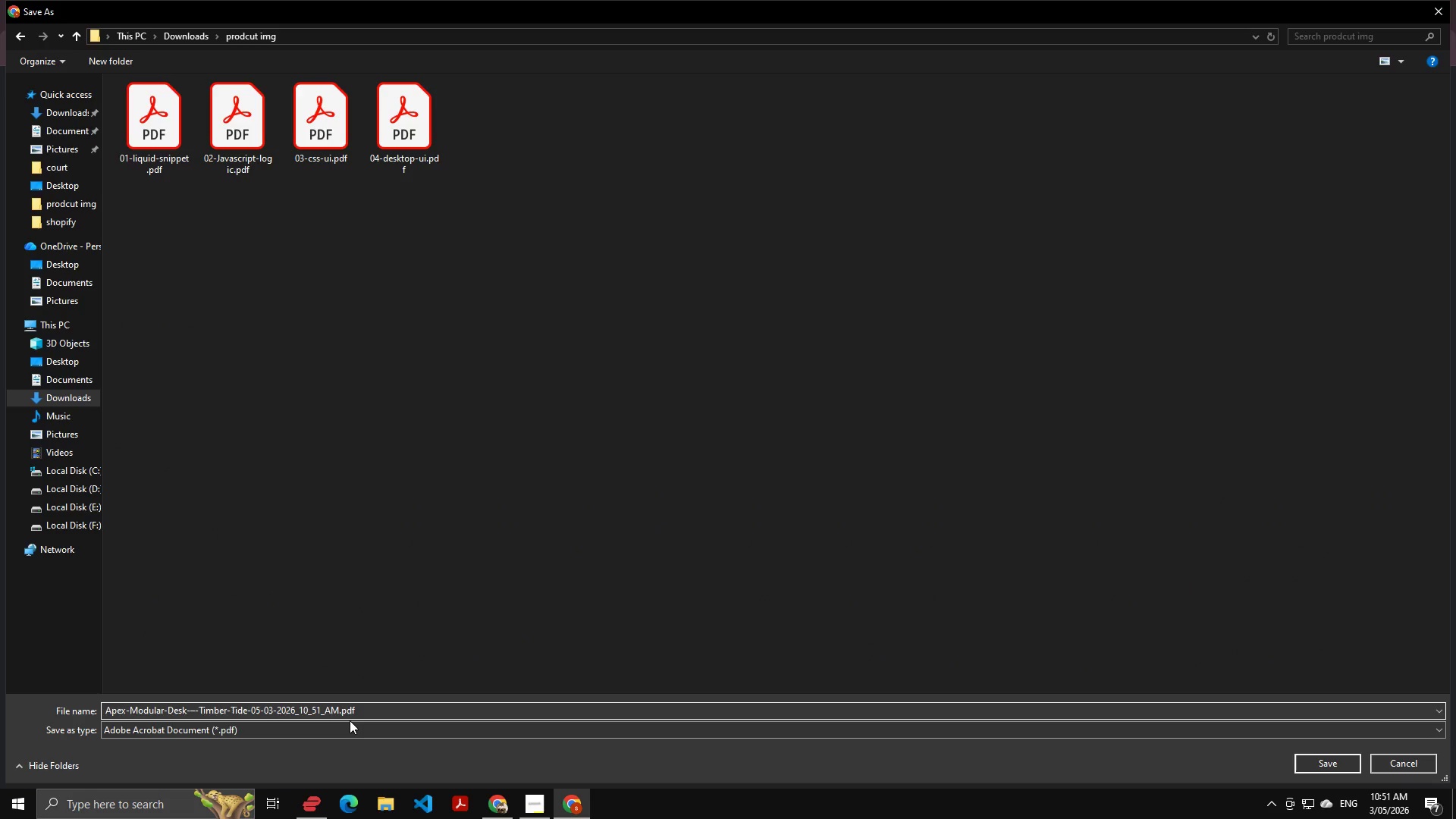 
hold_key(key=ArrowRight, duration=0.7)
 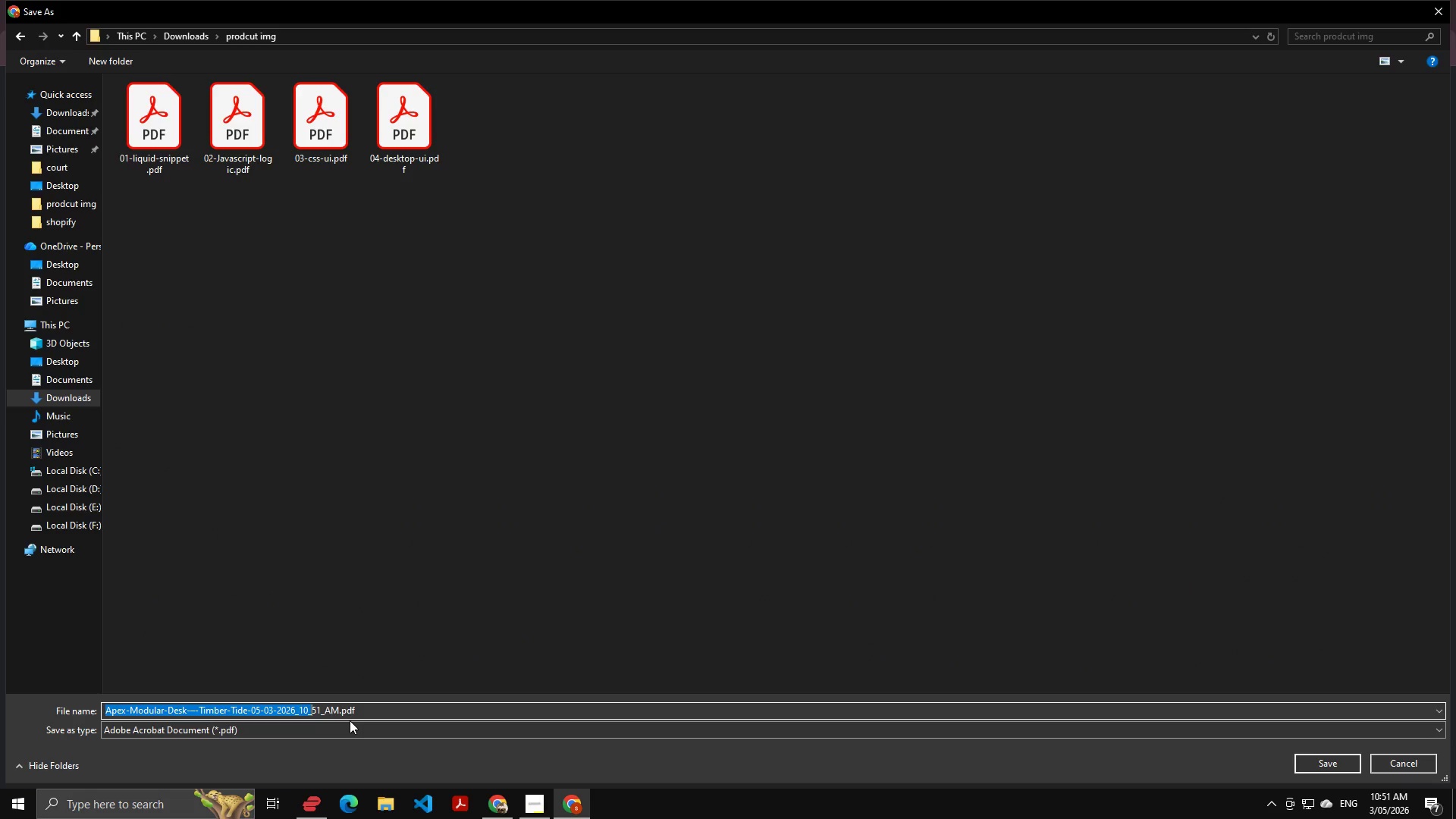 
key(Control+Shift+ArrowRight)
 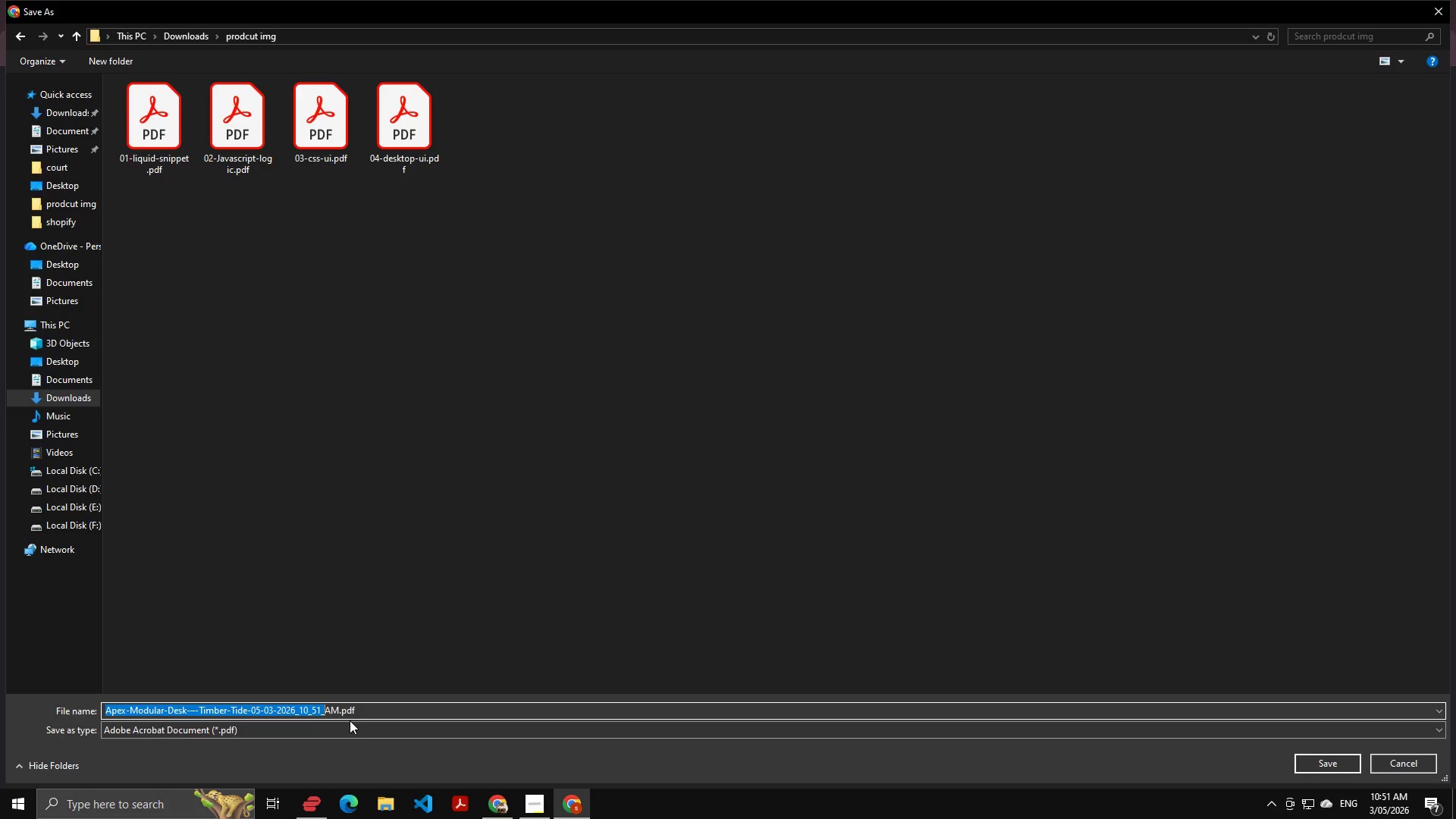 
key(Control+Shift+ArrowRight)
 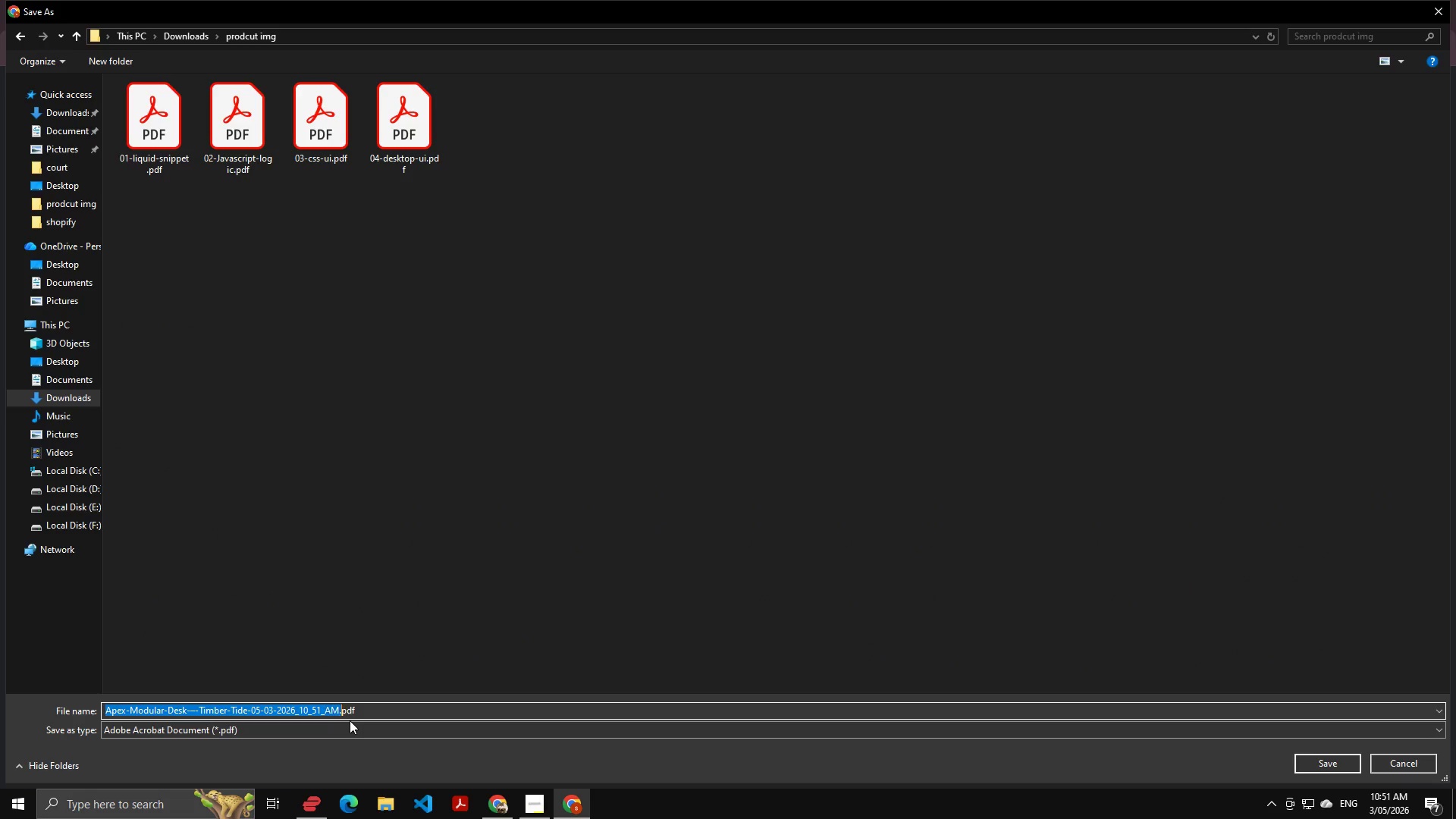 
key(Control+Shift+ArrowRight)
 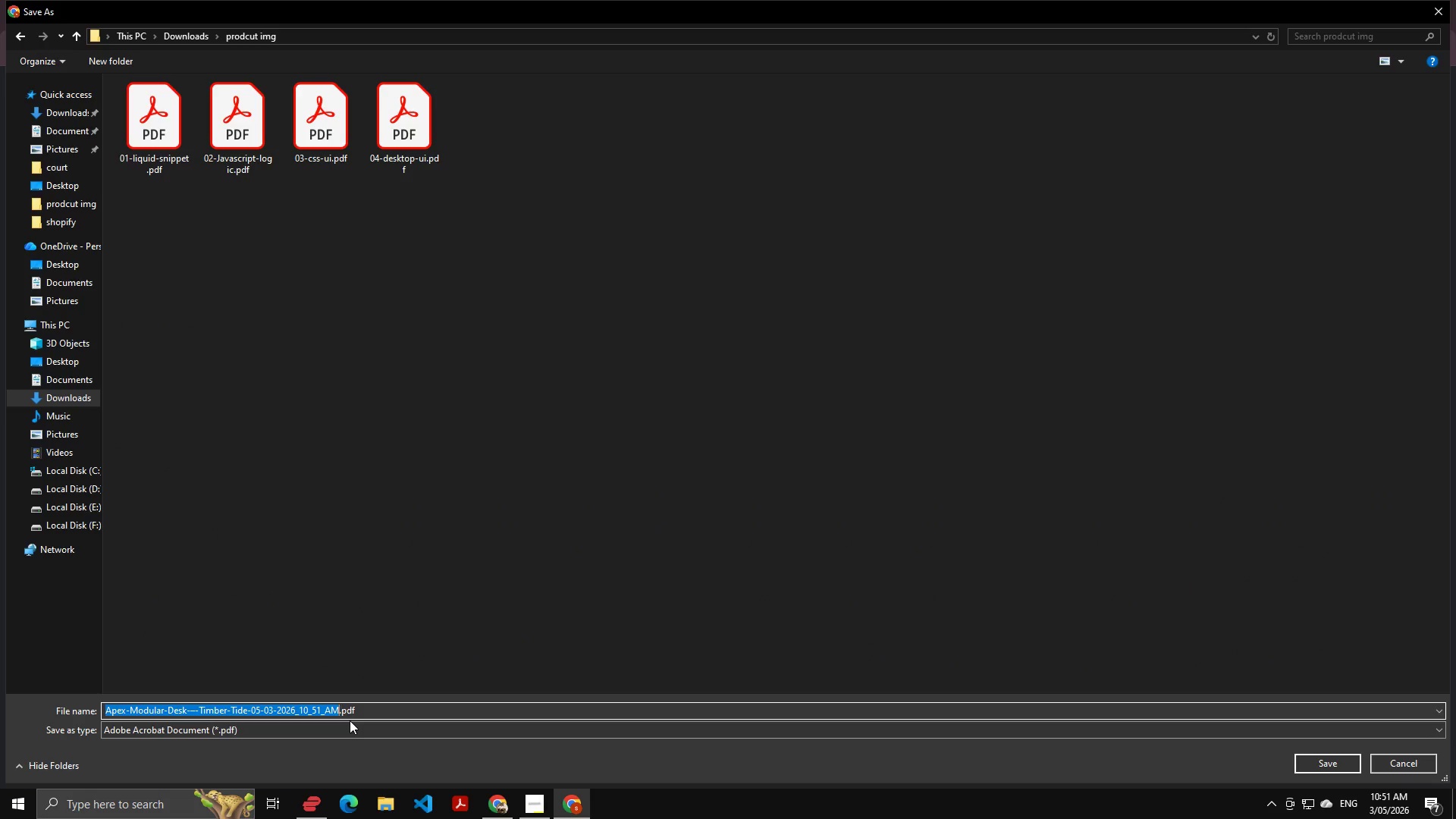 
key(Shift+ArrowLeft)
 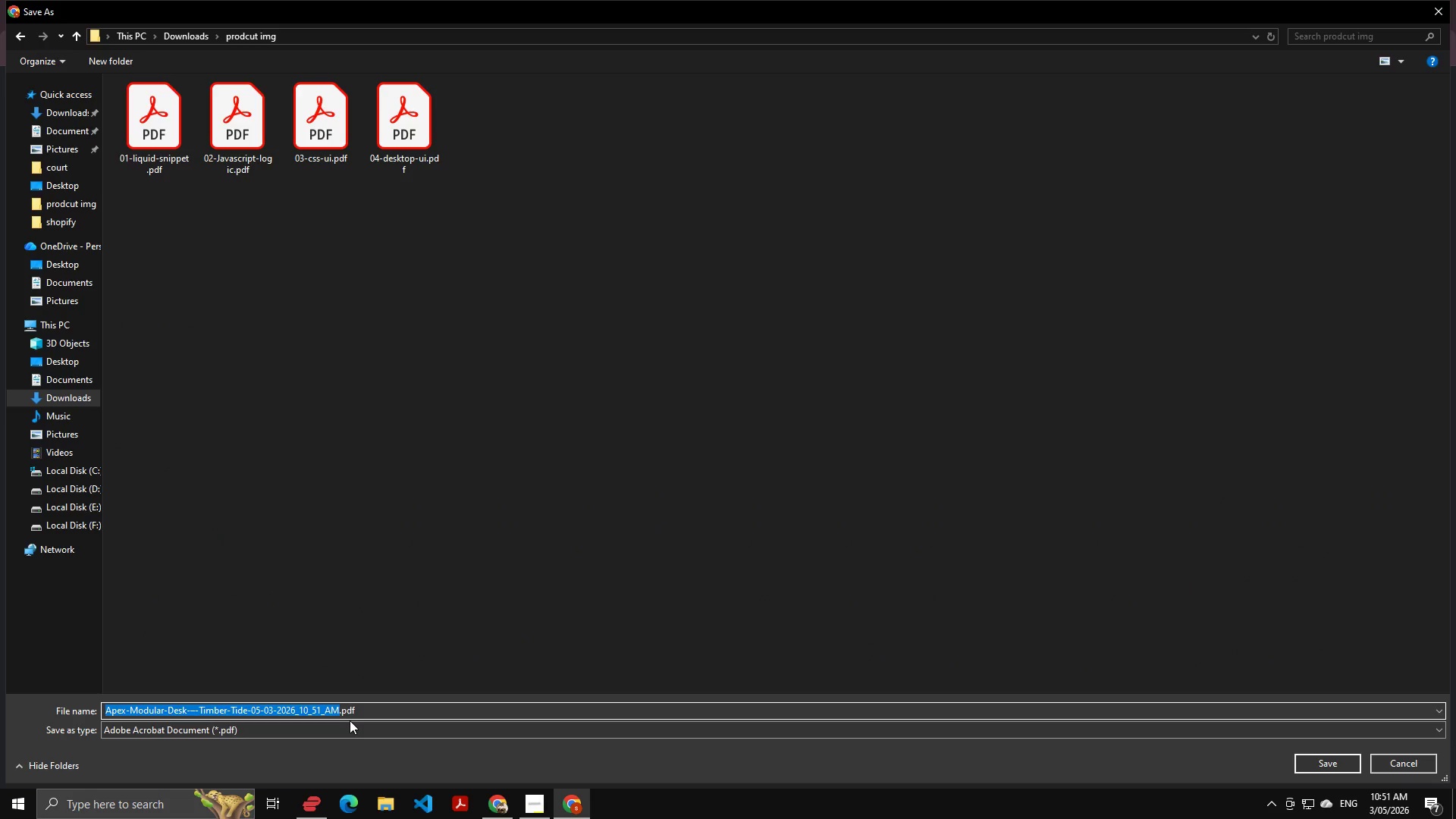 
type(05-mobile-ui)
key(NumpadEnter)
 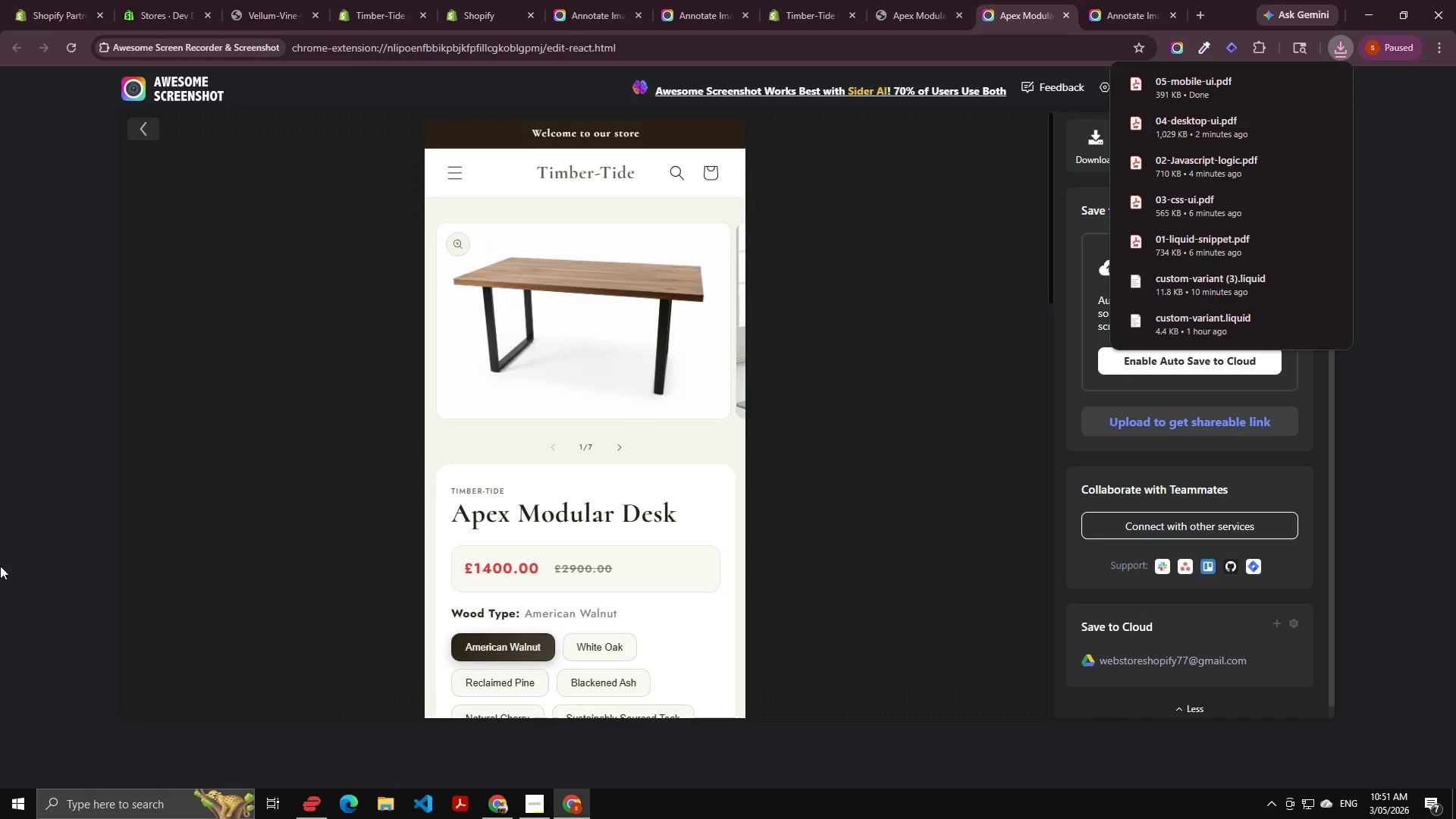 
wait(5.64)
 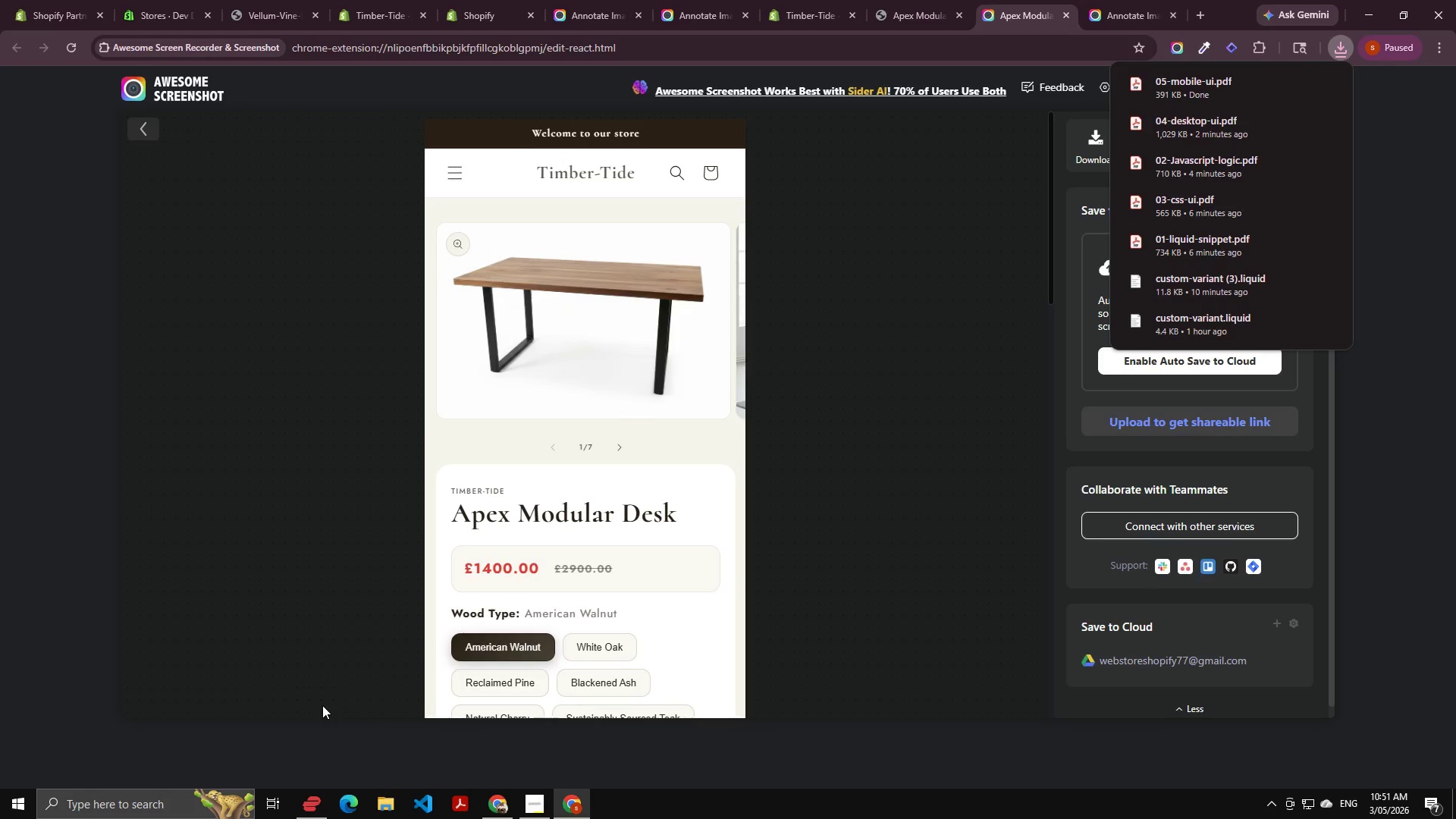 
left_click([907, 0])
 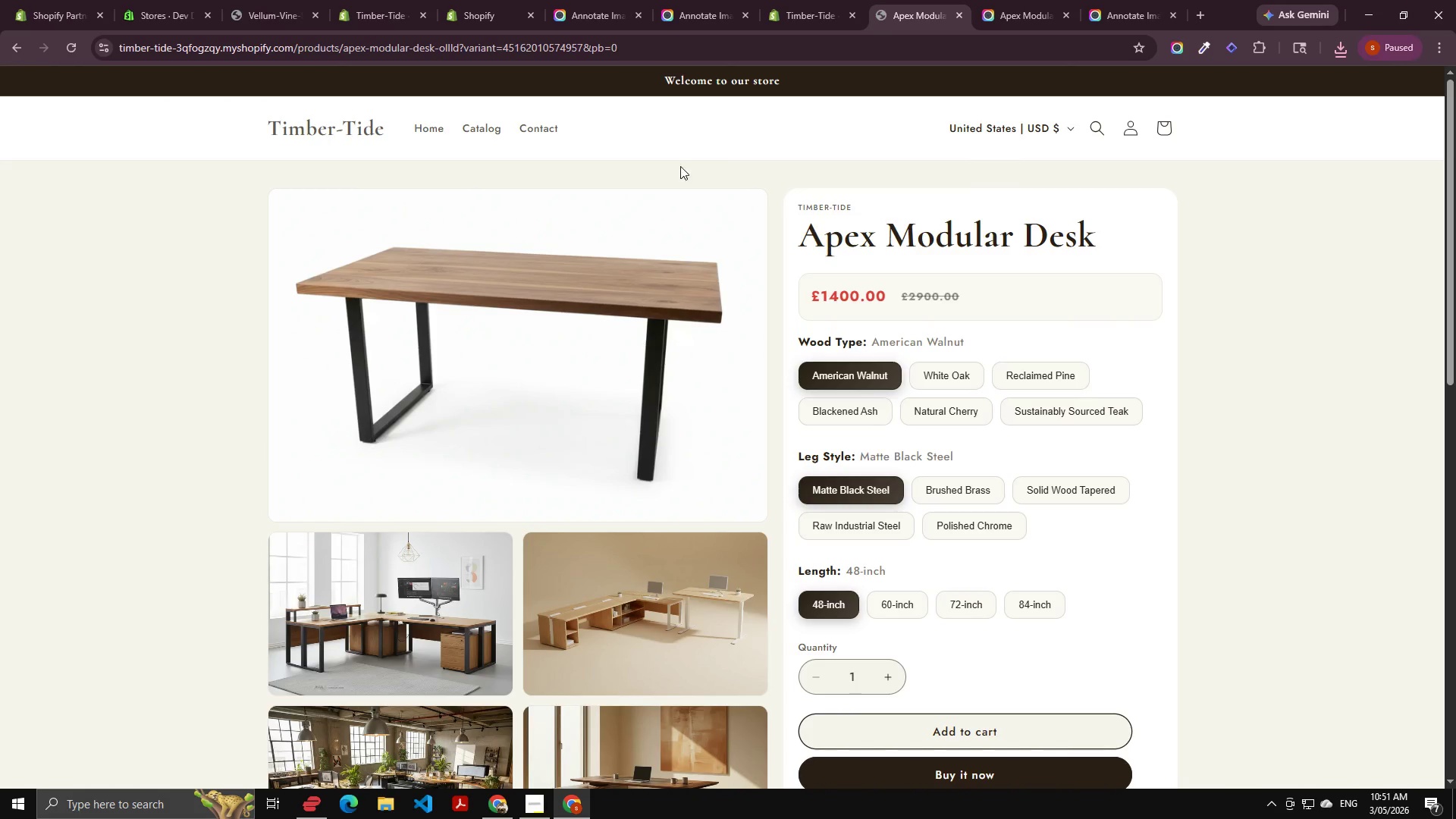 
wait(8.39)
 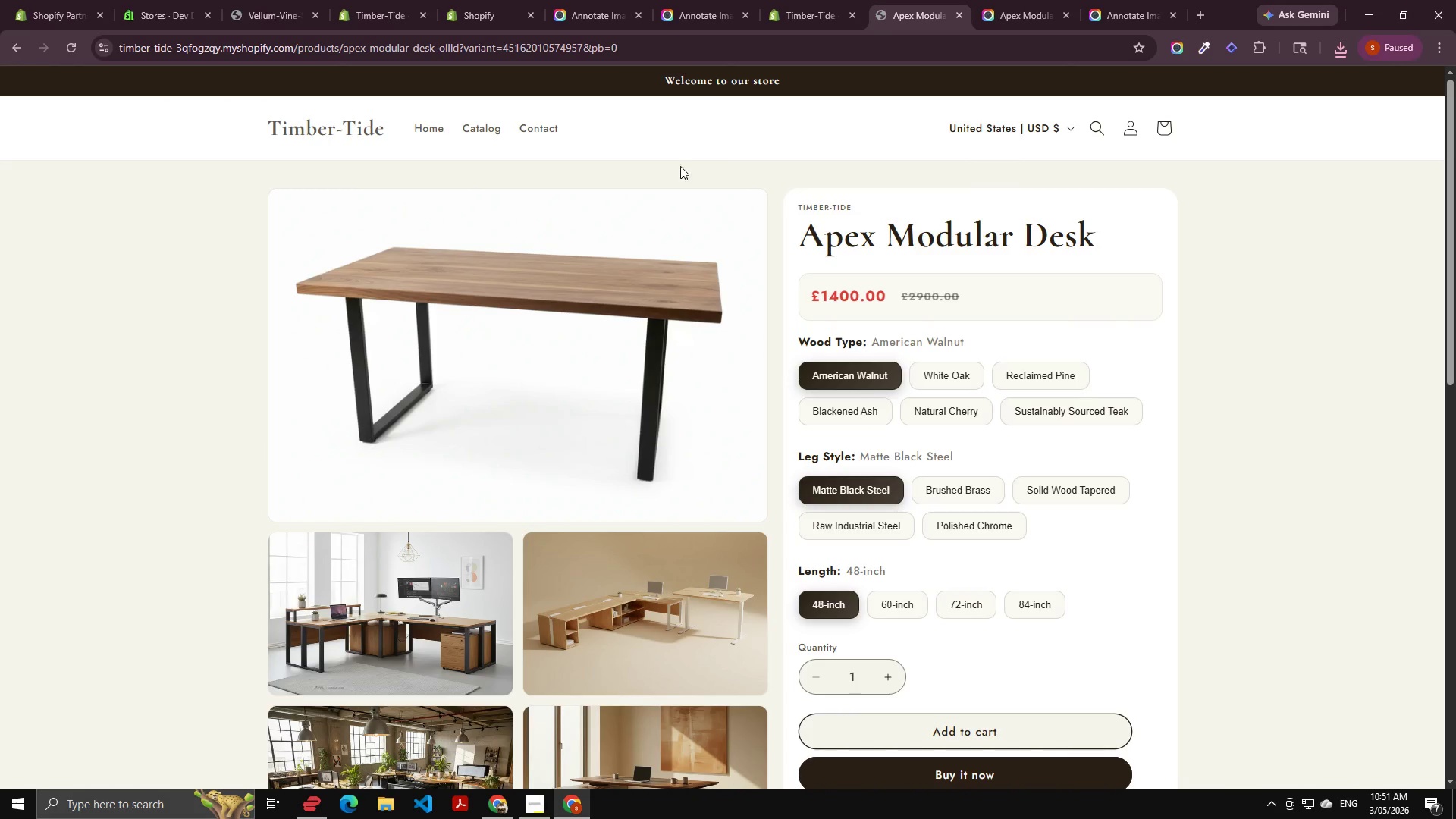 
left_click([1043, 416])
 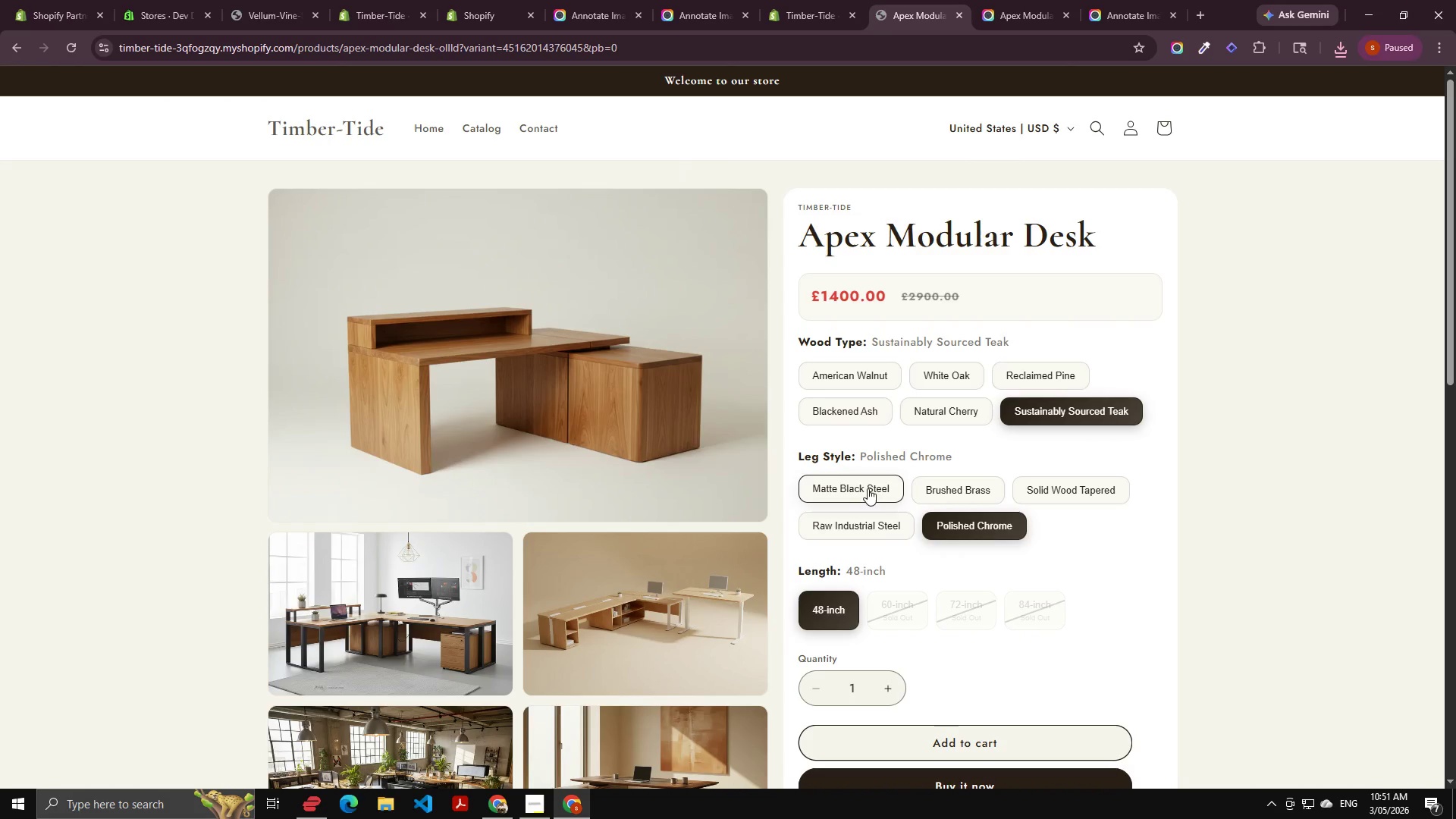 
left_click([861, 377])
 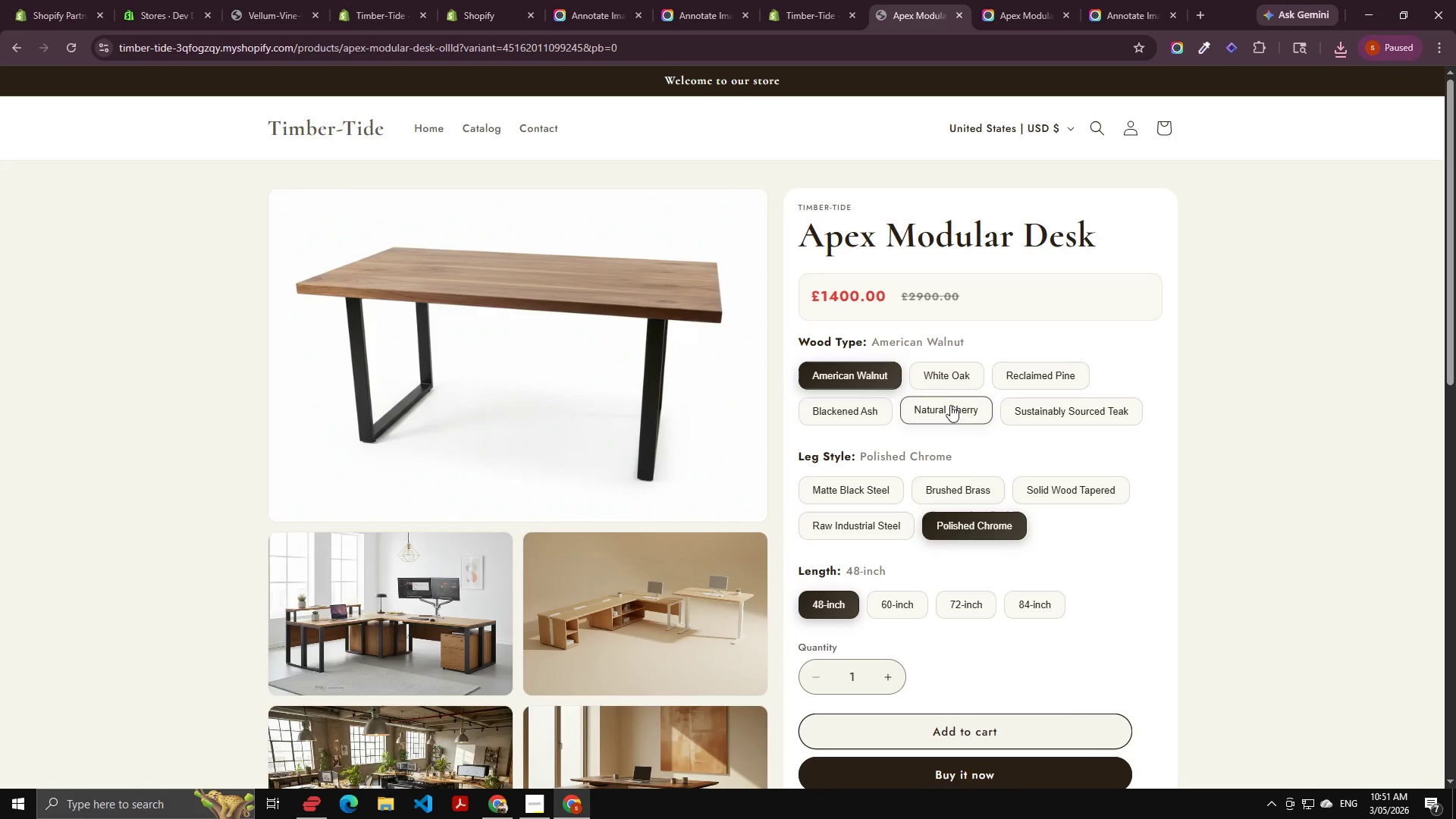 
left_click([952, 407])
 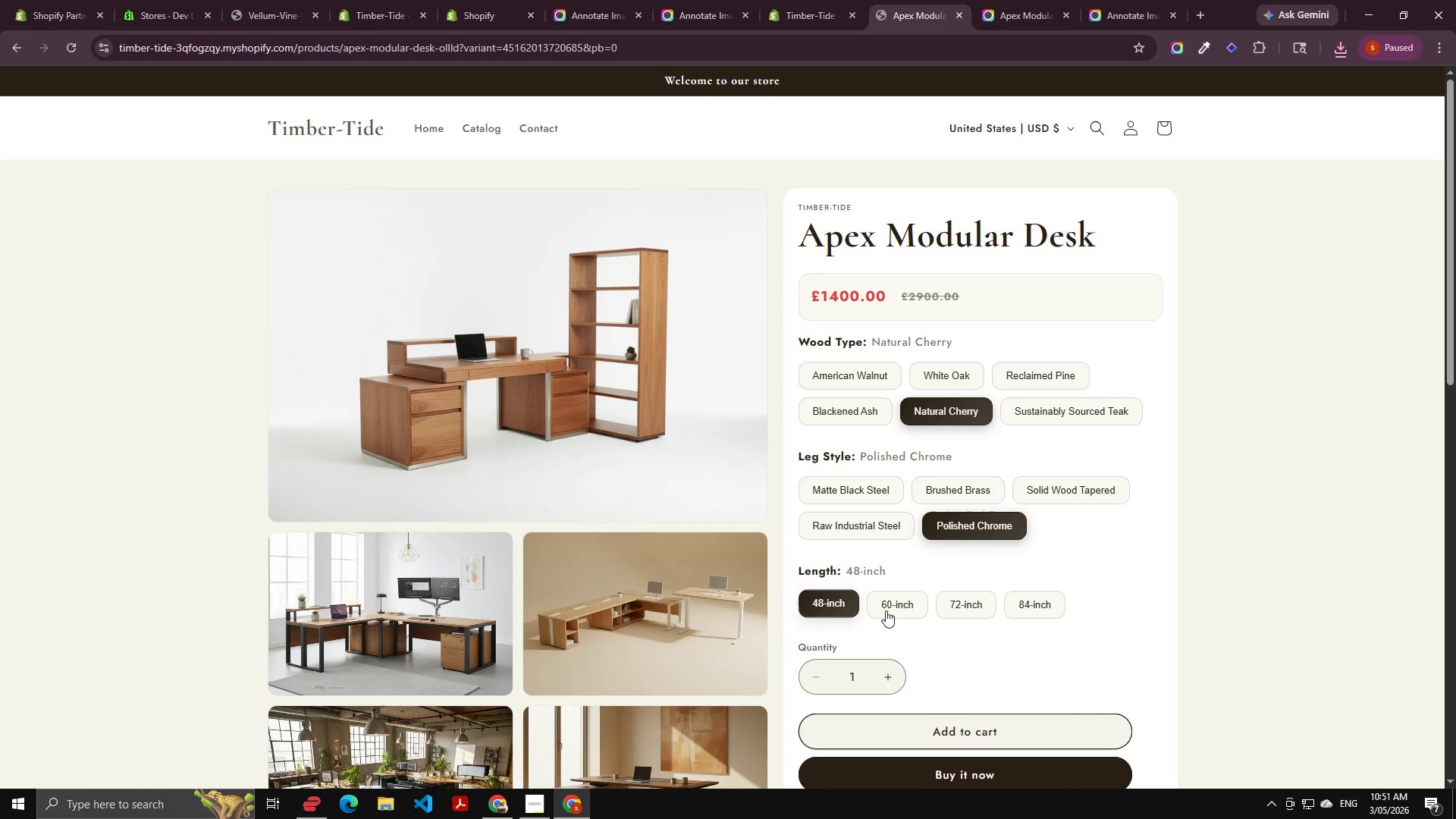 
left_click([939, 615])
 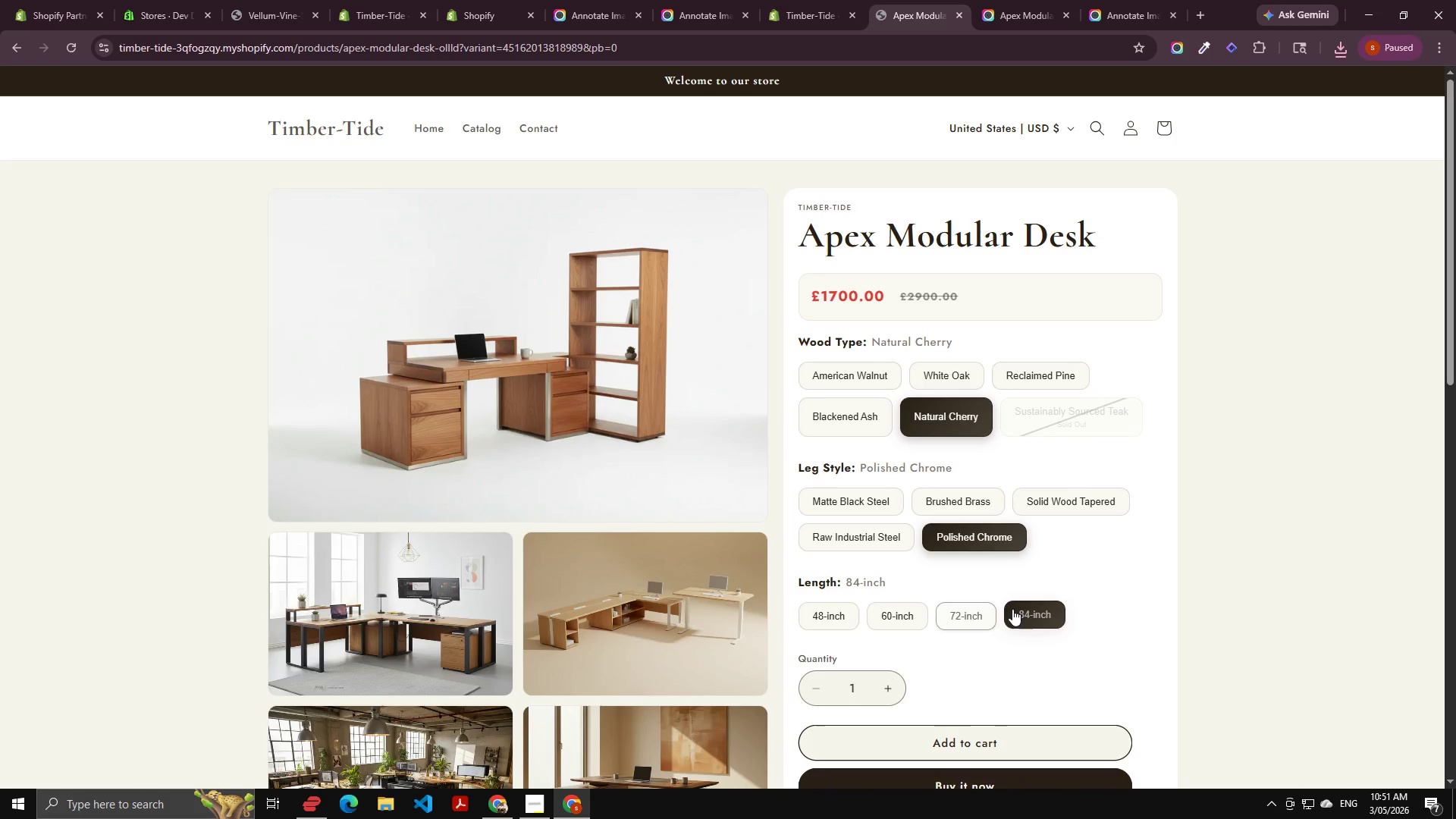 
left_click([933, 609])
 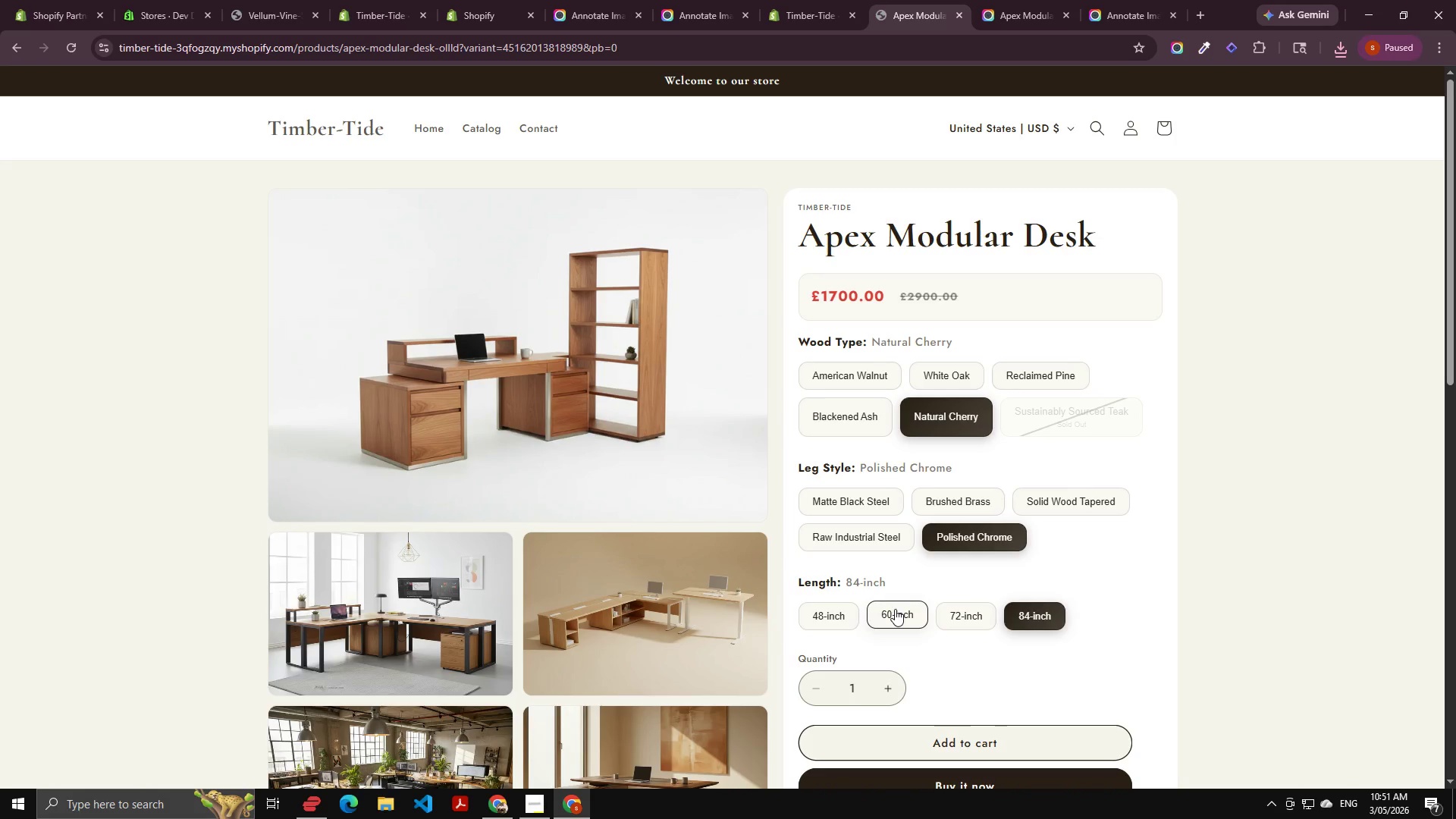 
left_click([895, 609])
 